 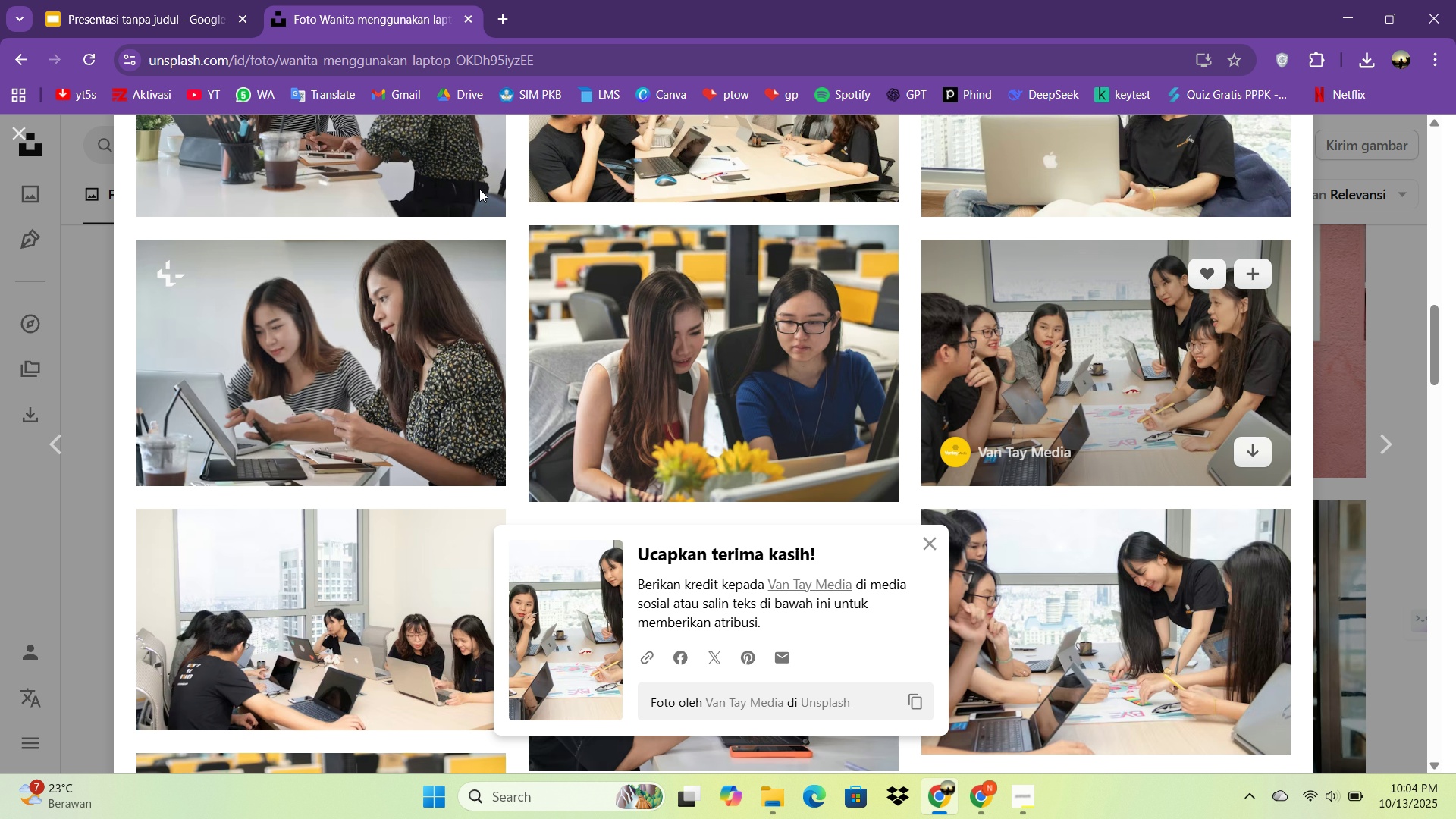 
scroll: coordinate [1356, 340], scroll_direction: up, amount: 17.0
 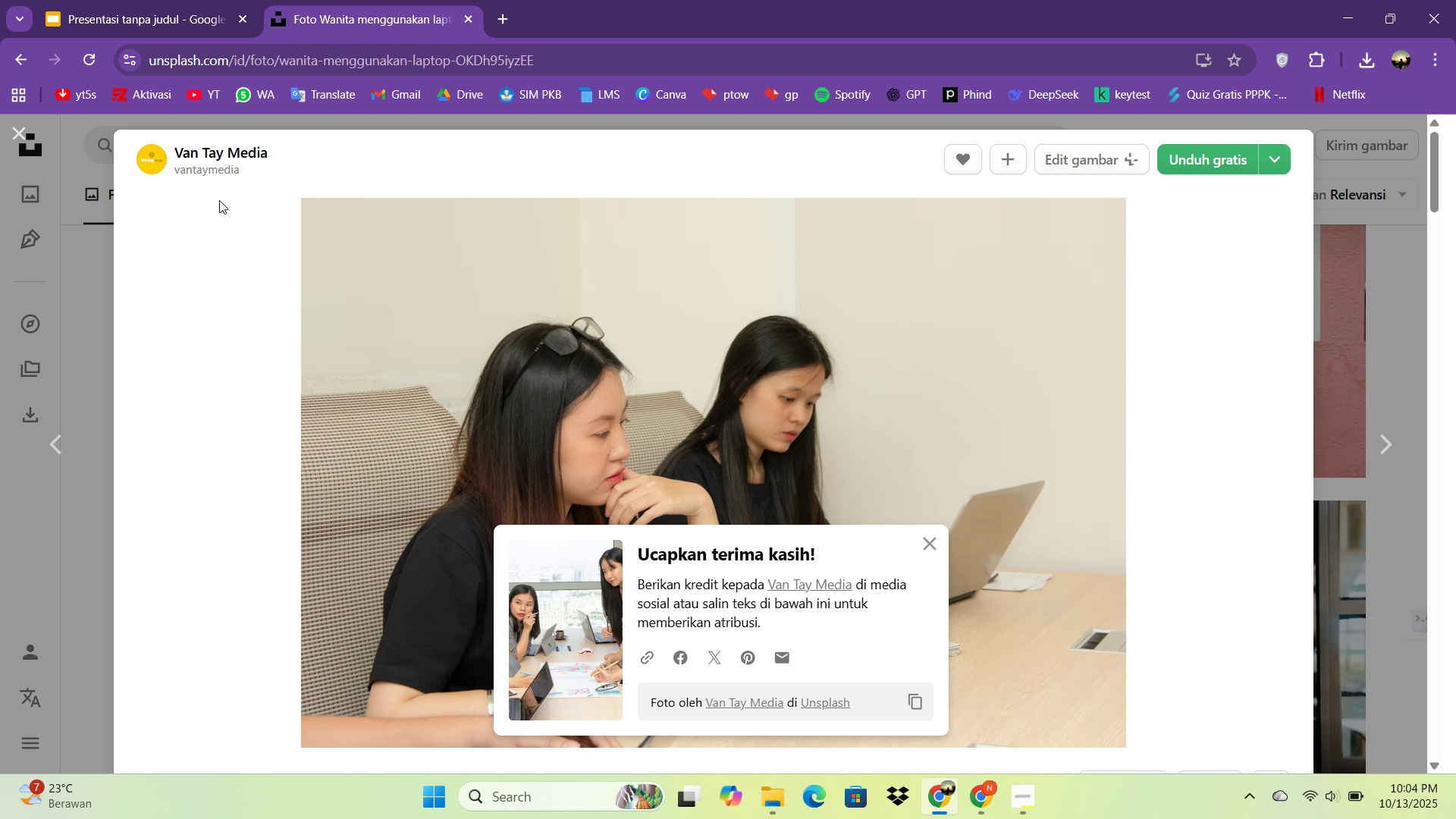 
key(Escape)
 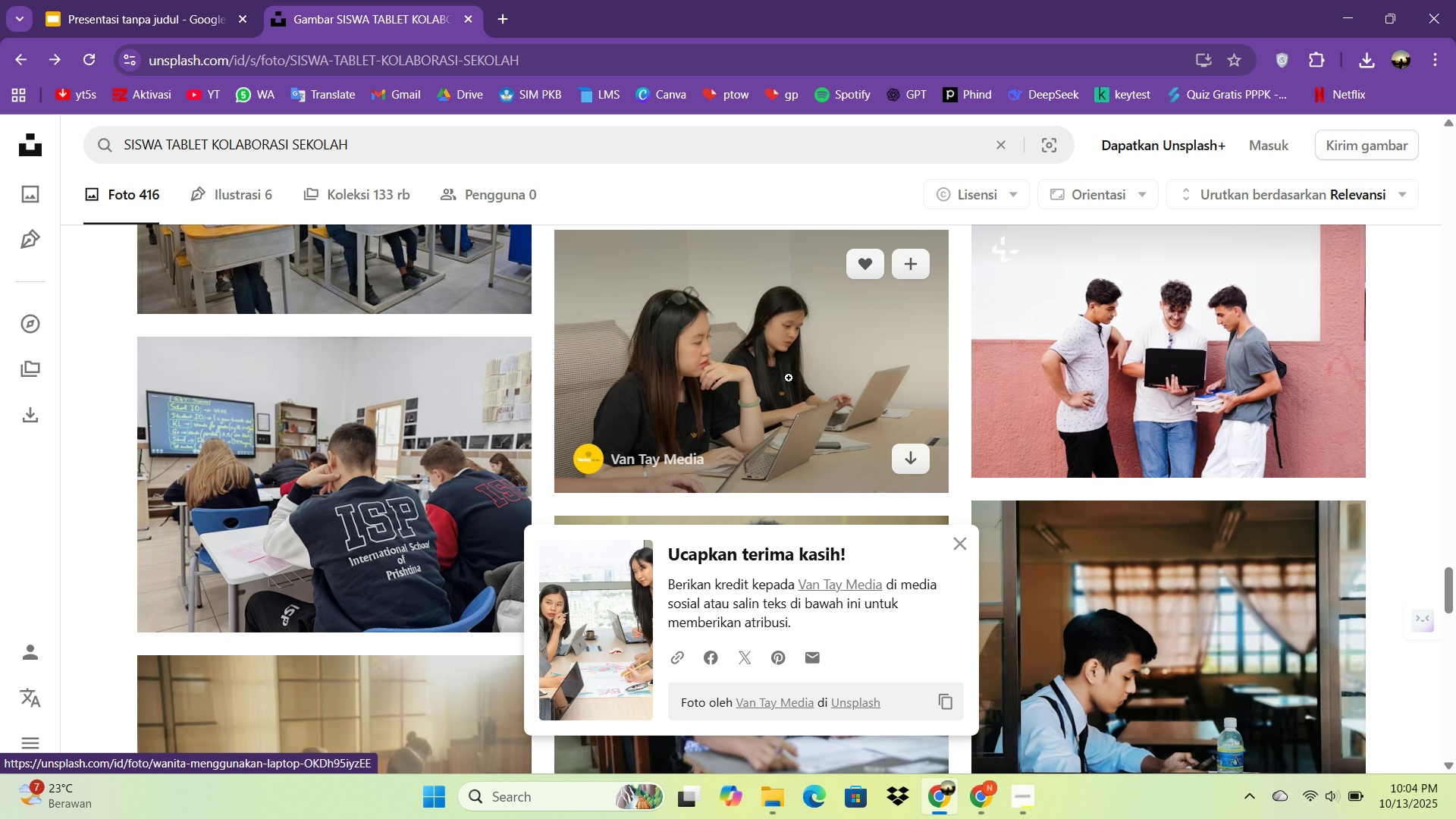 
scroll: coordinate [537, 289], scroll_direction: down, amount: 12.0
 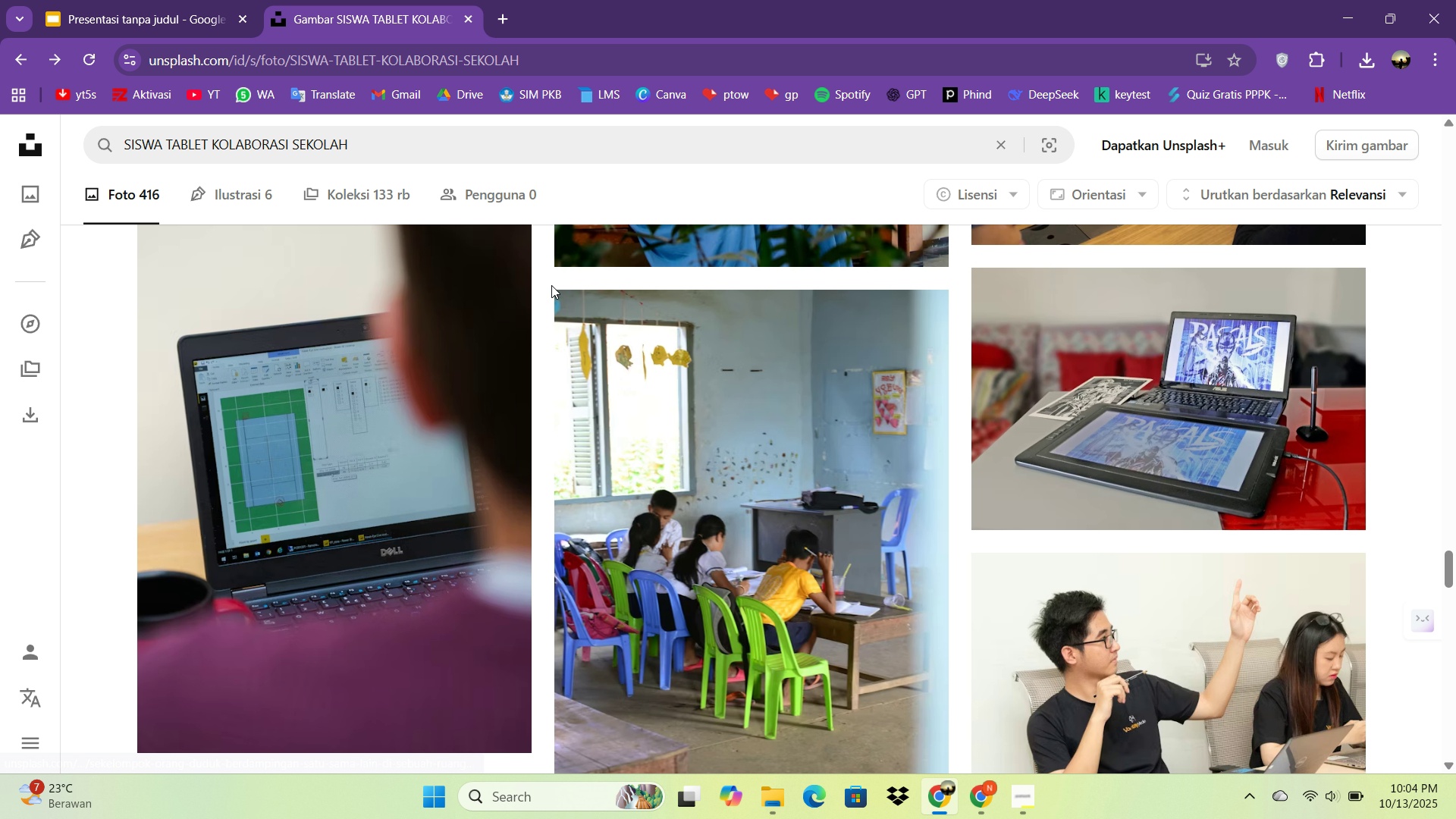 
scroll: coordinate [547, 275], scroll_direction: down, amount: 7.0
 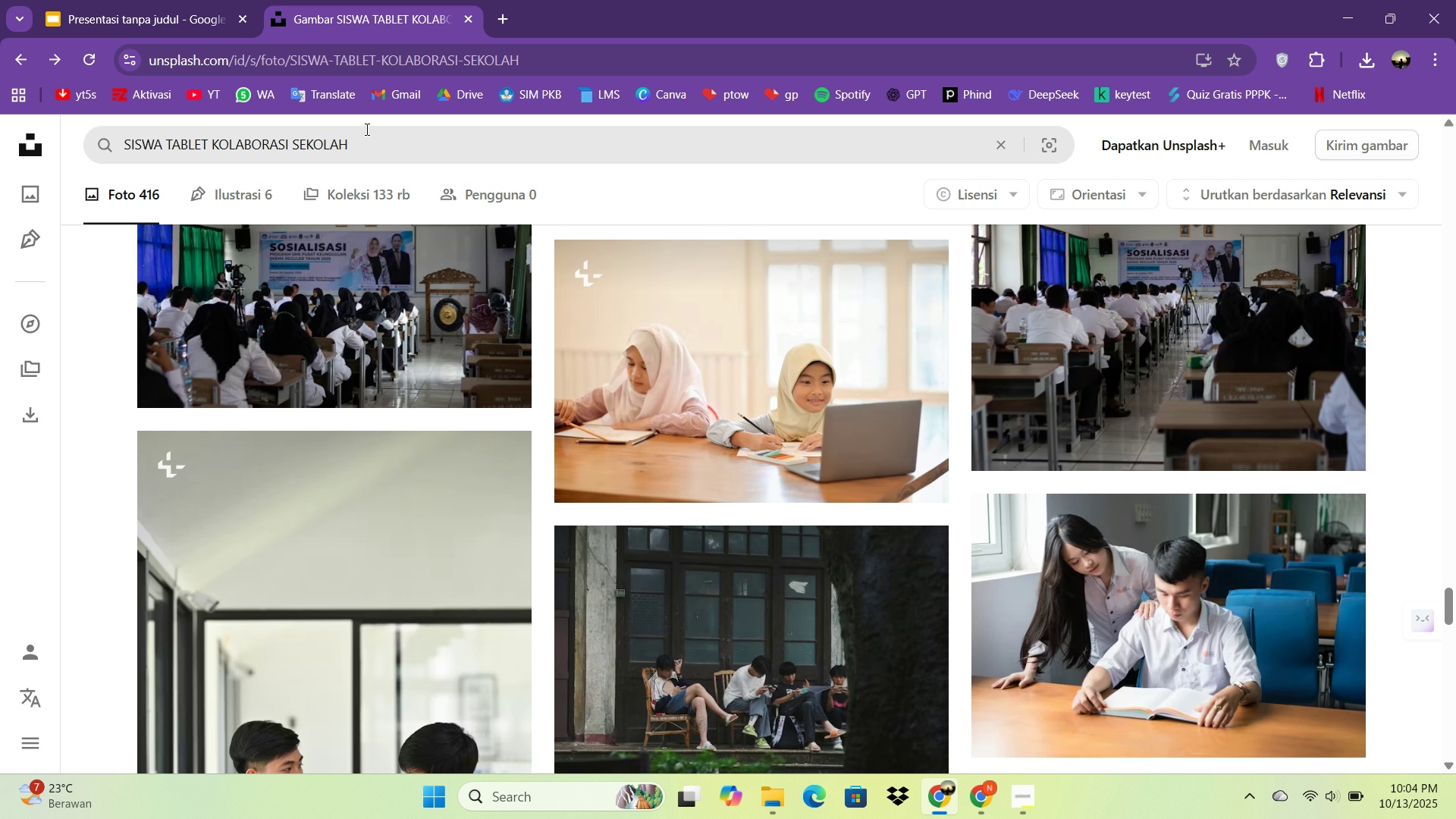 
left_click_drag(start_coordinate=[365, 143], to_coordinate=[64, 127])
 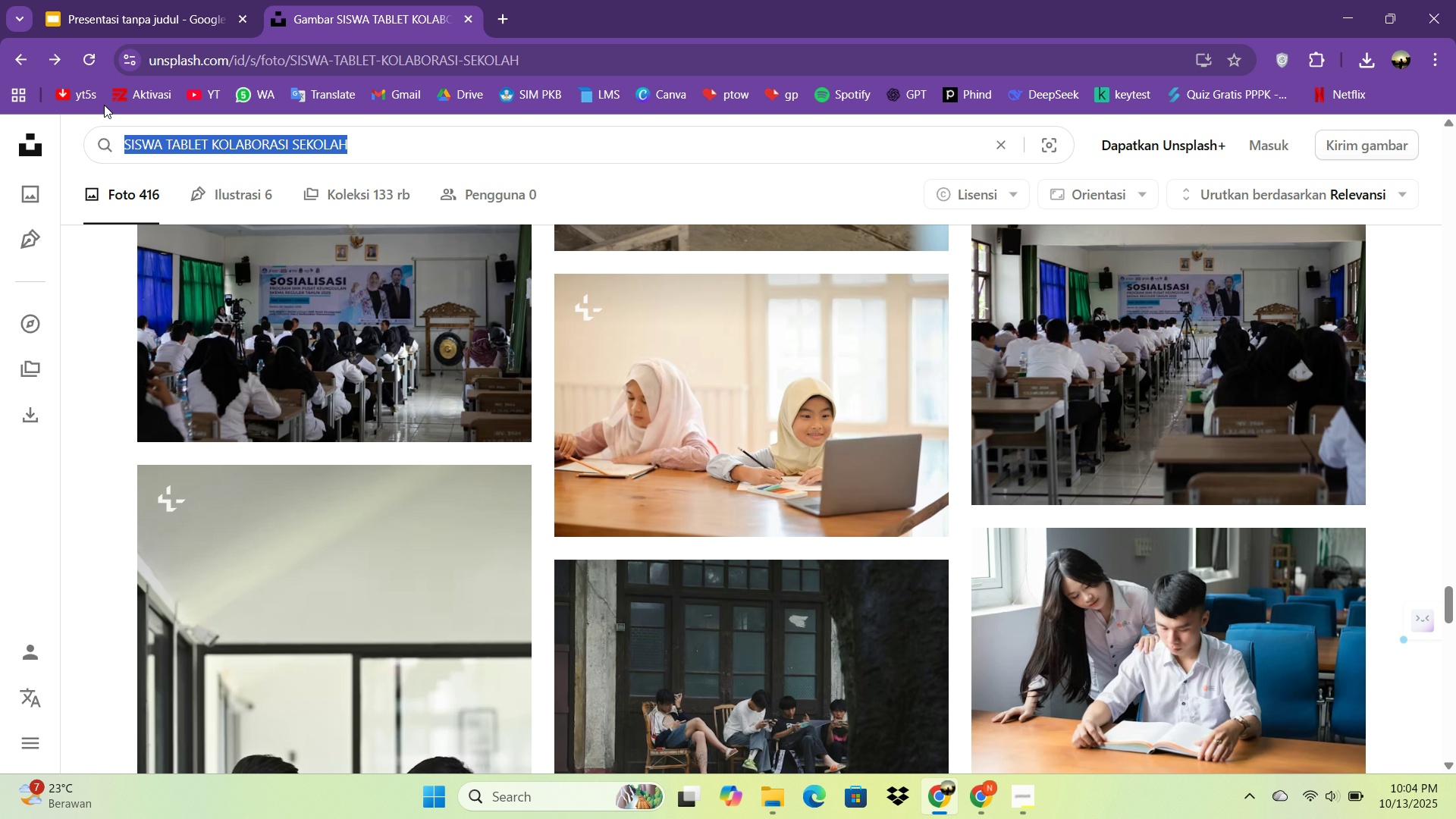 
type(ilustran)
key(Backspace)
type(si inovasi)
 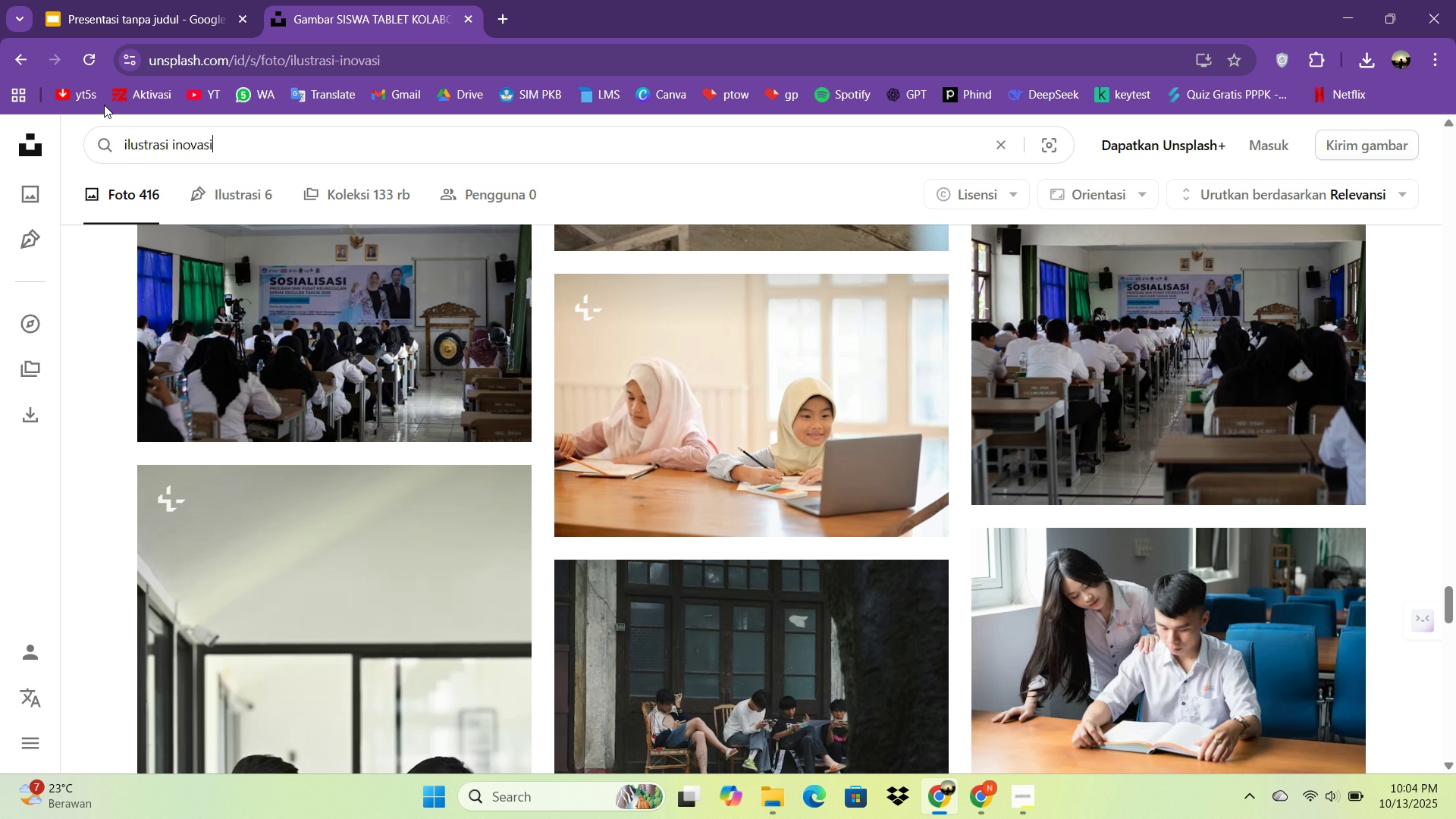 
key(Enter)
 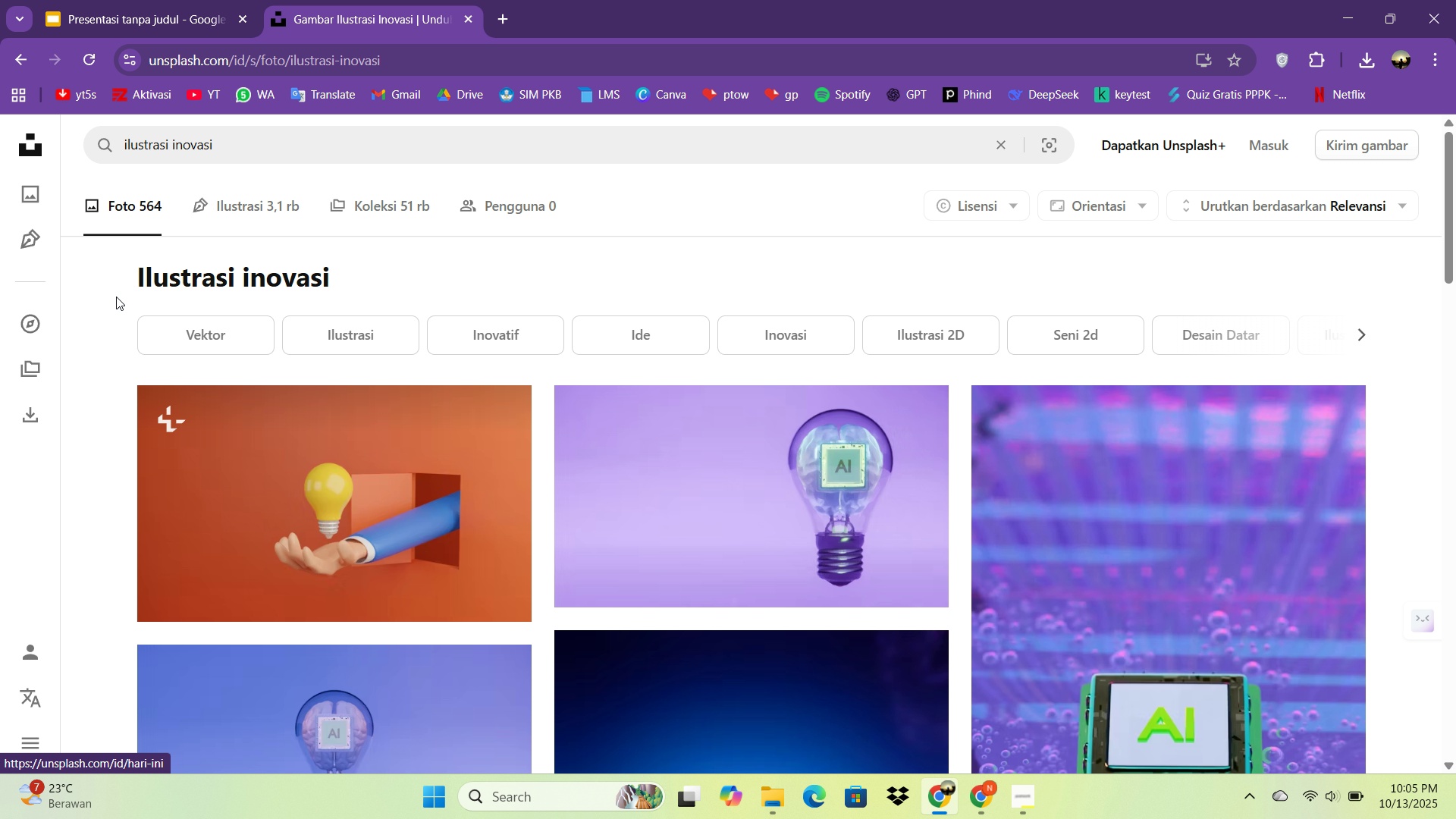 
left_click([239, 157])
 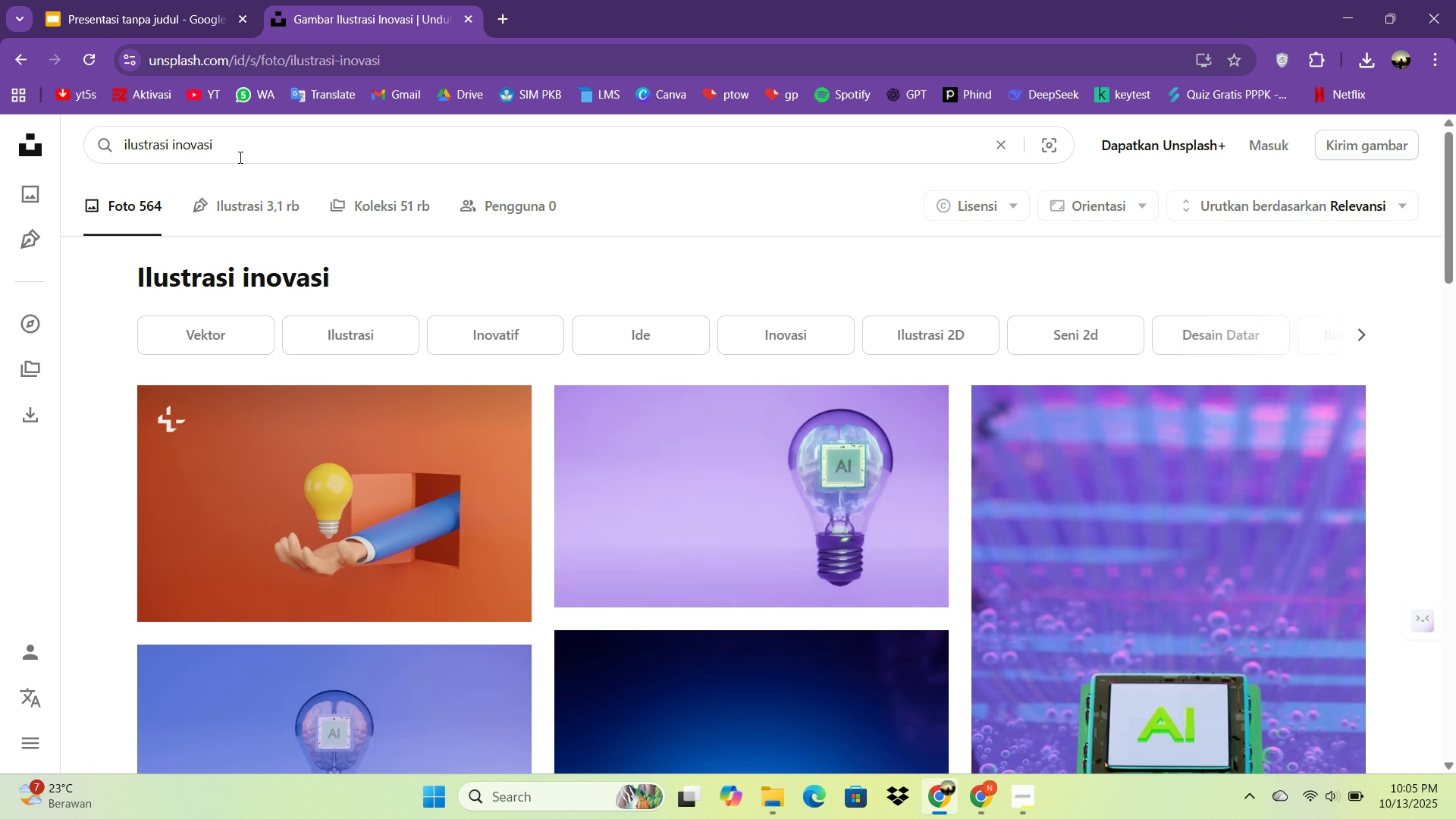 
type( edukasi)
 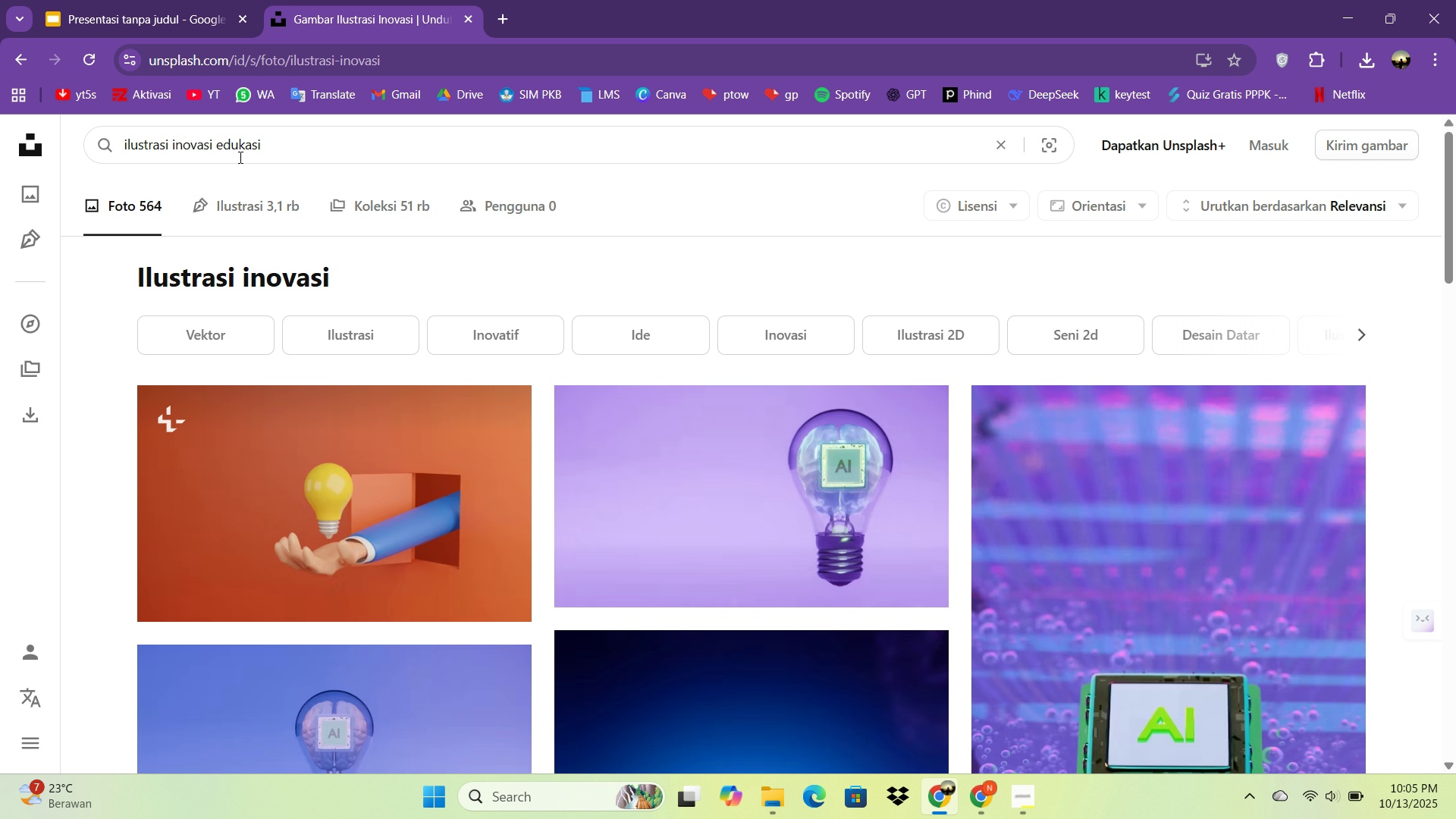 
key(Enter)
 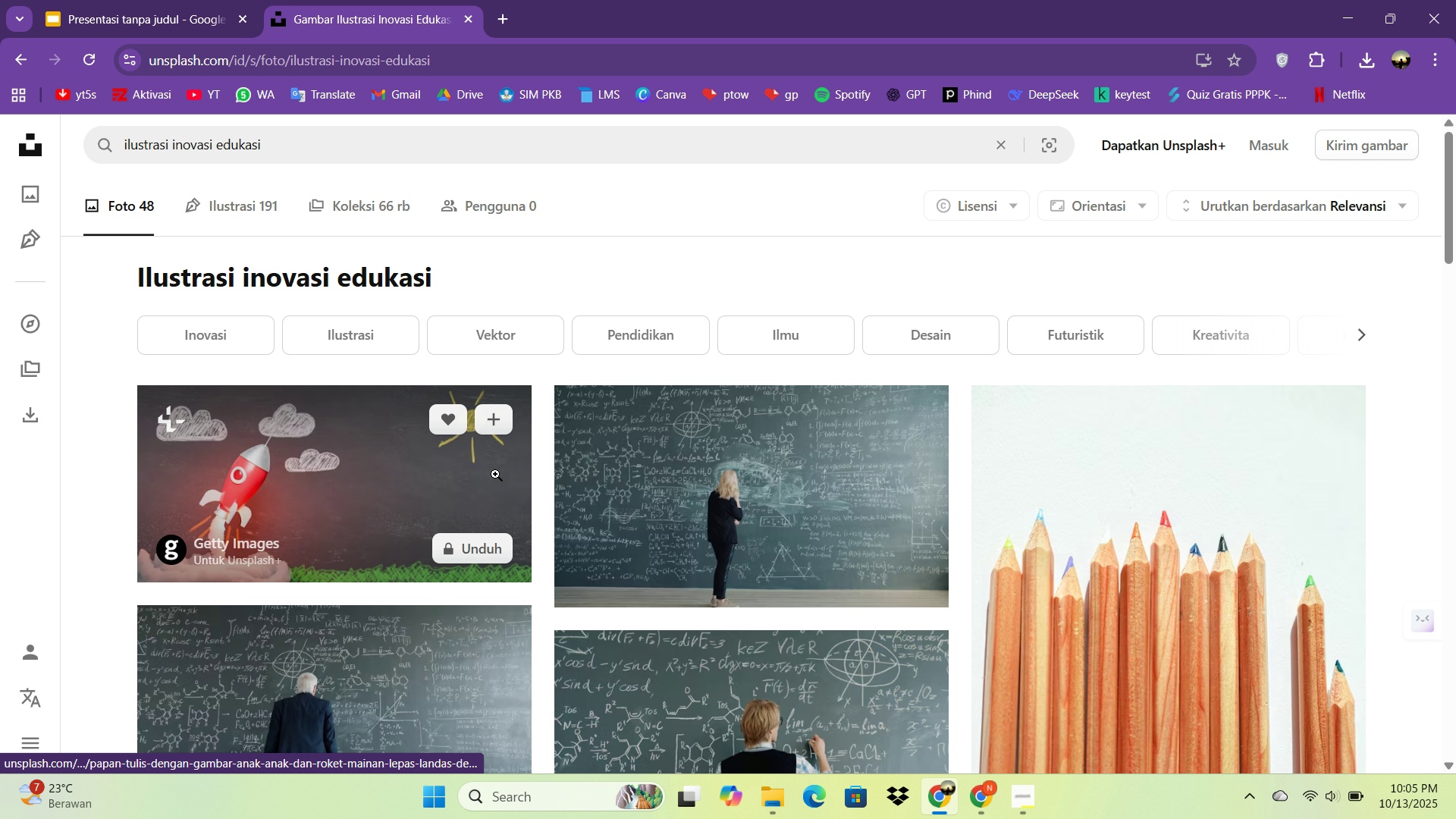 
scroll: coordinate [967, 407], scroll_direction: down, amount: 21.0
 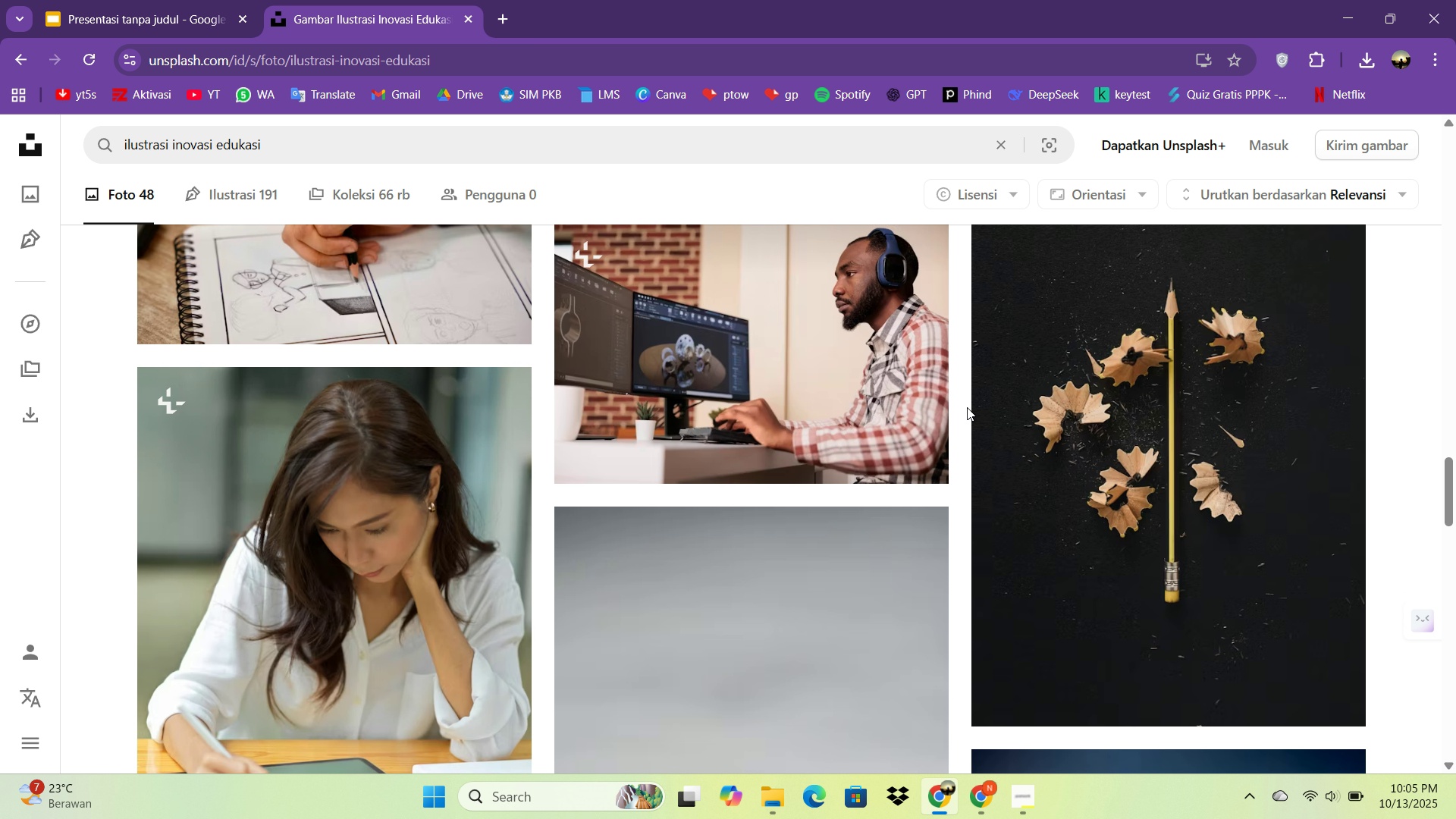 
scroll: coordinate [967, 407], scroll_direction: down, amount: 2.0
 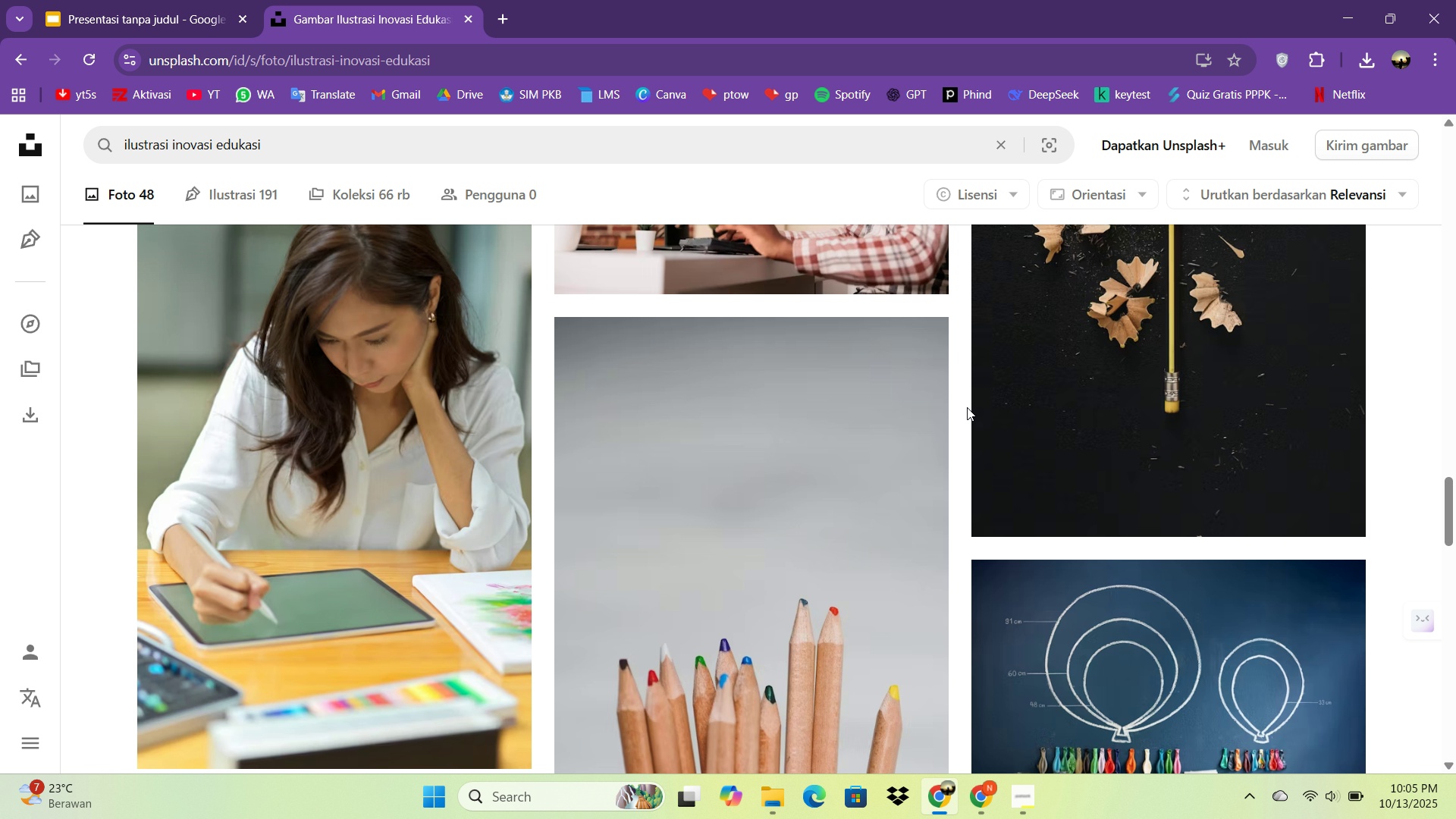 
wait(13.88)
 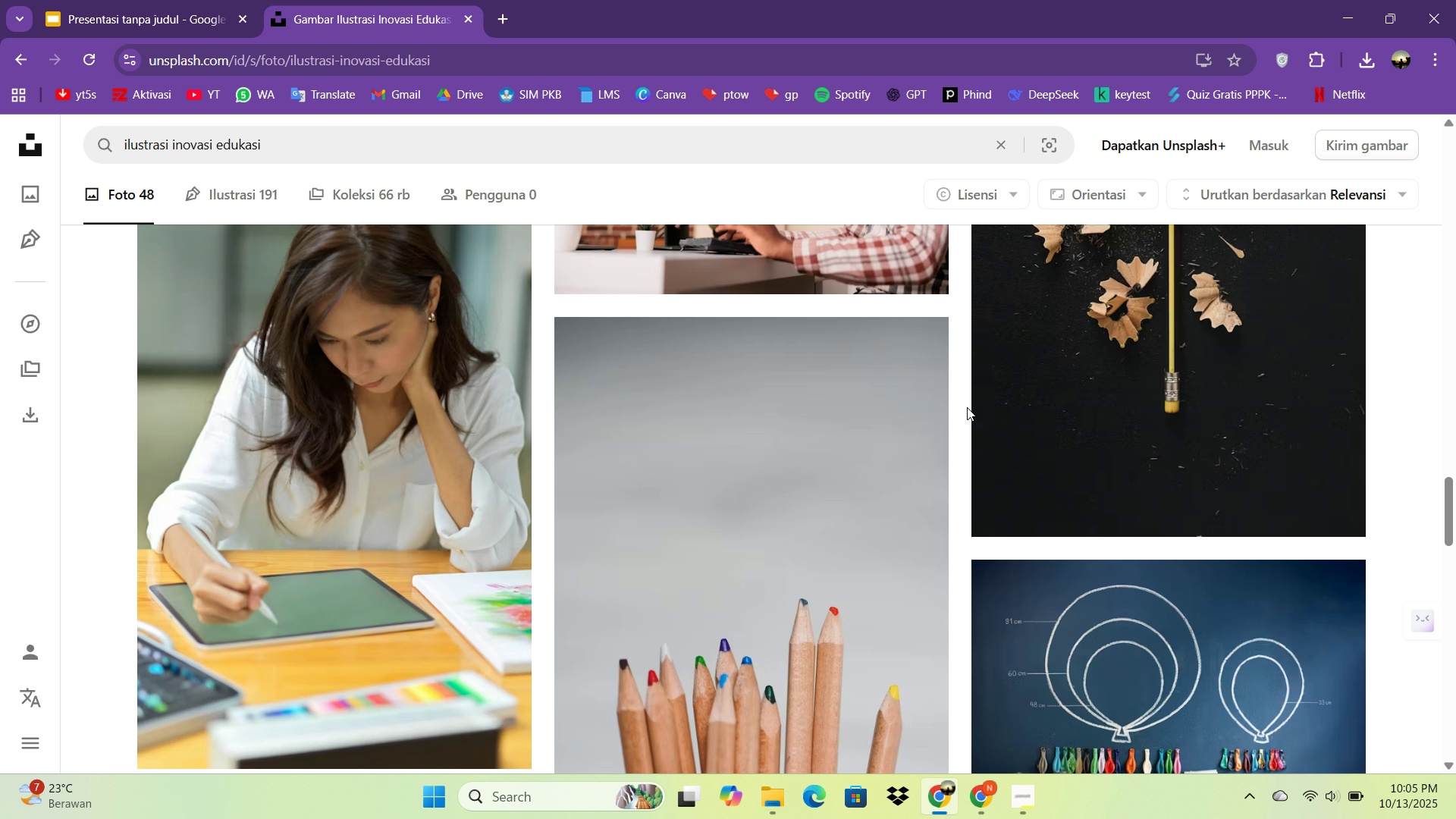 
scroll: coordinate [603, 448], scroll_direction: down, amount: 10.0
 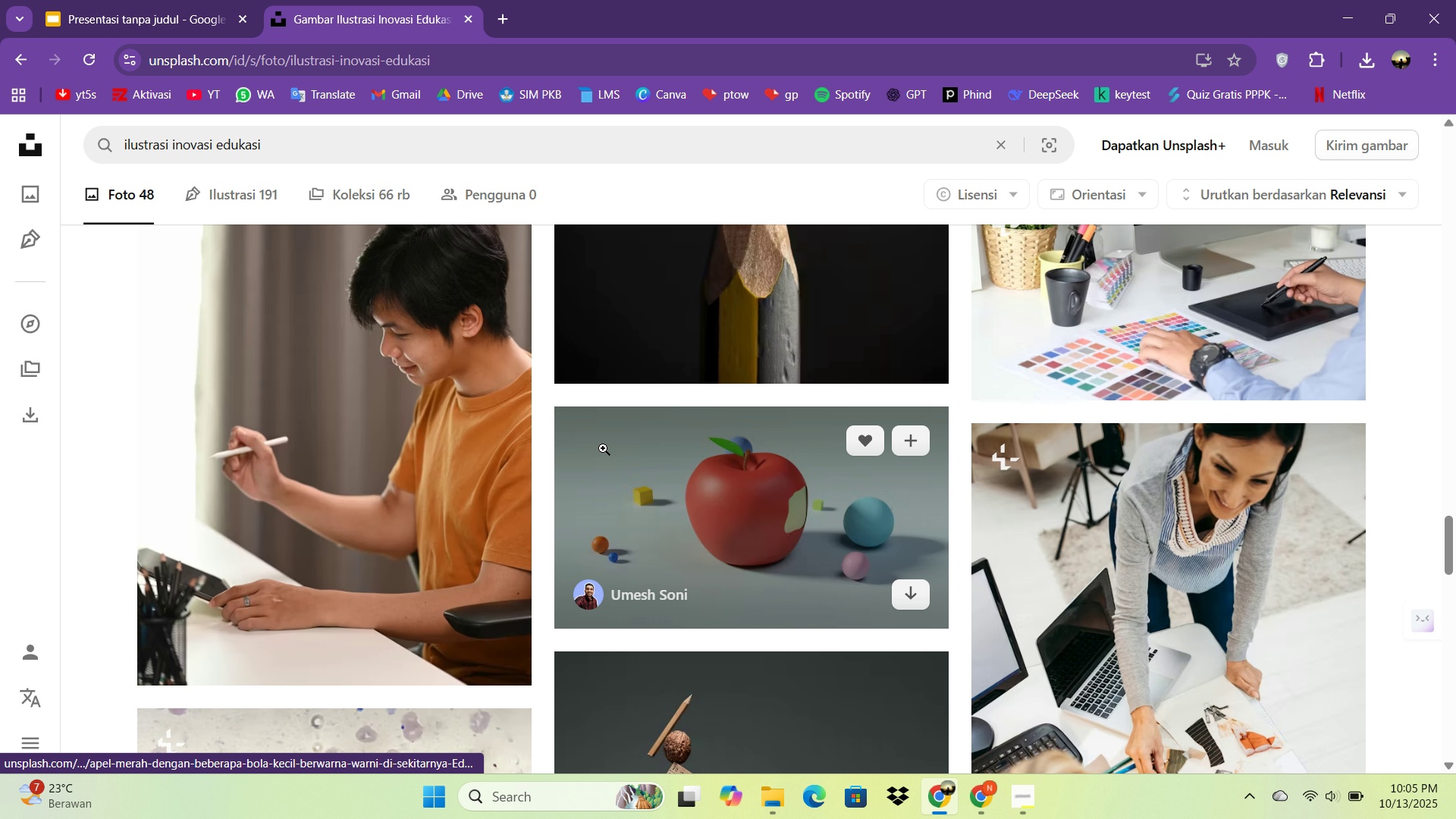 
scroll: coordinate [603, 448], scroll_direction: none, amount: 0.0
 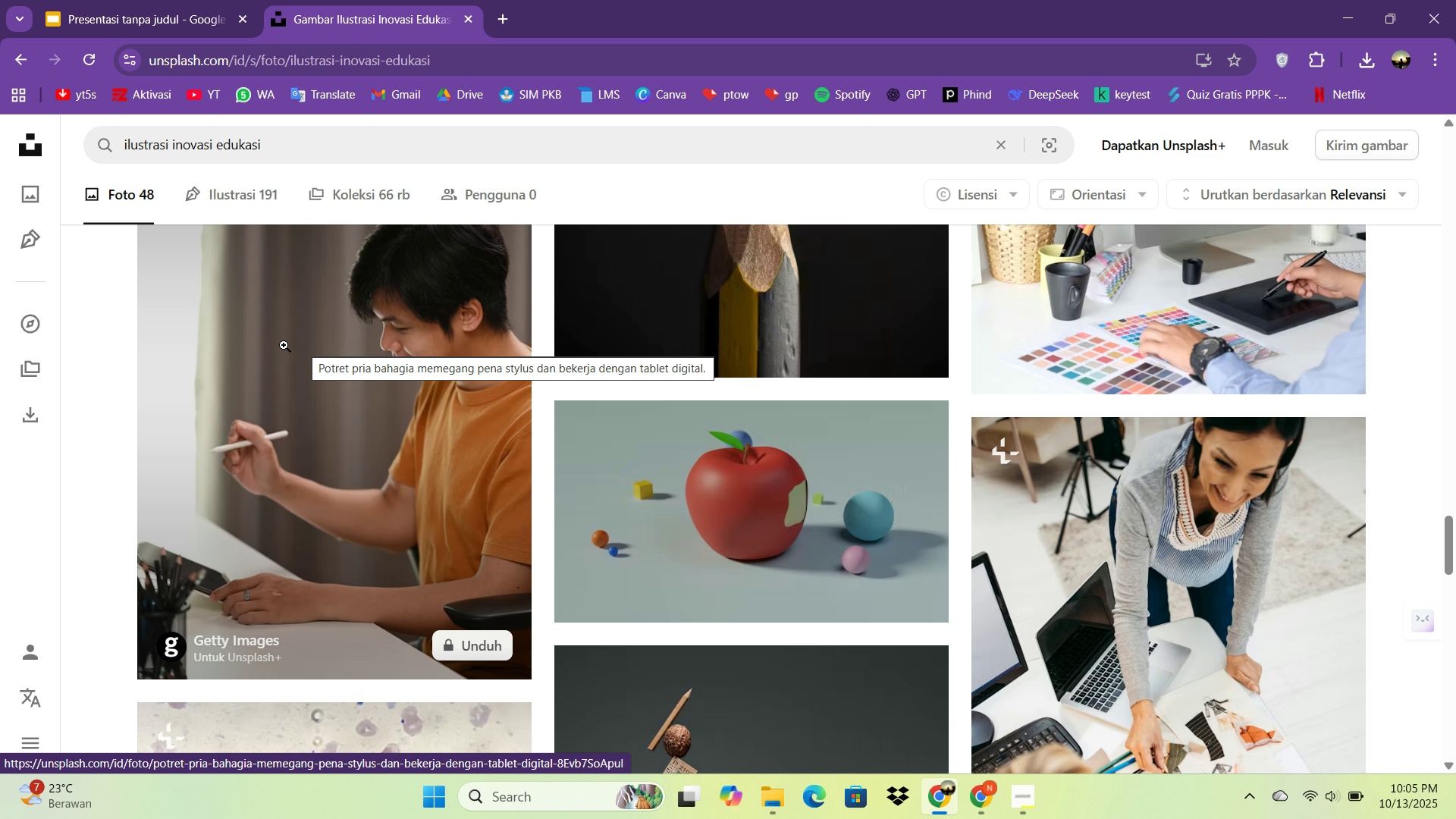 
wait(7.47)
 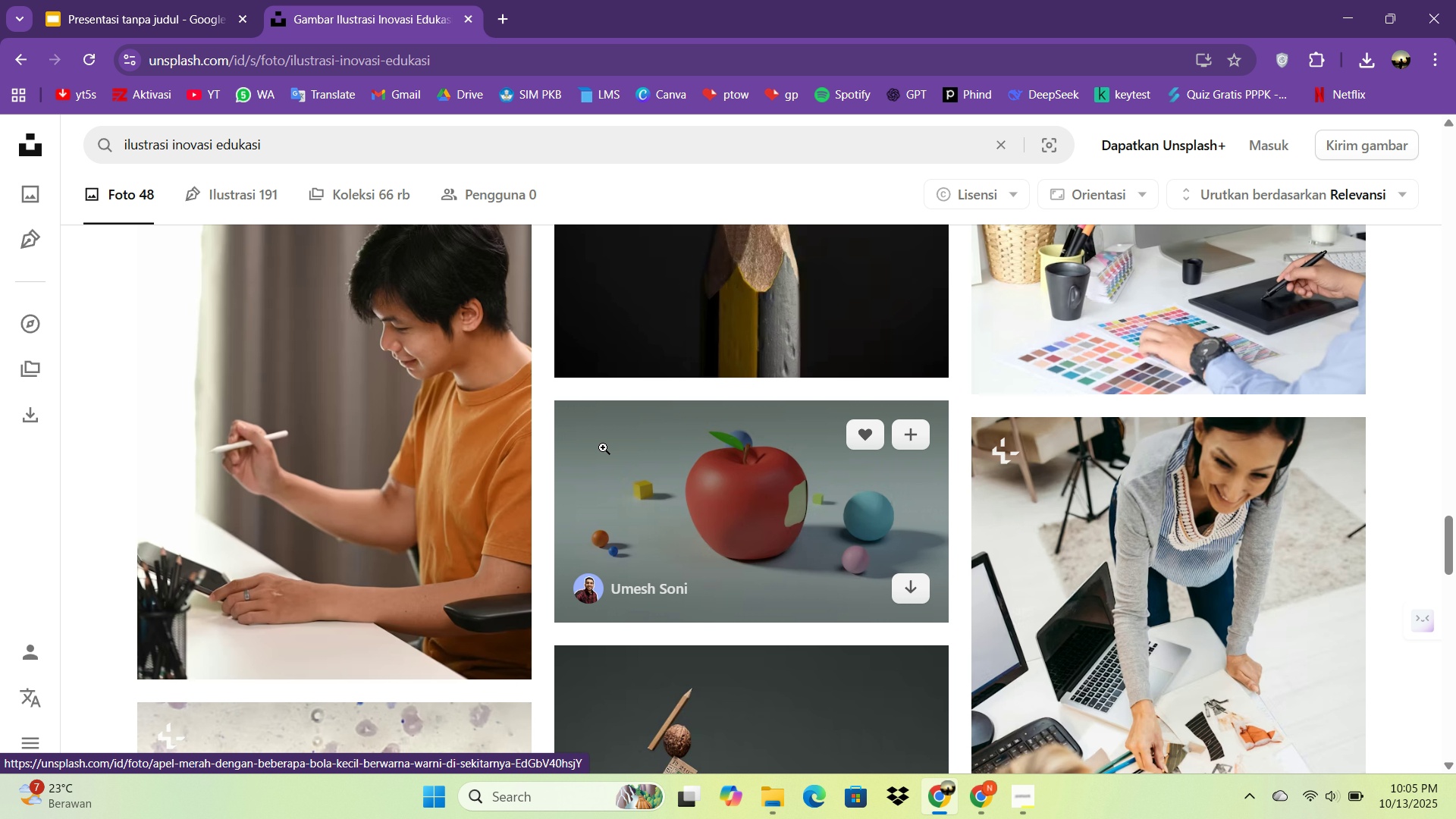 
left_click_drag(start_coordinate=[311, 155], to_coordinate=[113, 125])
 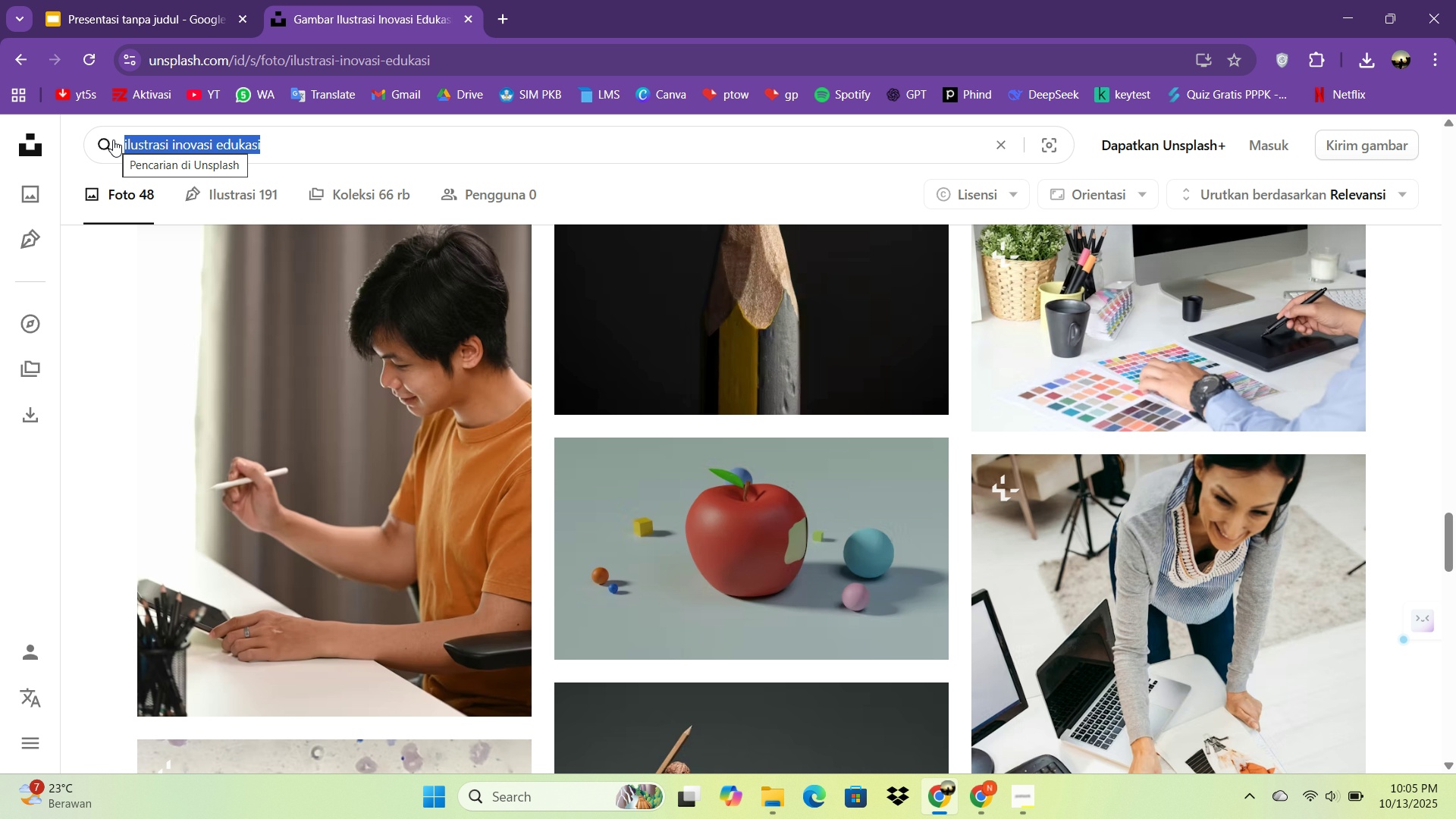 
wait(6.21)
 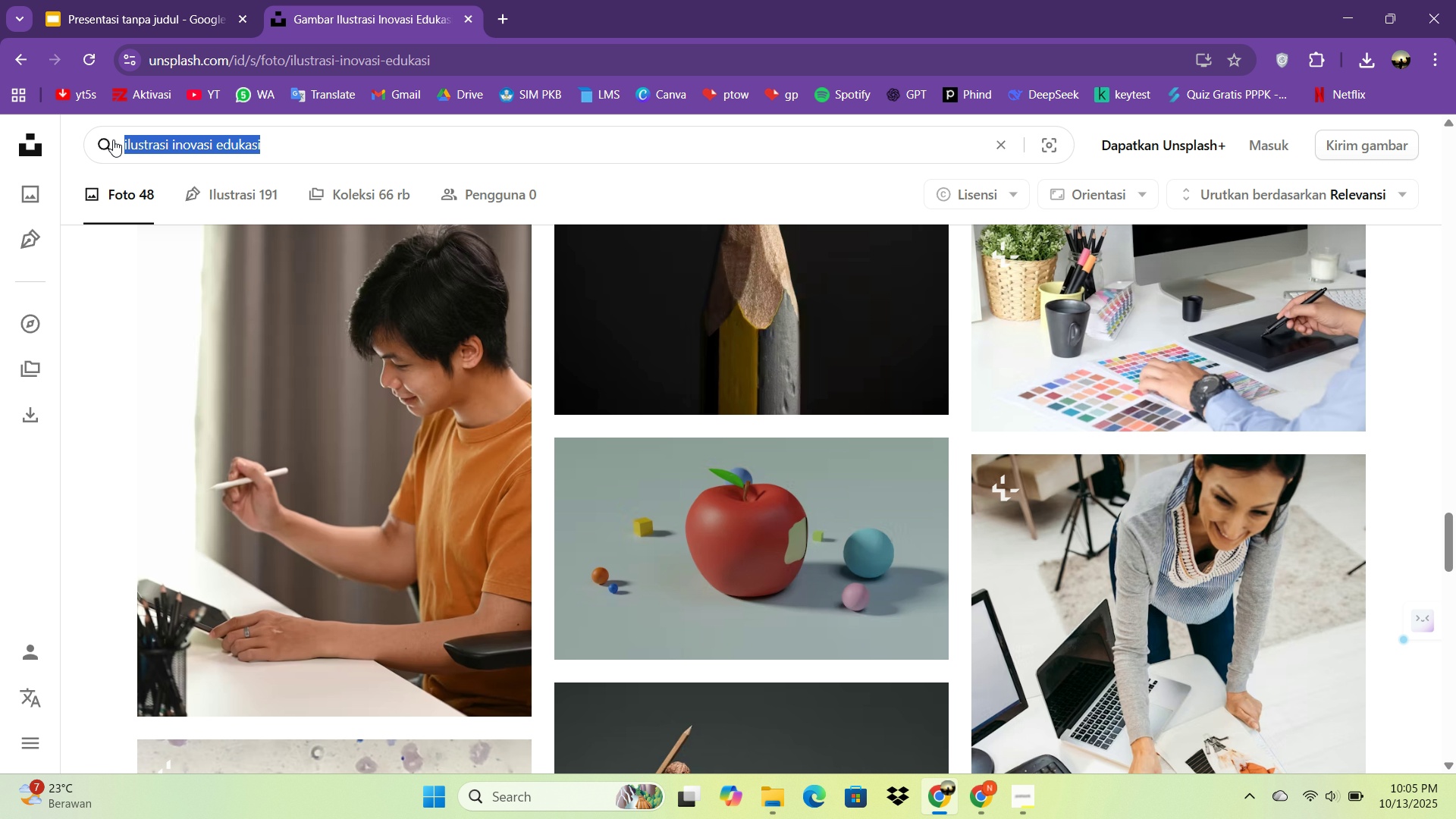 
type(human aspect)
 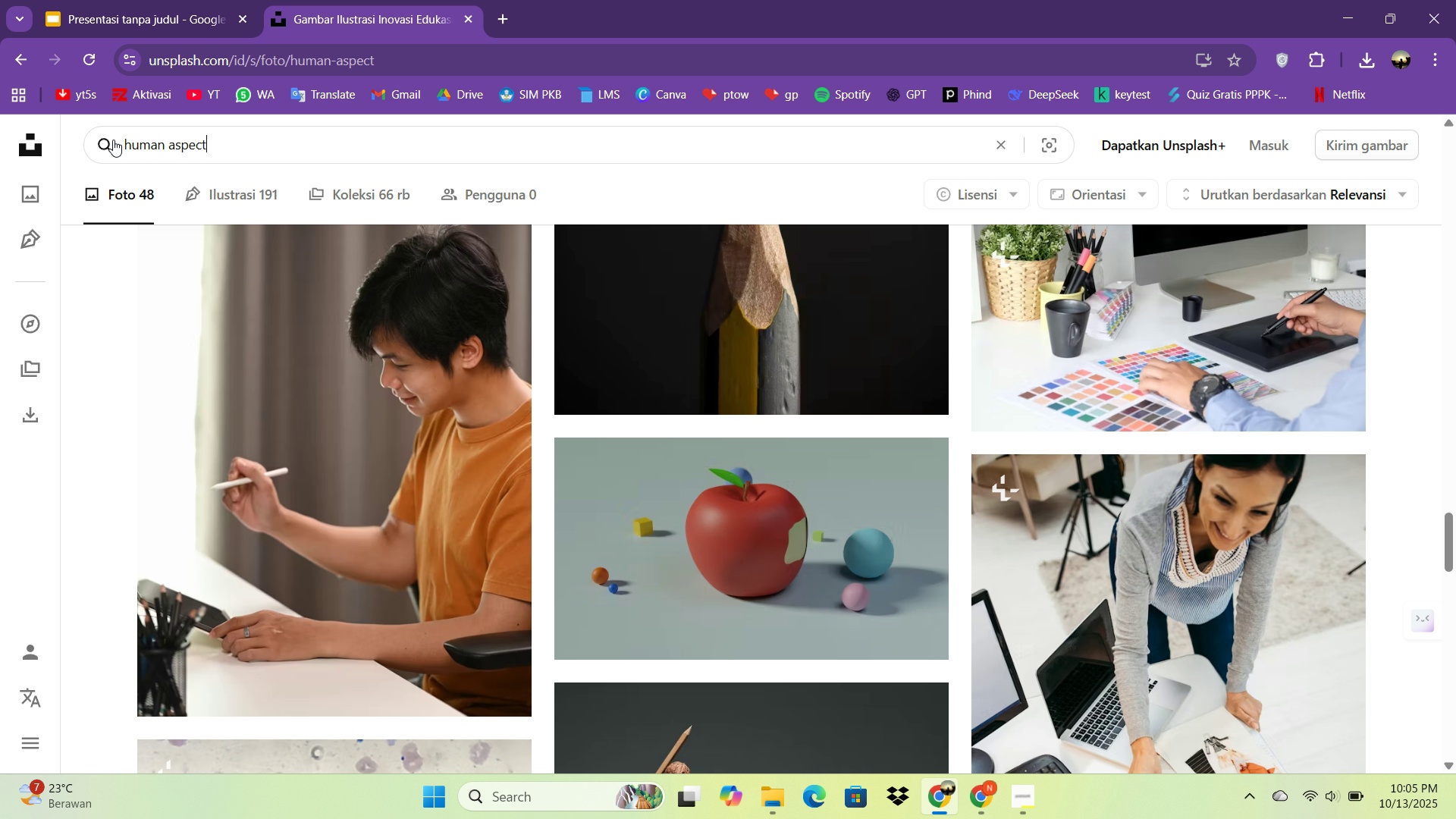 
key(Enter)
 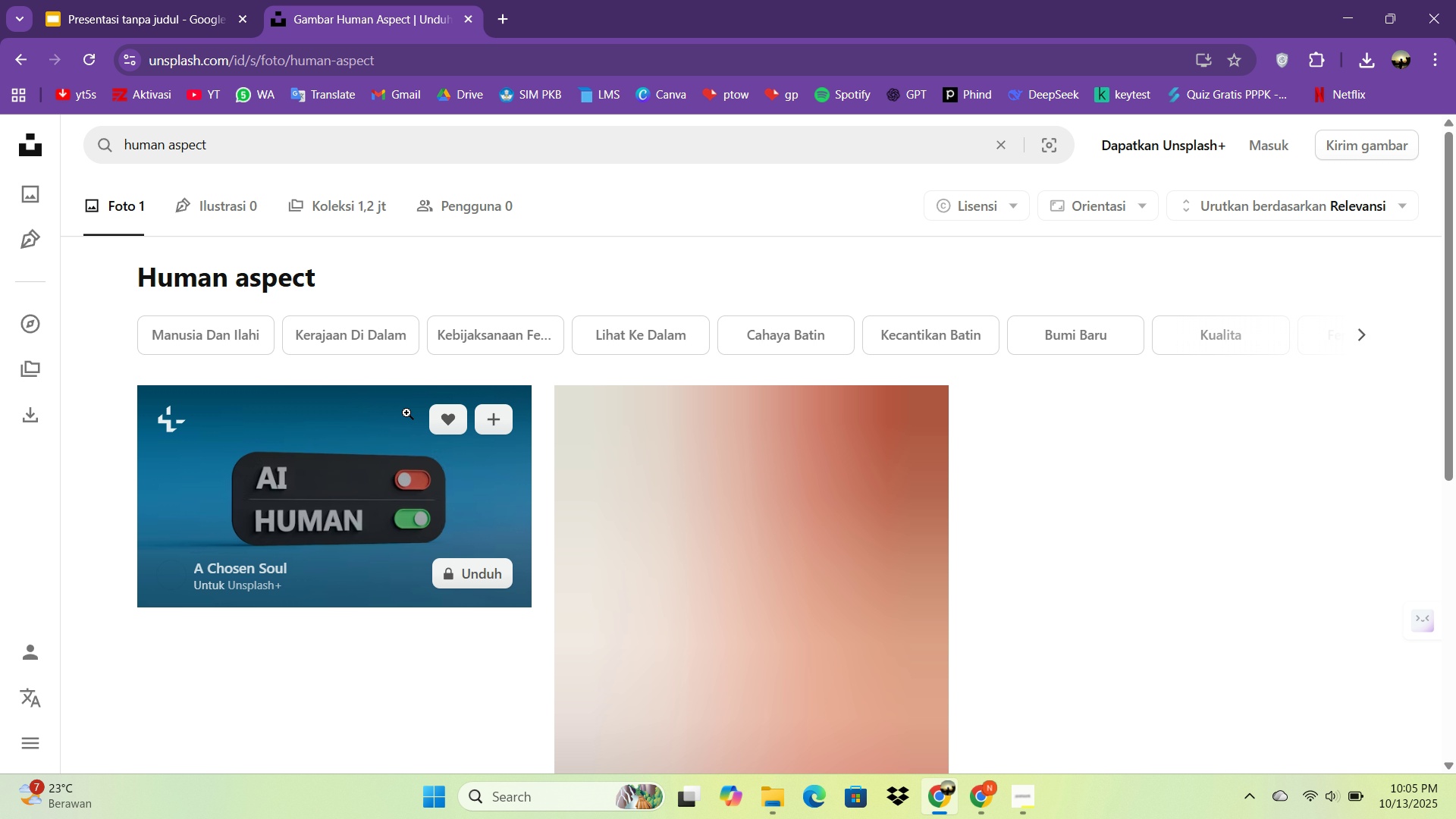 
scroll: coordinate [413, 412], scroll_direction: down, amount: 2.0
 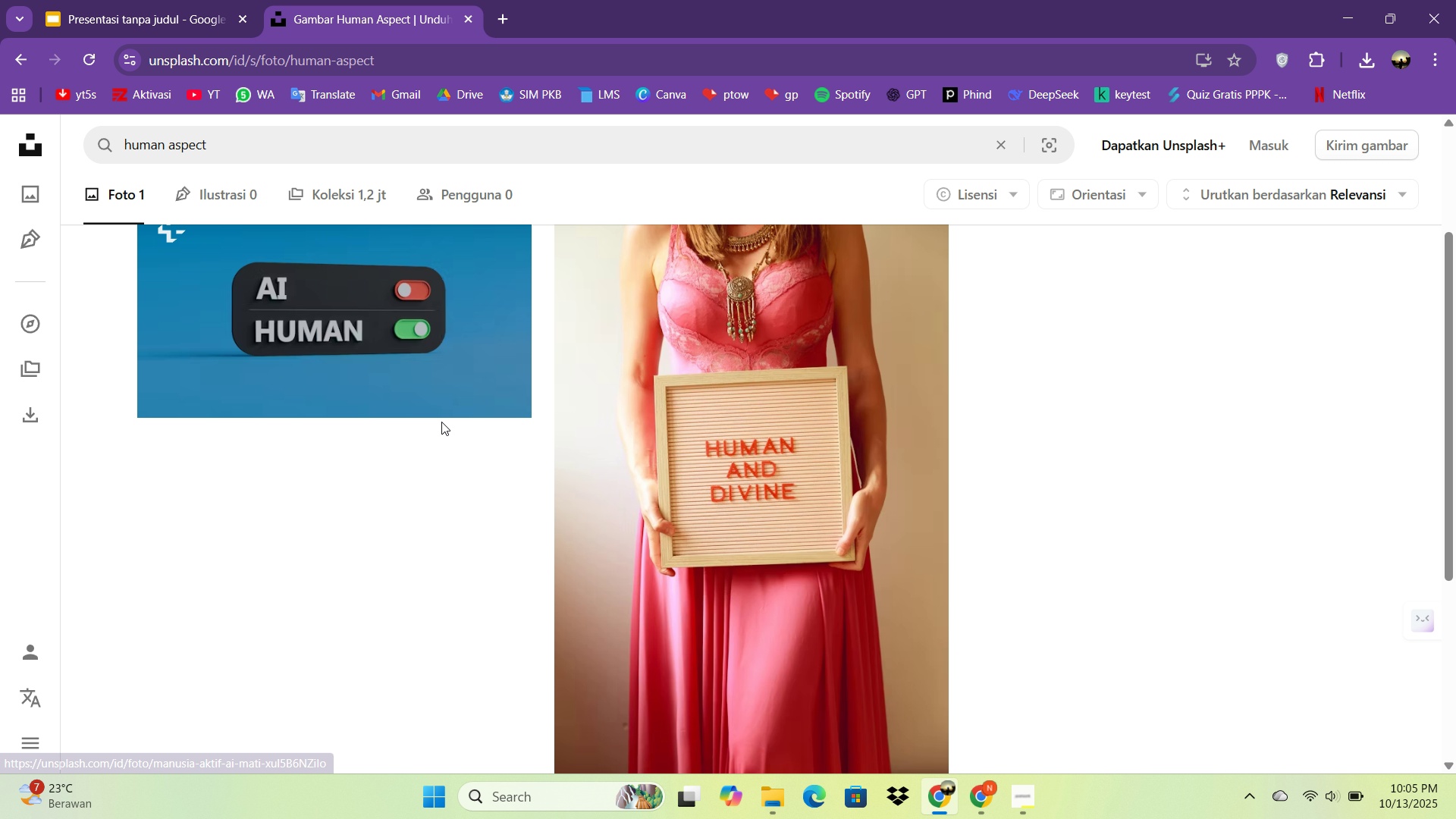 
scroll: coordinate [441, 422], scroll_direction: up, amount: 3.0
 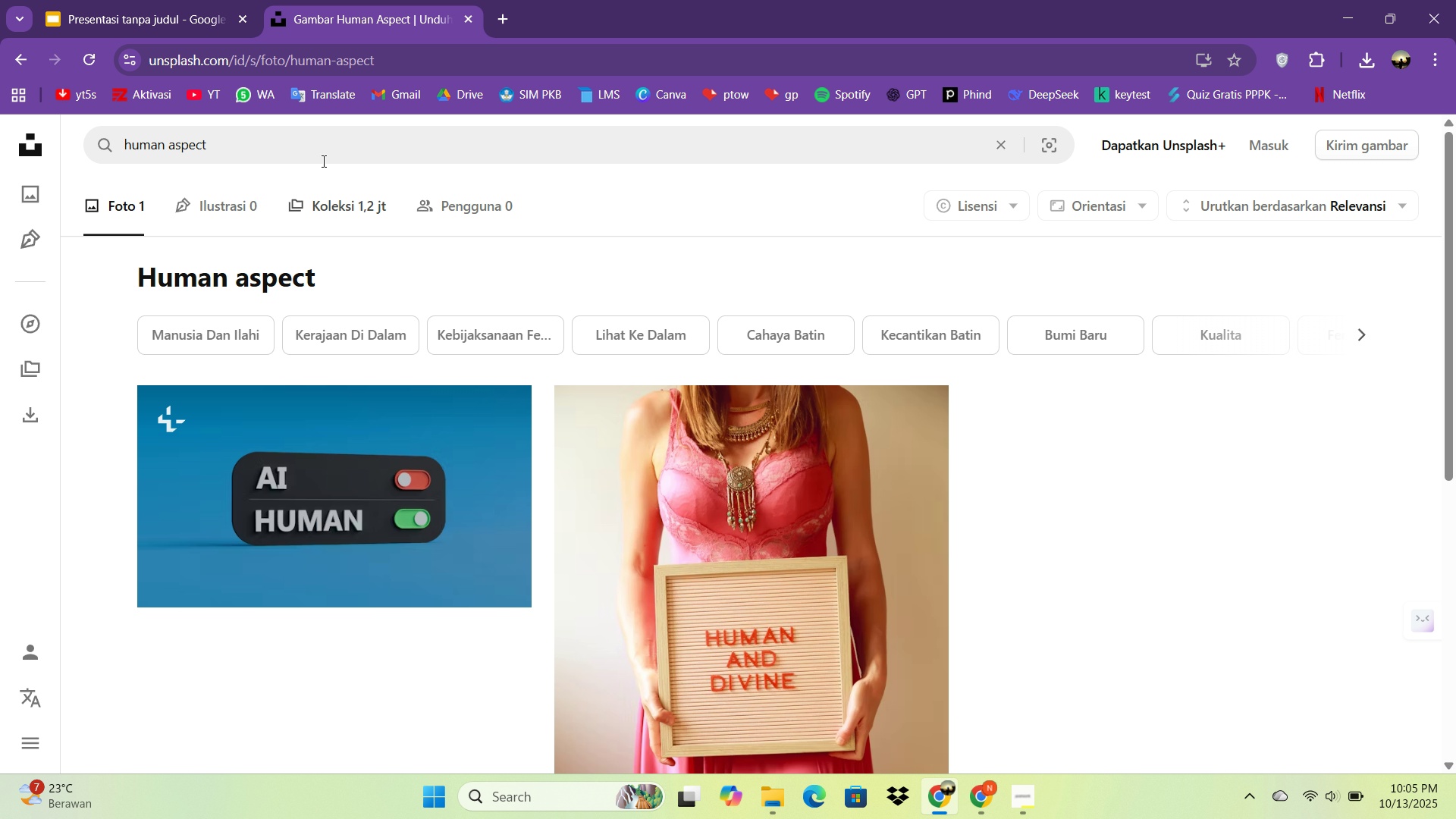 
left_click_drag(start_coordinate=[298, 146], to_coordinate=[39, 99])
 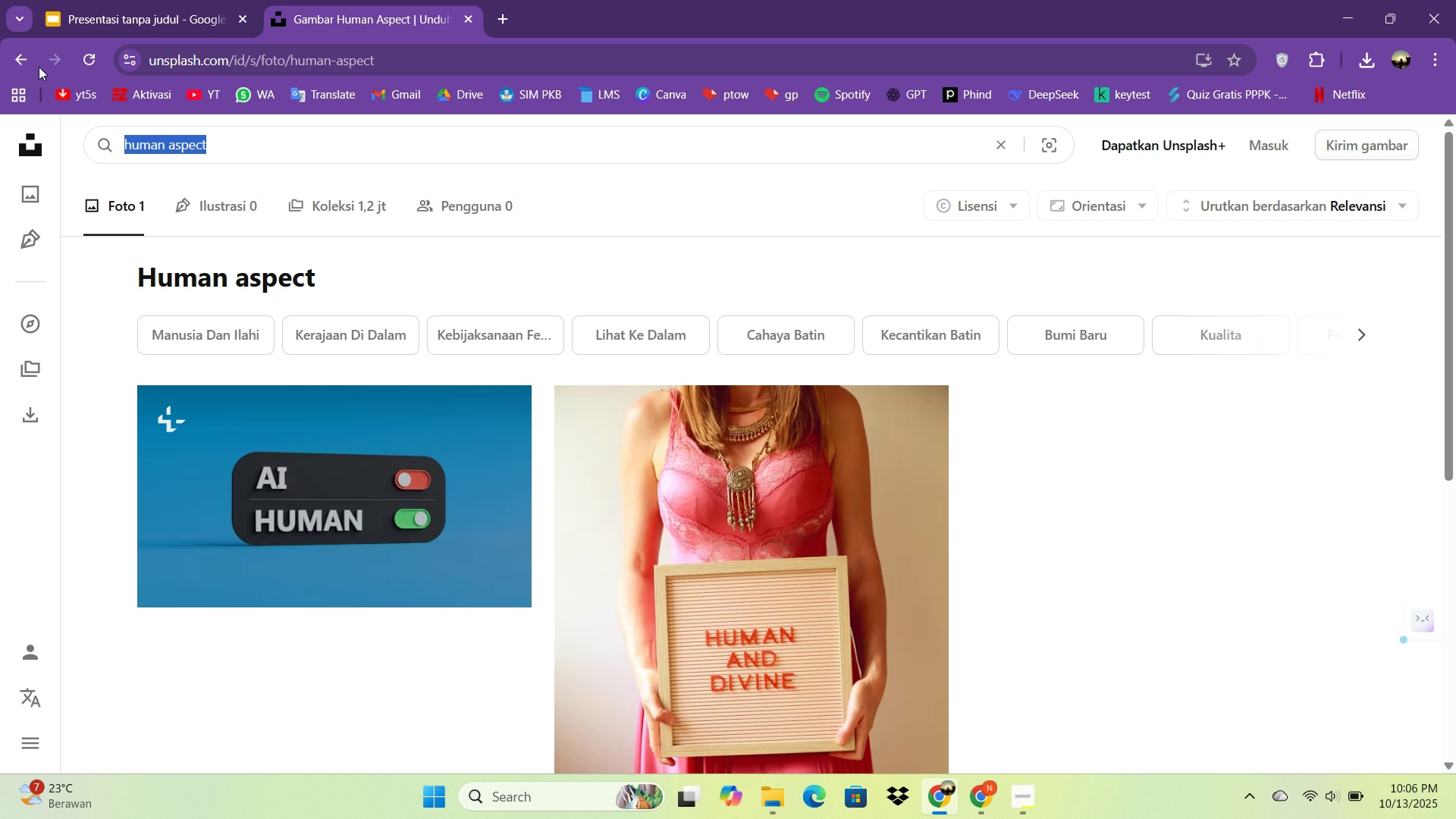 
key(Backspace)
 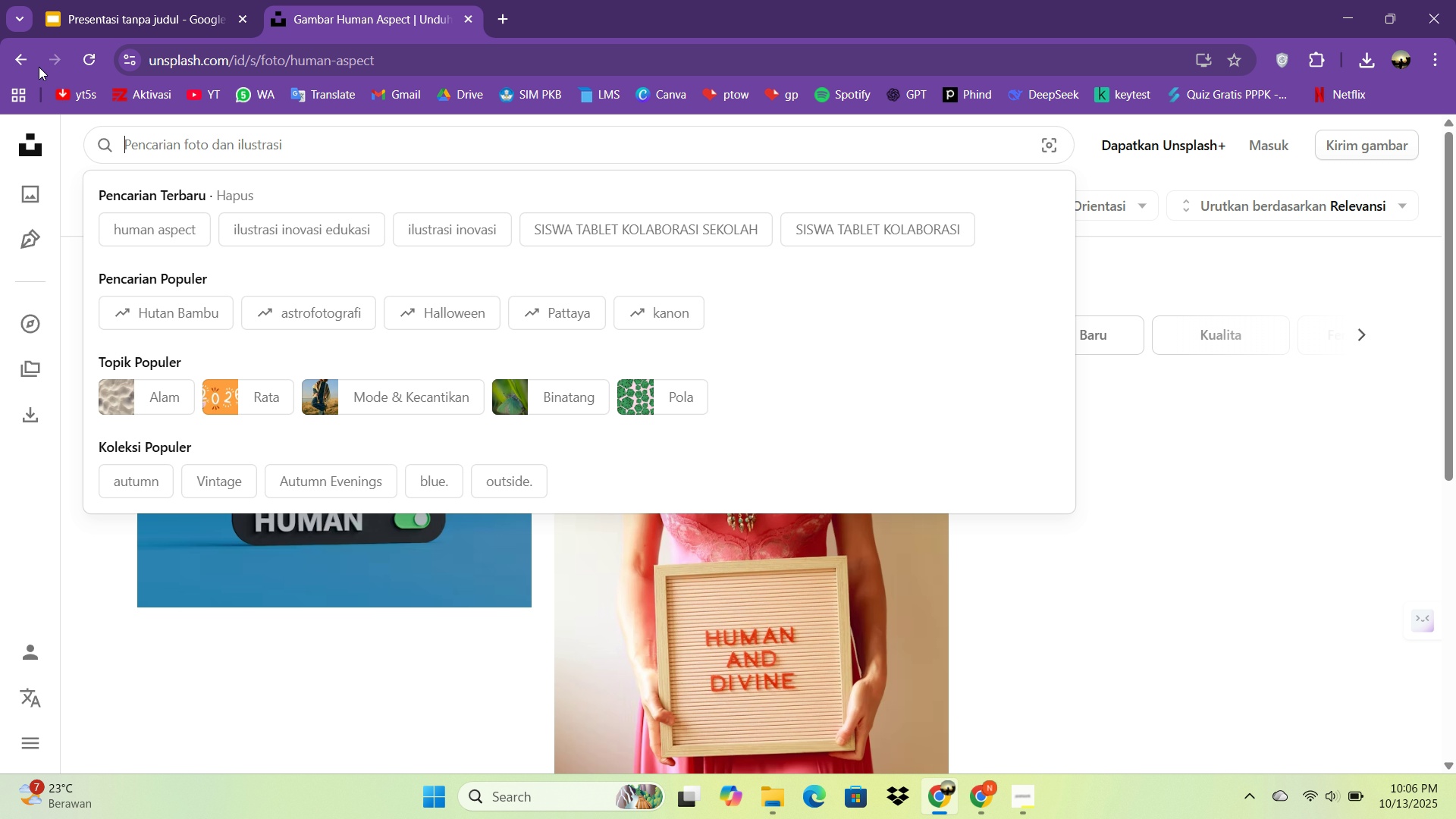 
wait(9.92)
 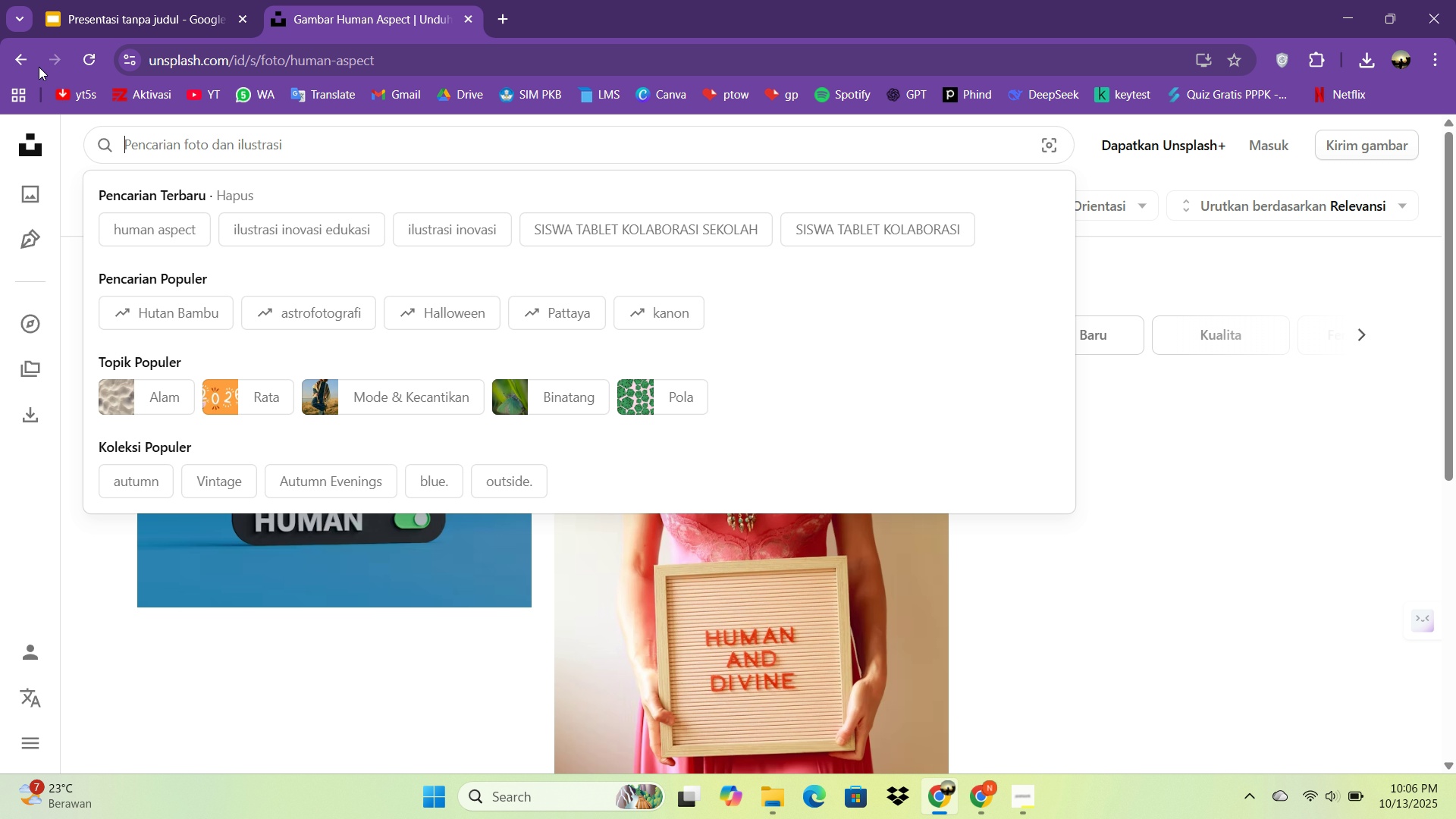 
left_click([269, 226])
 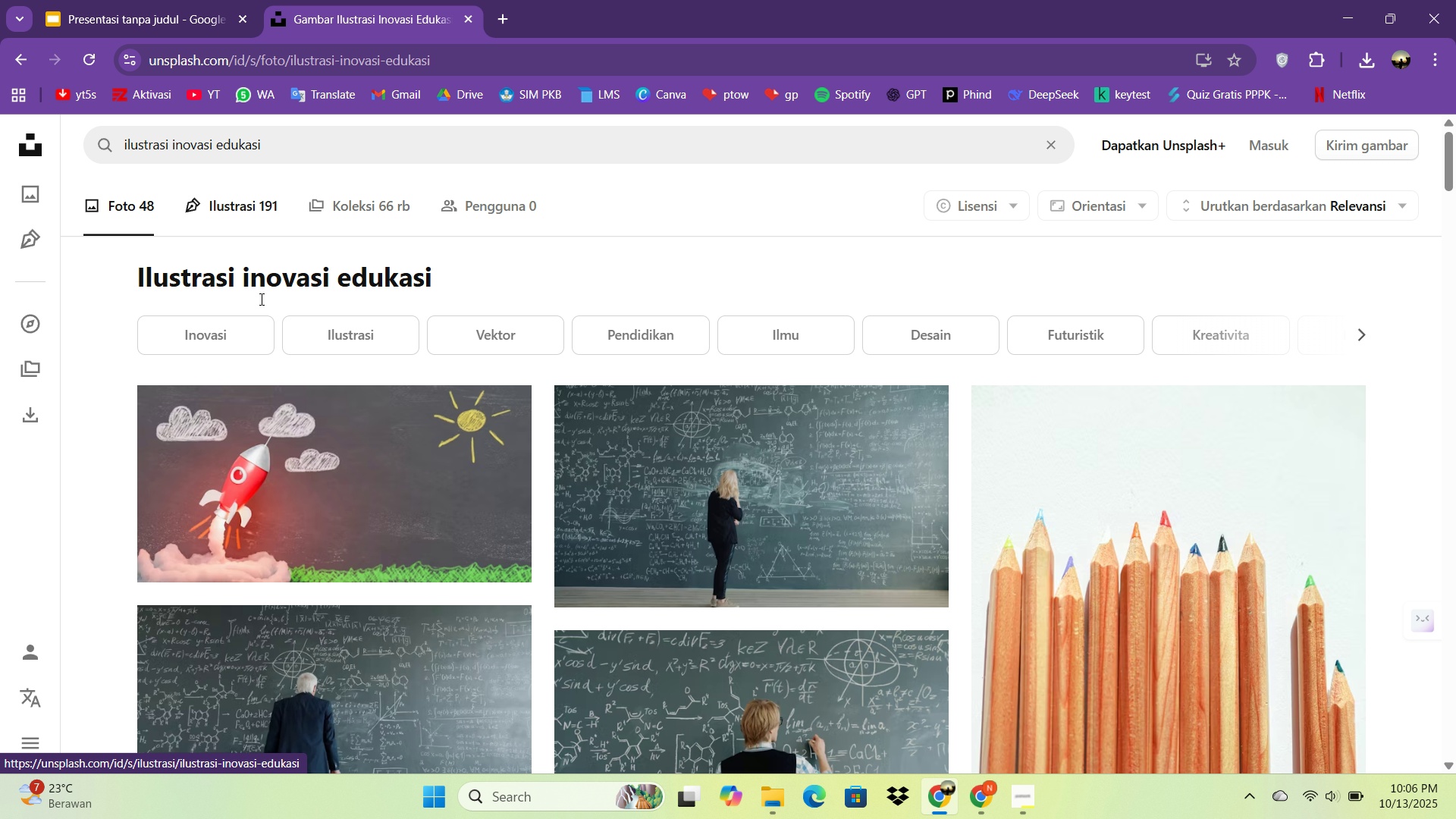 
scroll: coordinate [293, 351], scroll_direction: down, amount: 1.0
 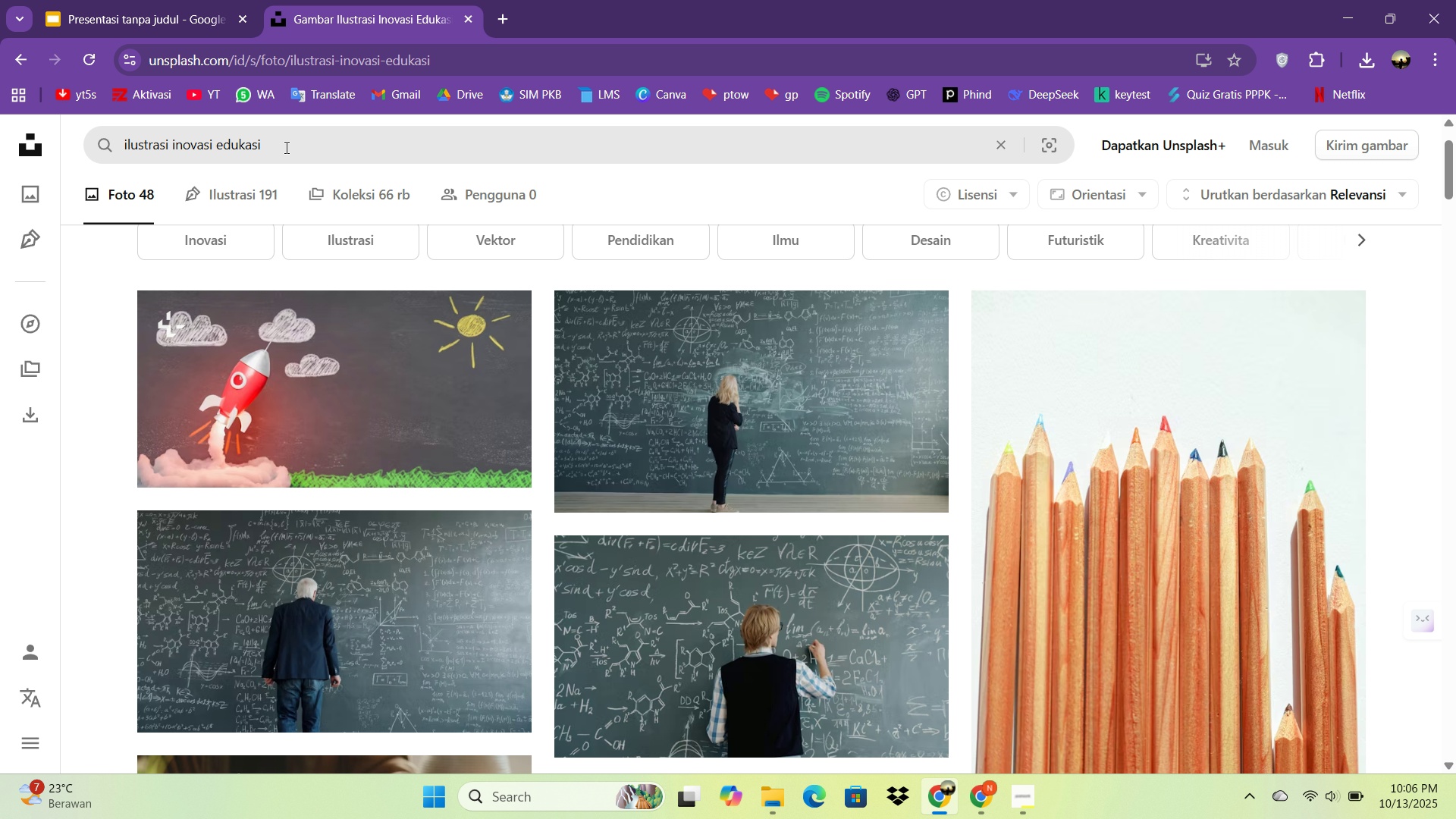 
scroll: coordinate [378, 197], scroll_direction: none, amount: 0.0
 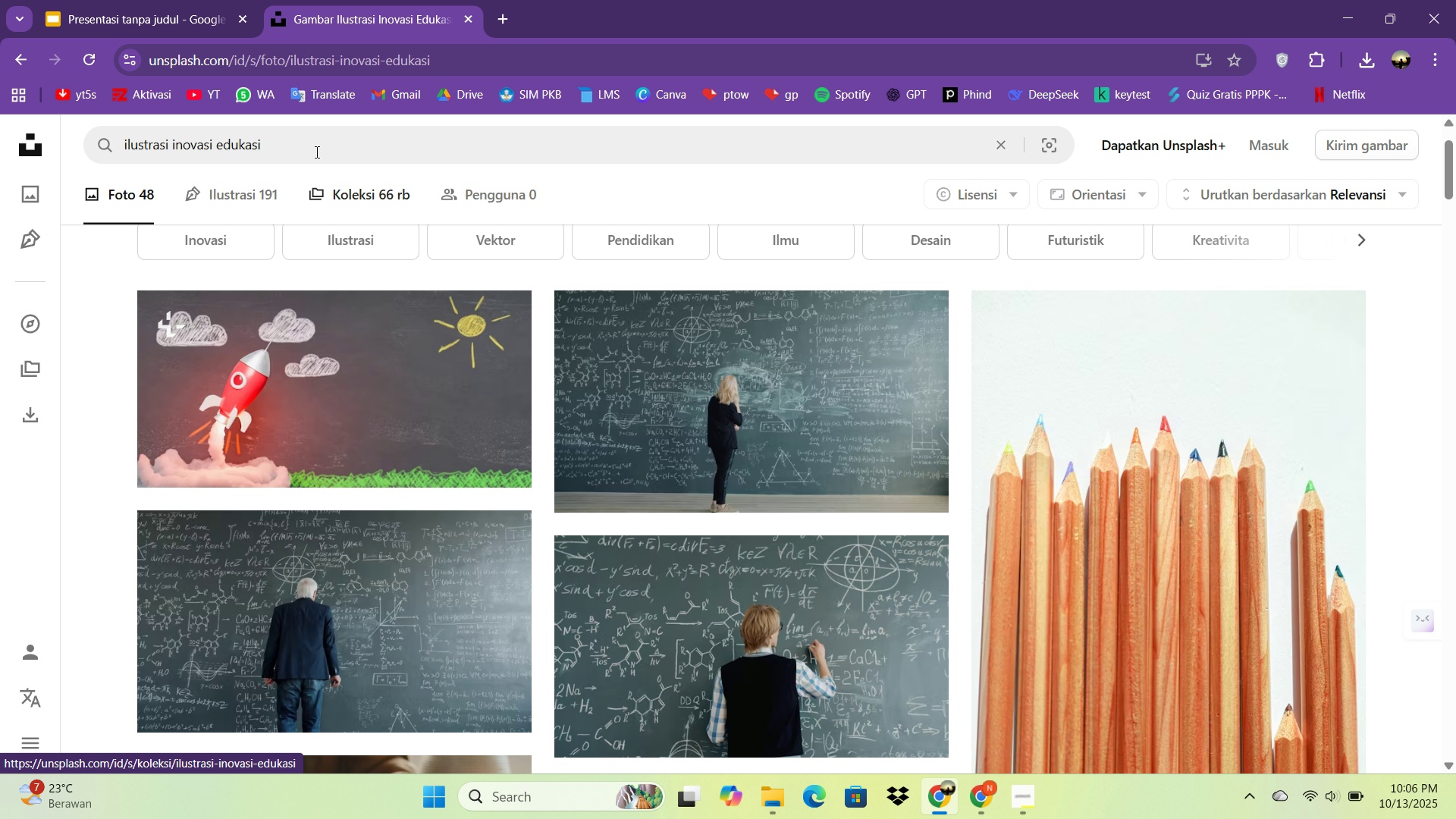 
left_click_drag(start_coordinate=[315, 152], to_coordinate=[212, 134])
 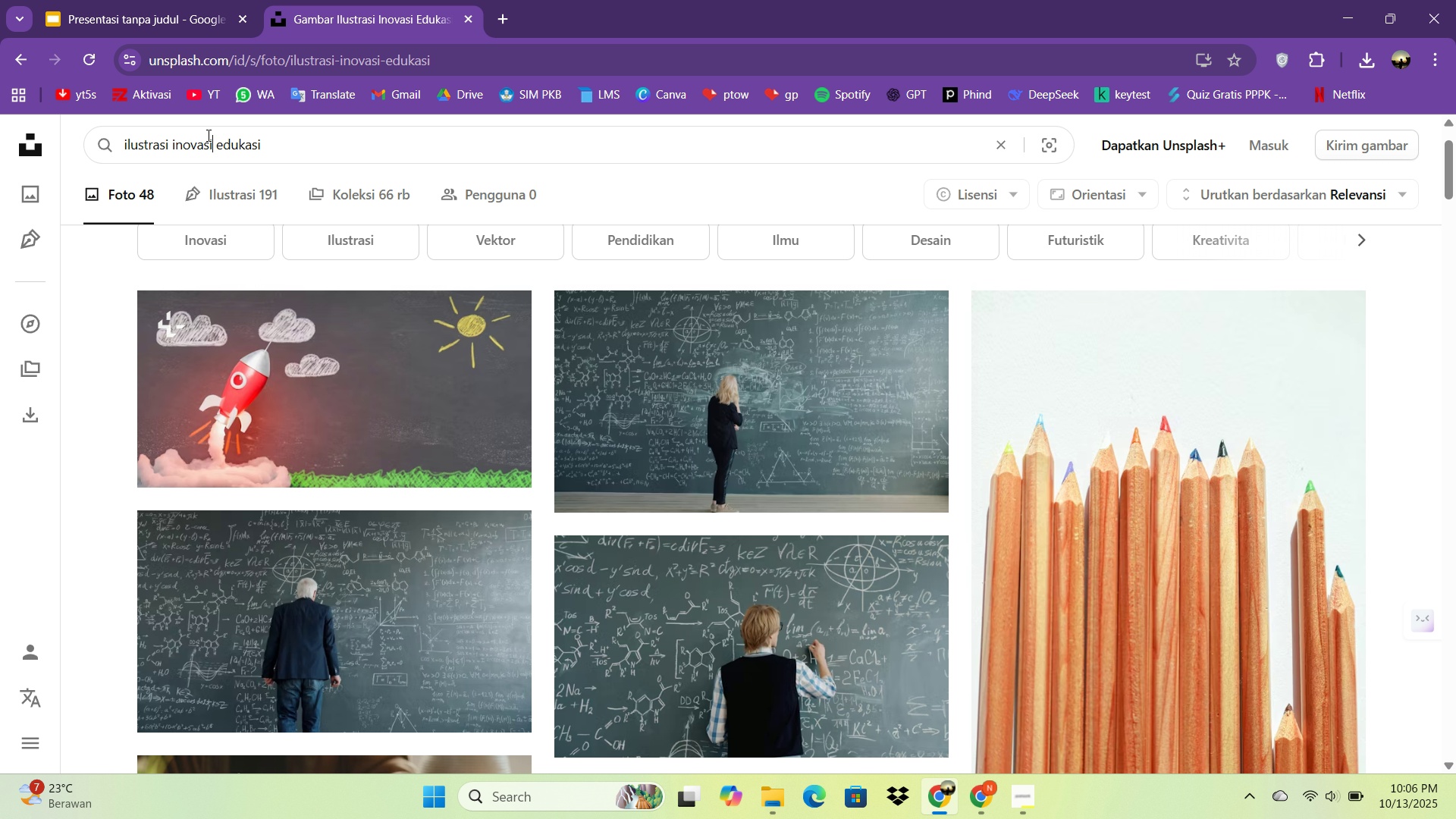 
left_click([212, 134])
 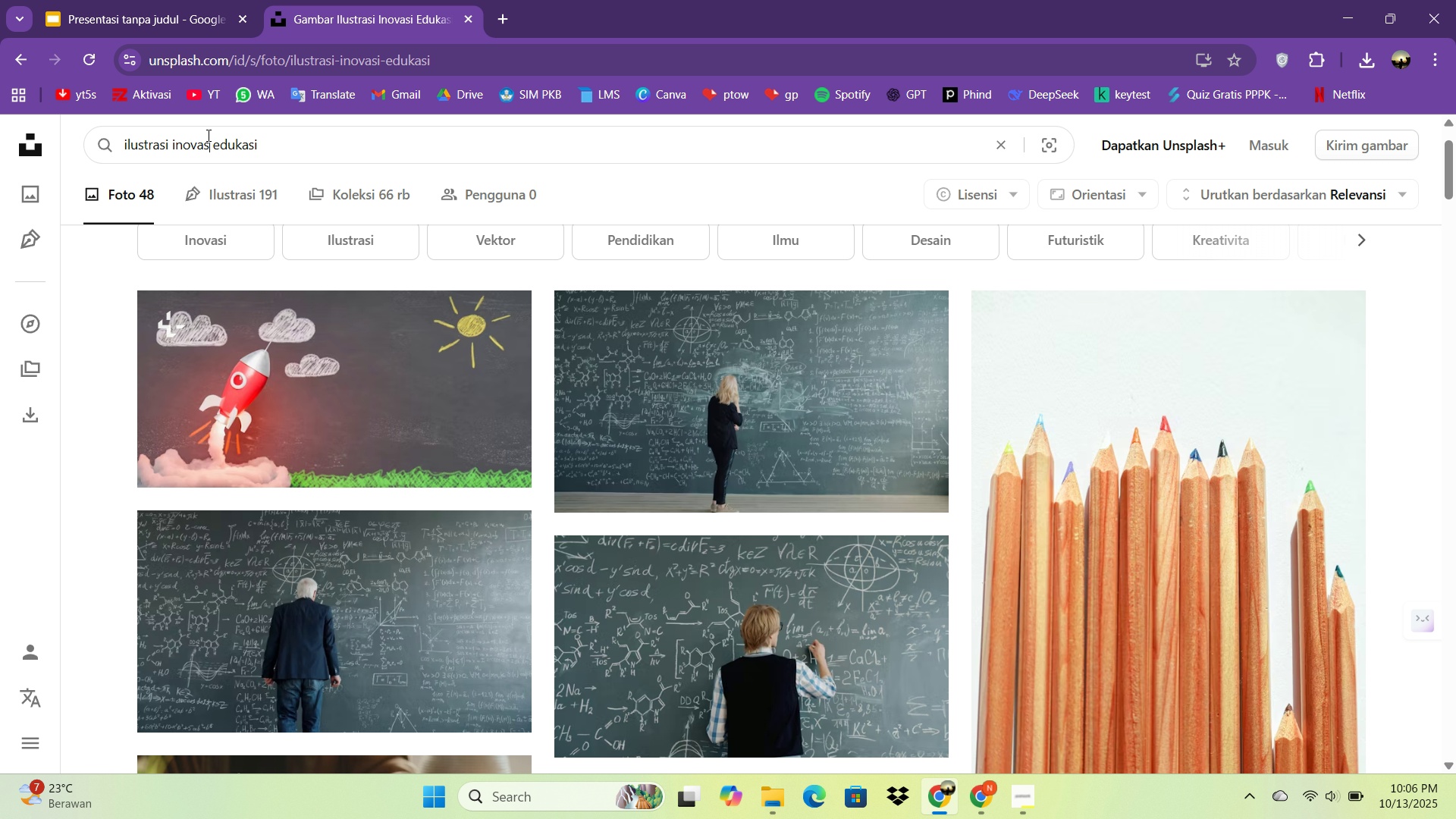 
key(Backspace)
 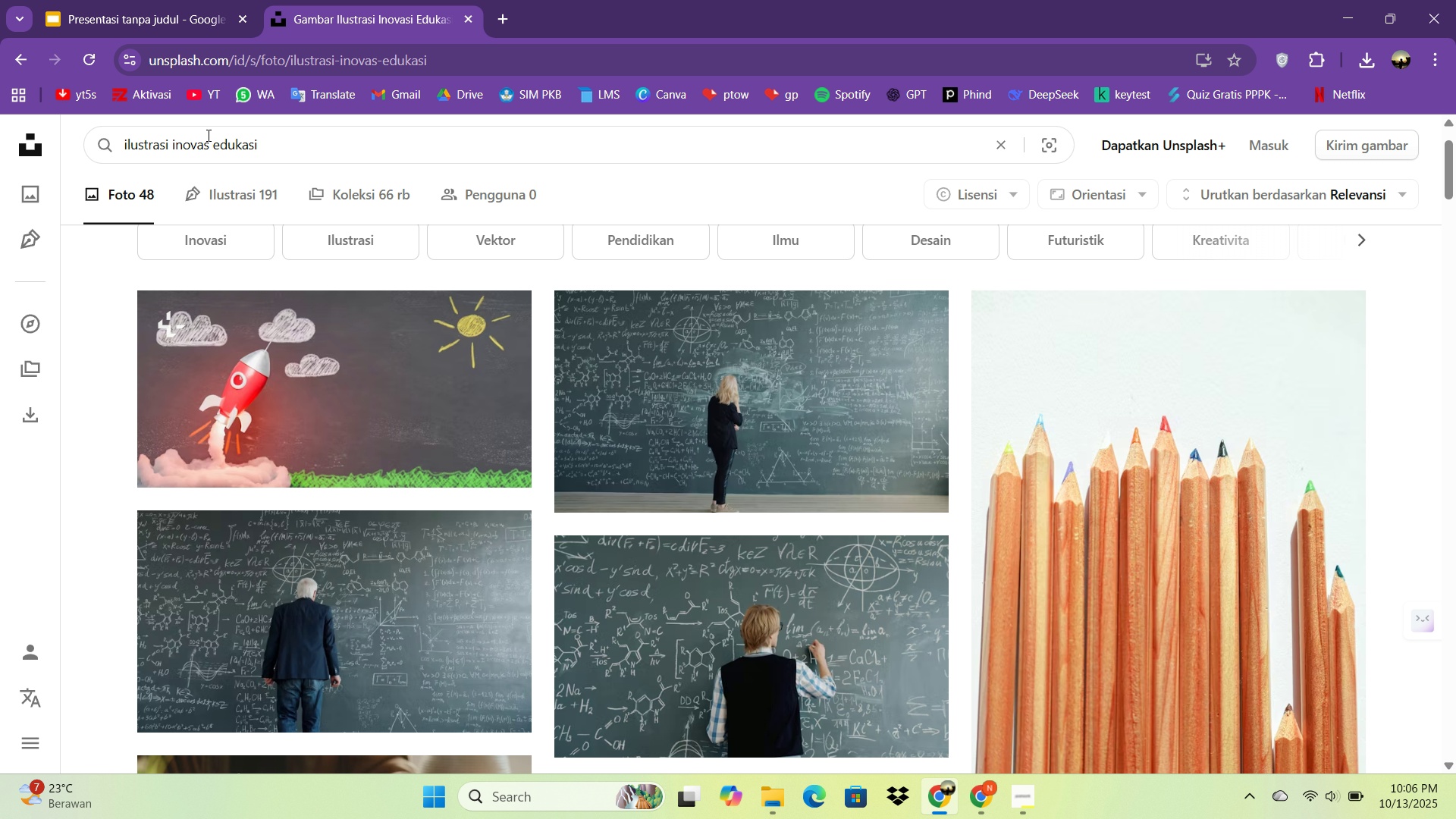 
key(Enter)
 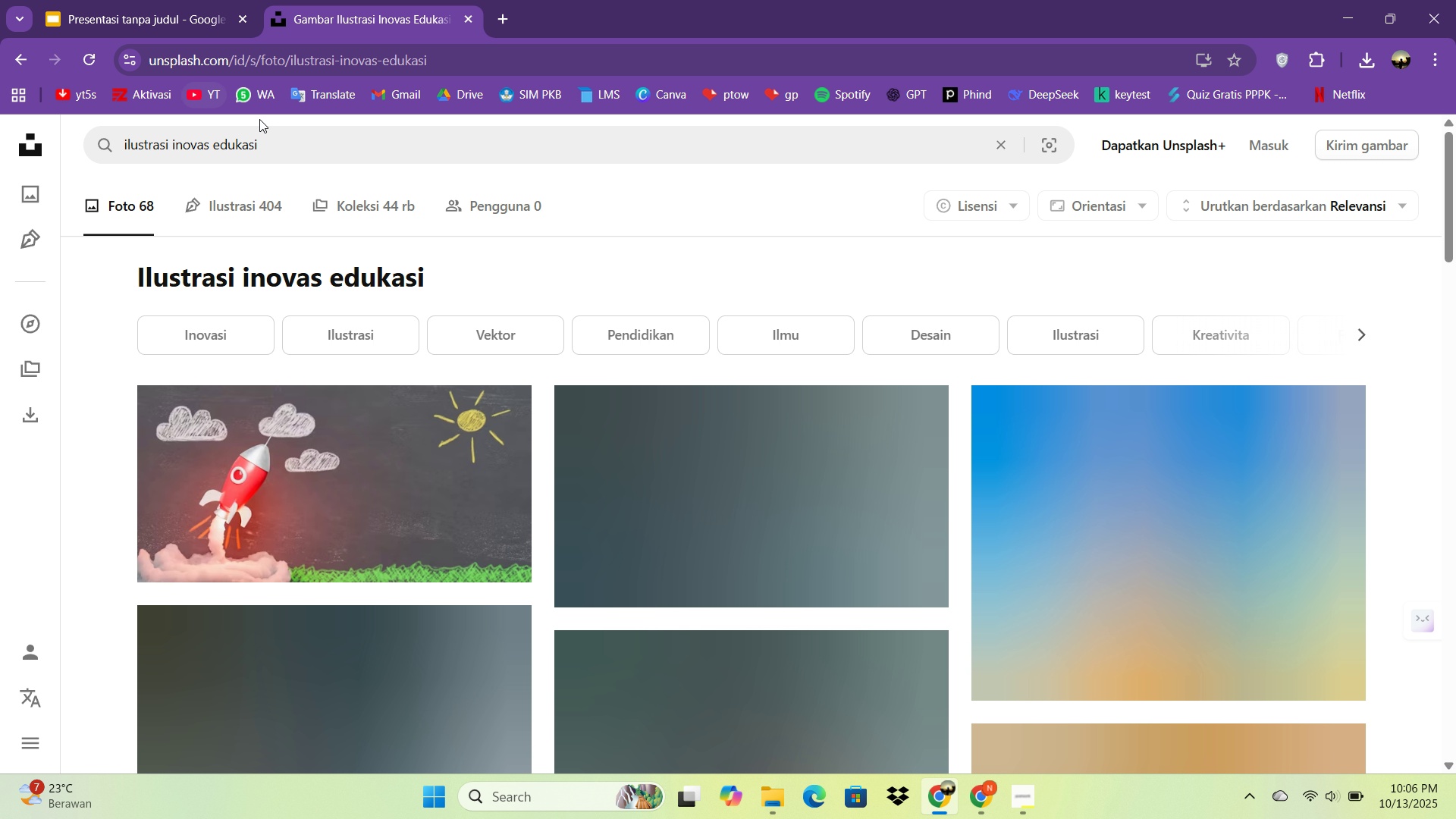 
left_click_drag(start_coordinate=[268, 144], to_coordinate=[196, 155])
 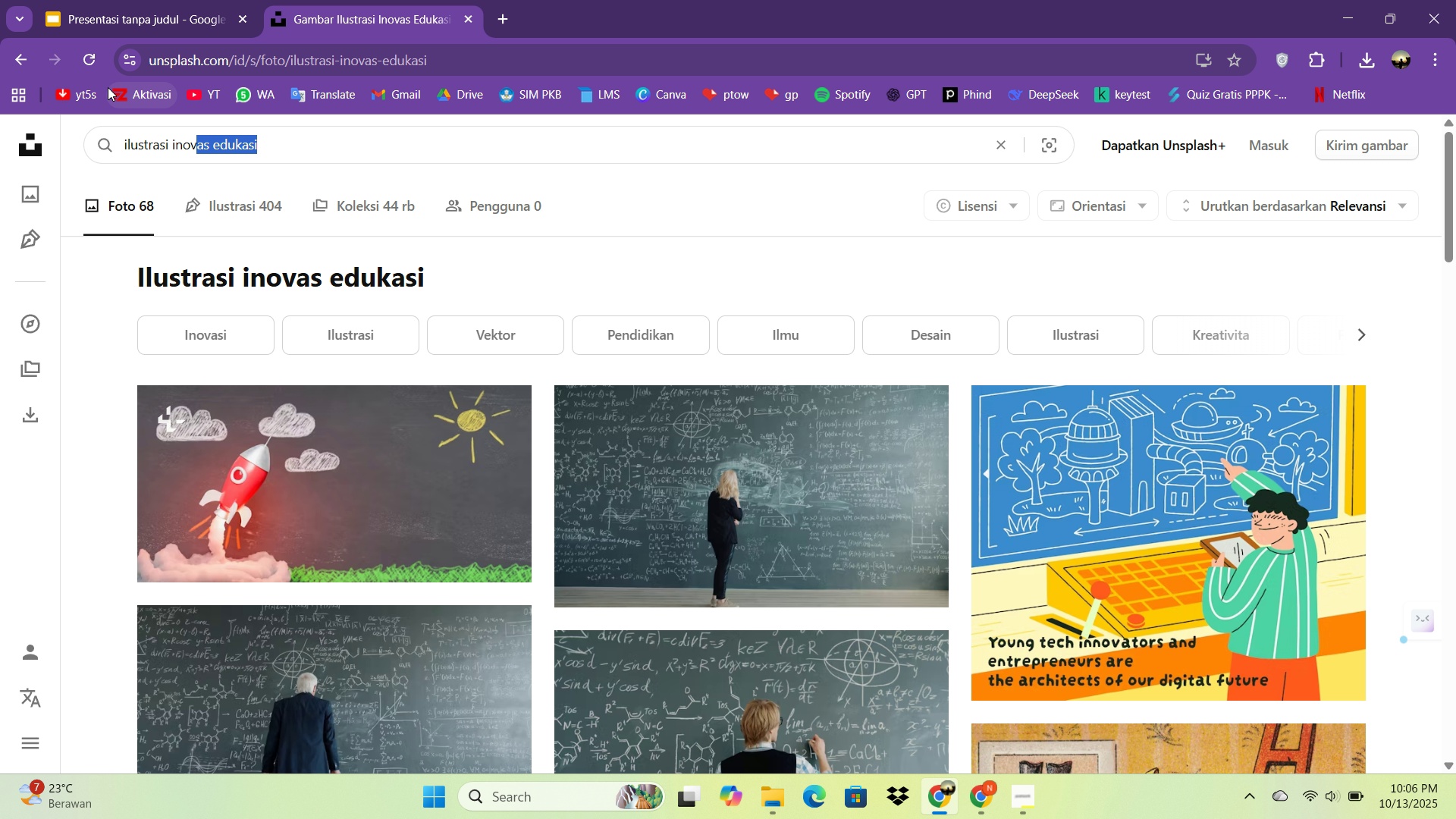 
key(Backspace)
type(asi)
 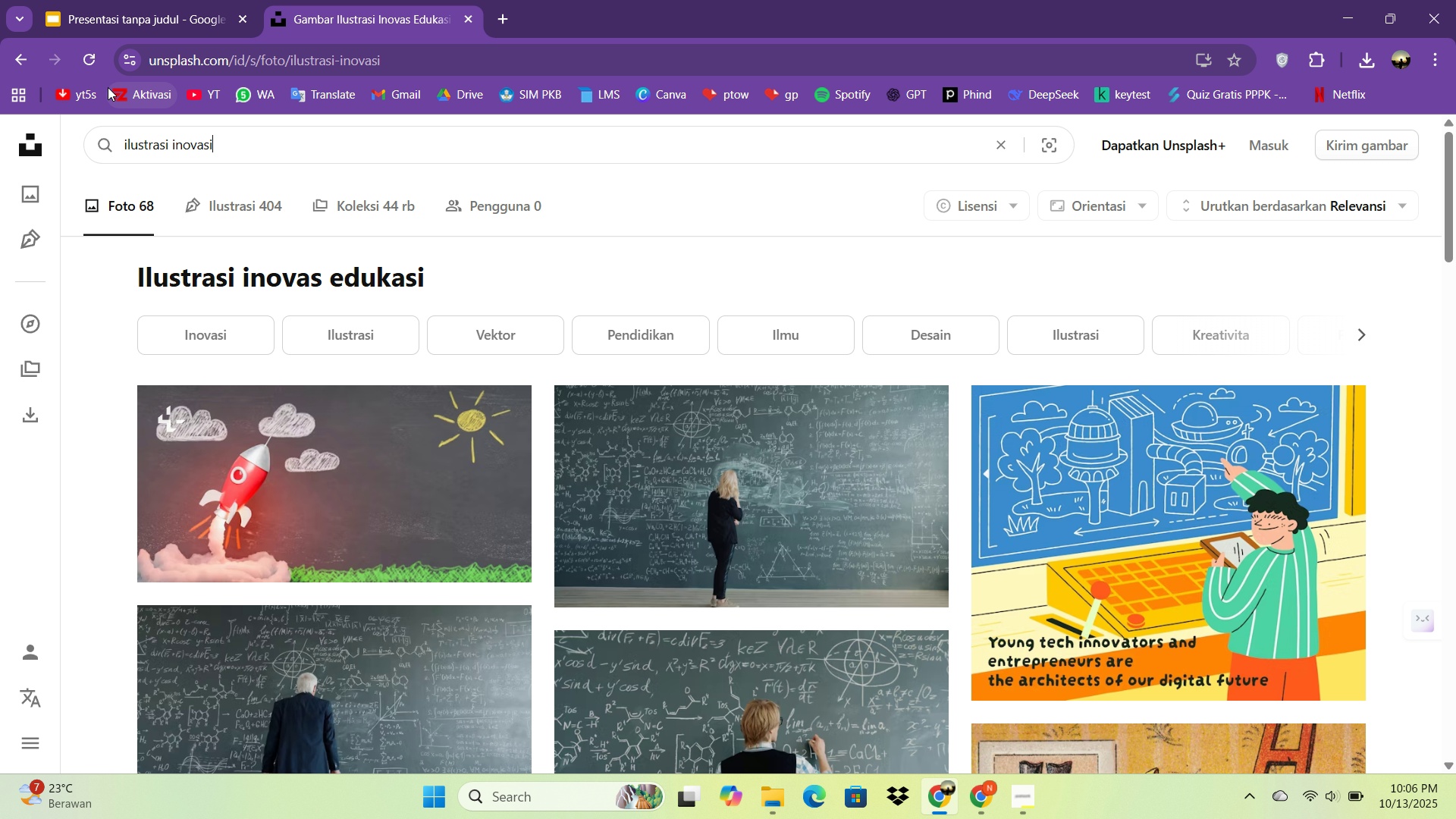 
key(Enter)
 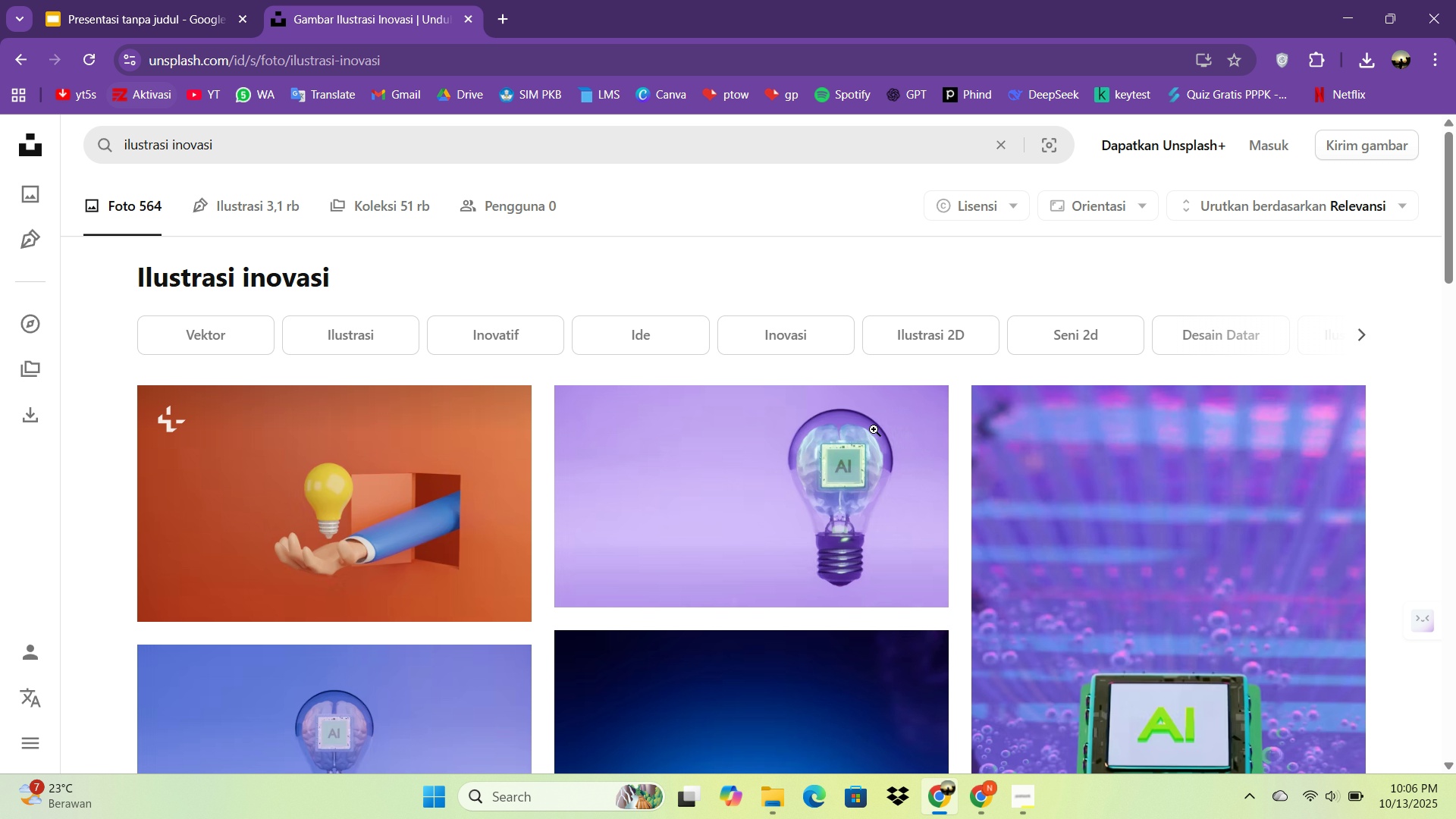 
scroll: coordinate [887, 435], scroll_direction: down, amount: 8.0
 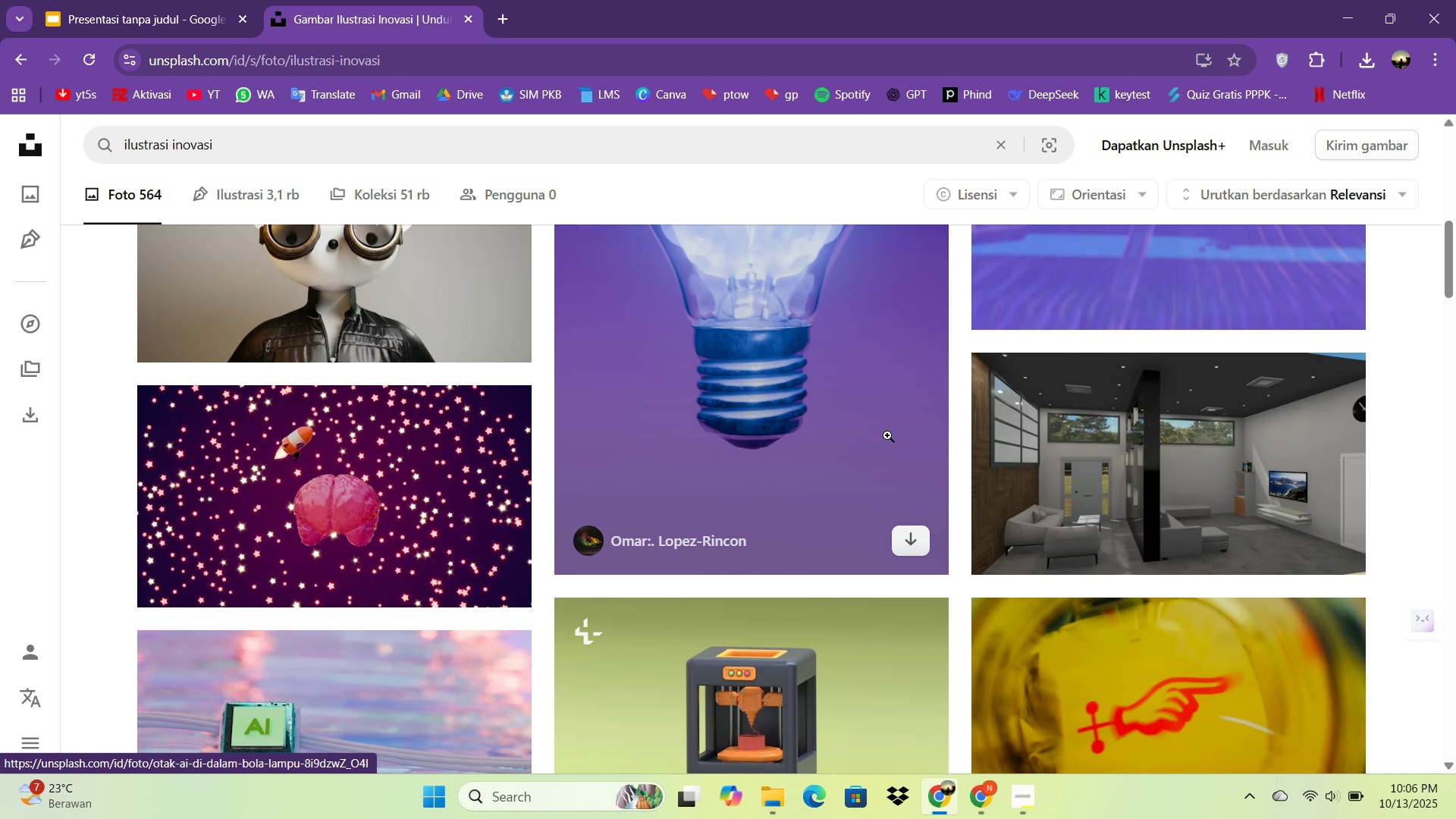 
scroll: coordinate [887, 435], scroll_direction: none, amount: 0.0
 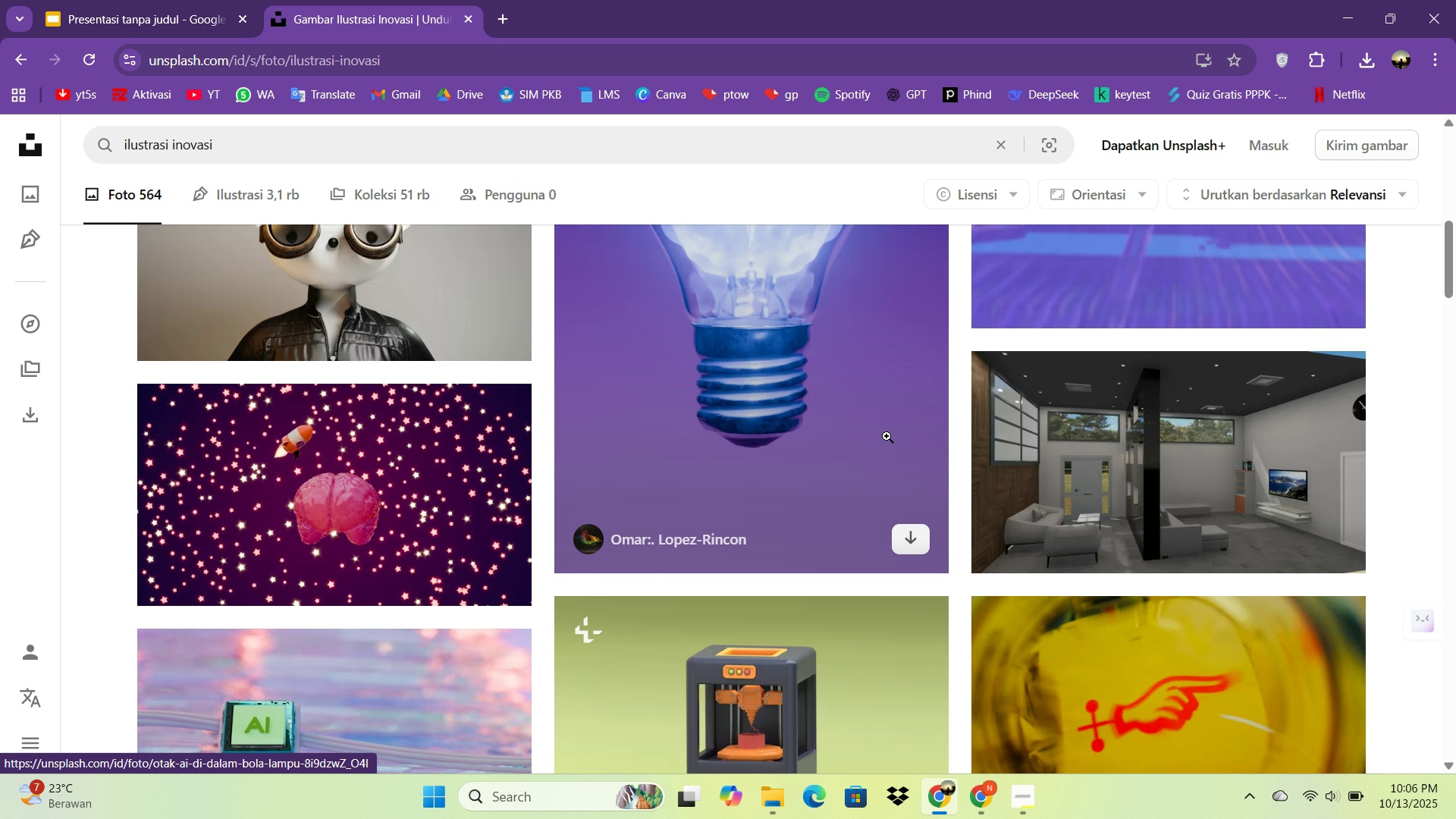 
scroll: coordinate [792, 476], scroll_direction: down, amount: 7.0
 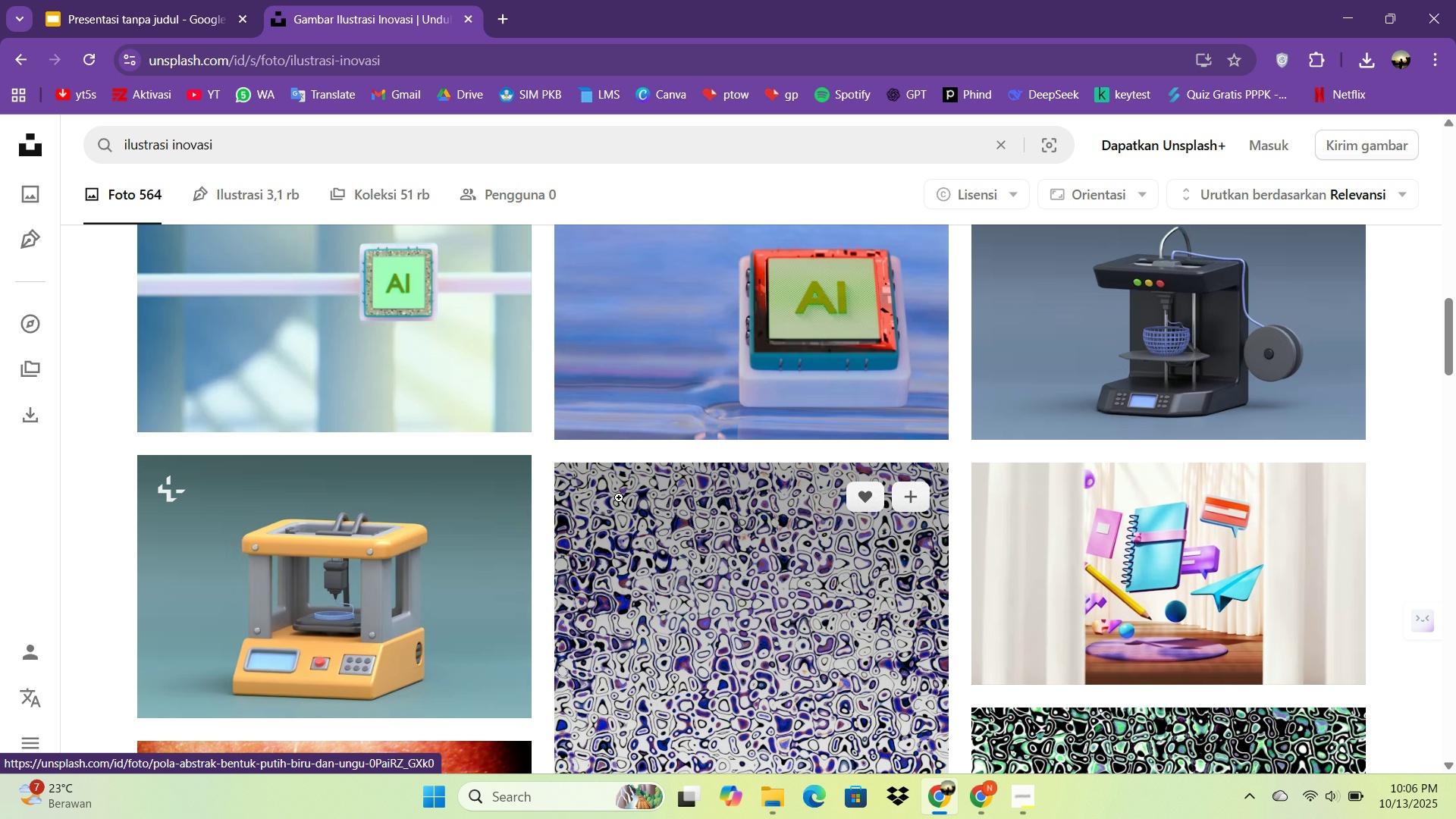 
scroll: coordinate [356, 423], scroll_direction: up, amount: 16.0
 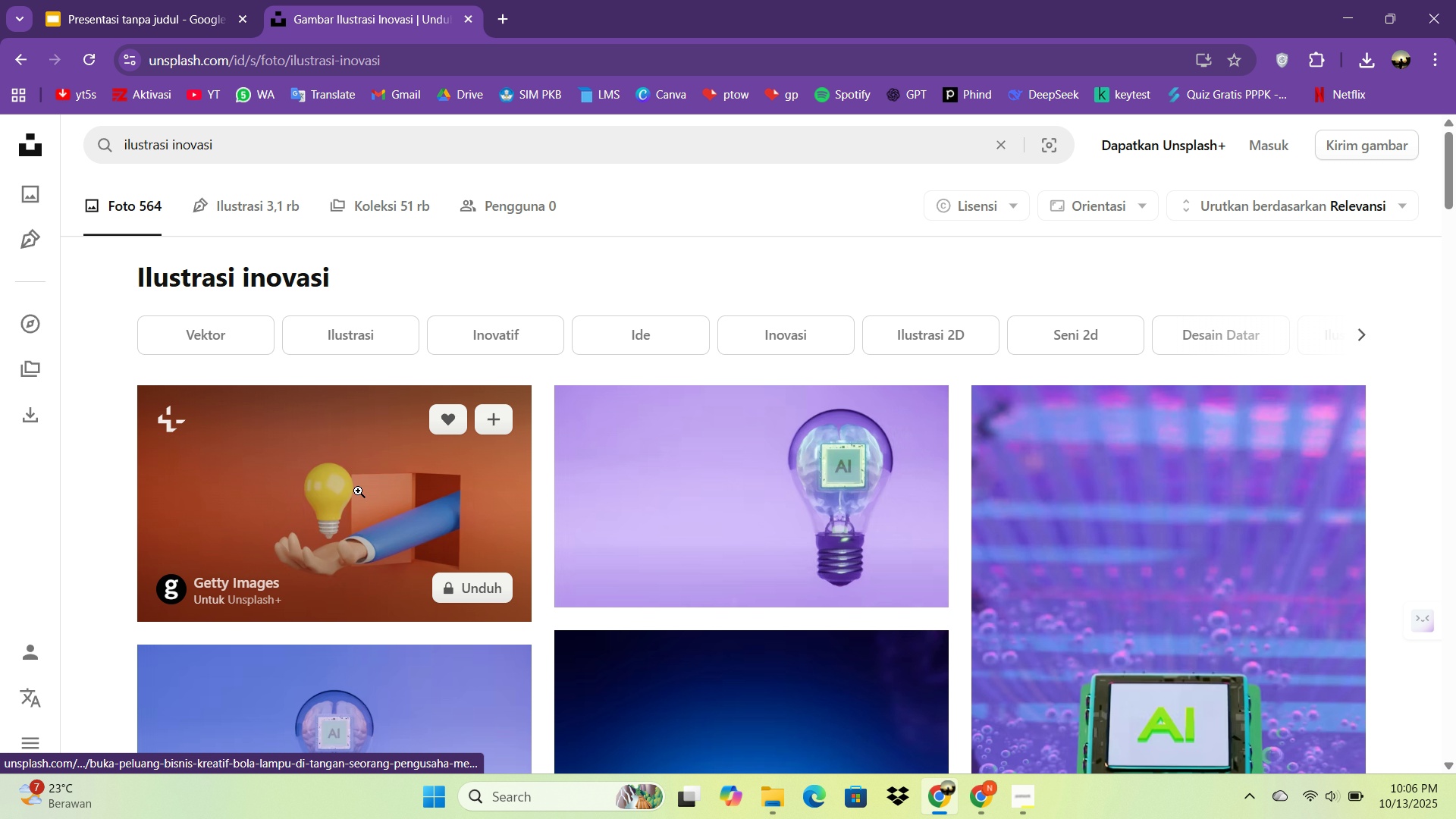 
scroll: coordinate [661, 588], scroll_direction: down, amount: 31.0
 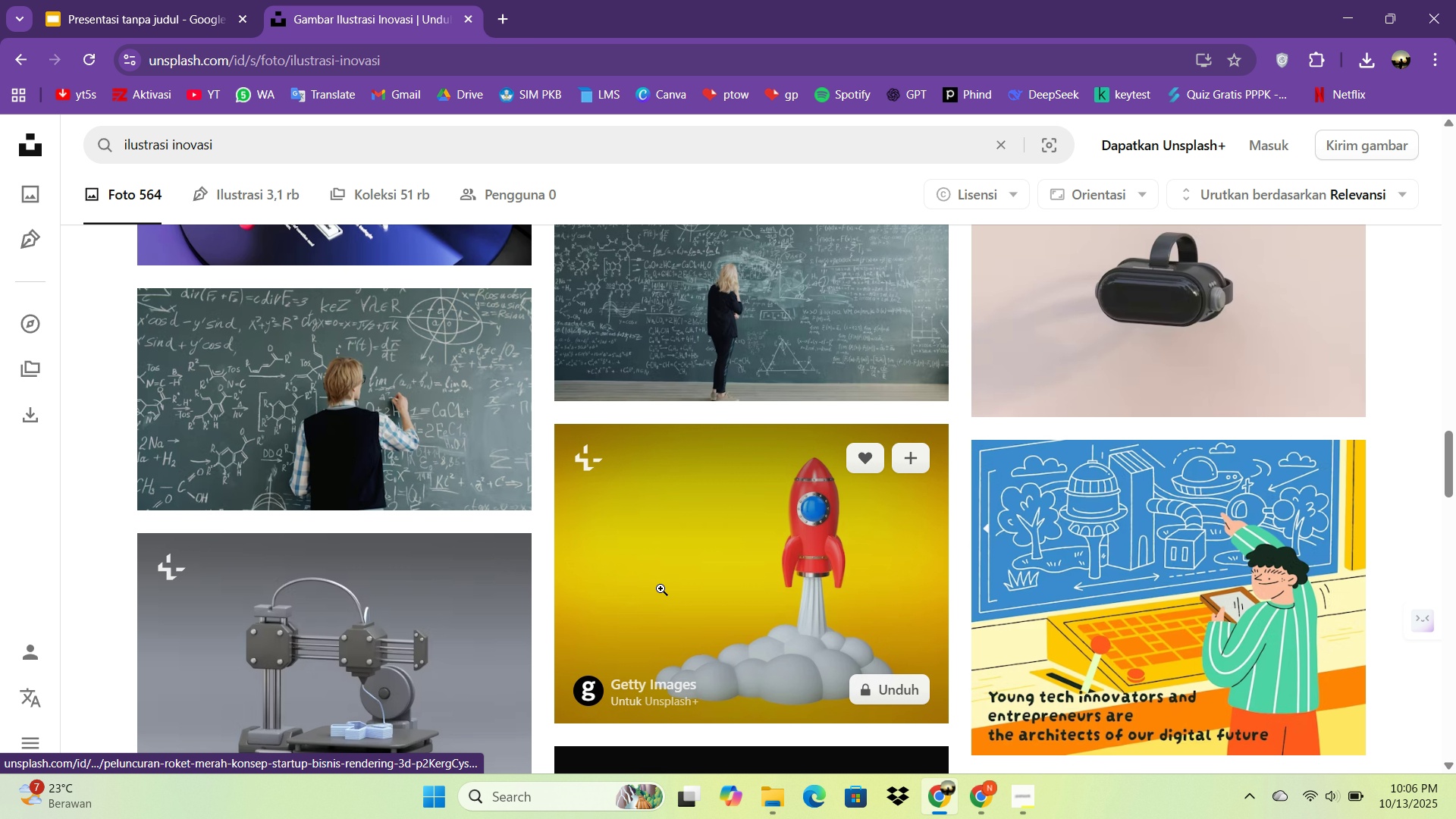 
scroll: coordinate [661, 583], scroll_direction: up, amount: 1.0
 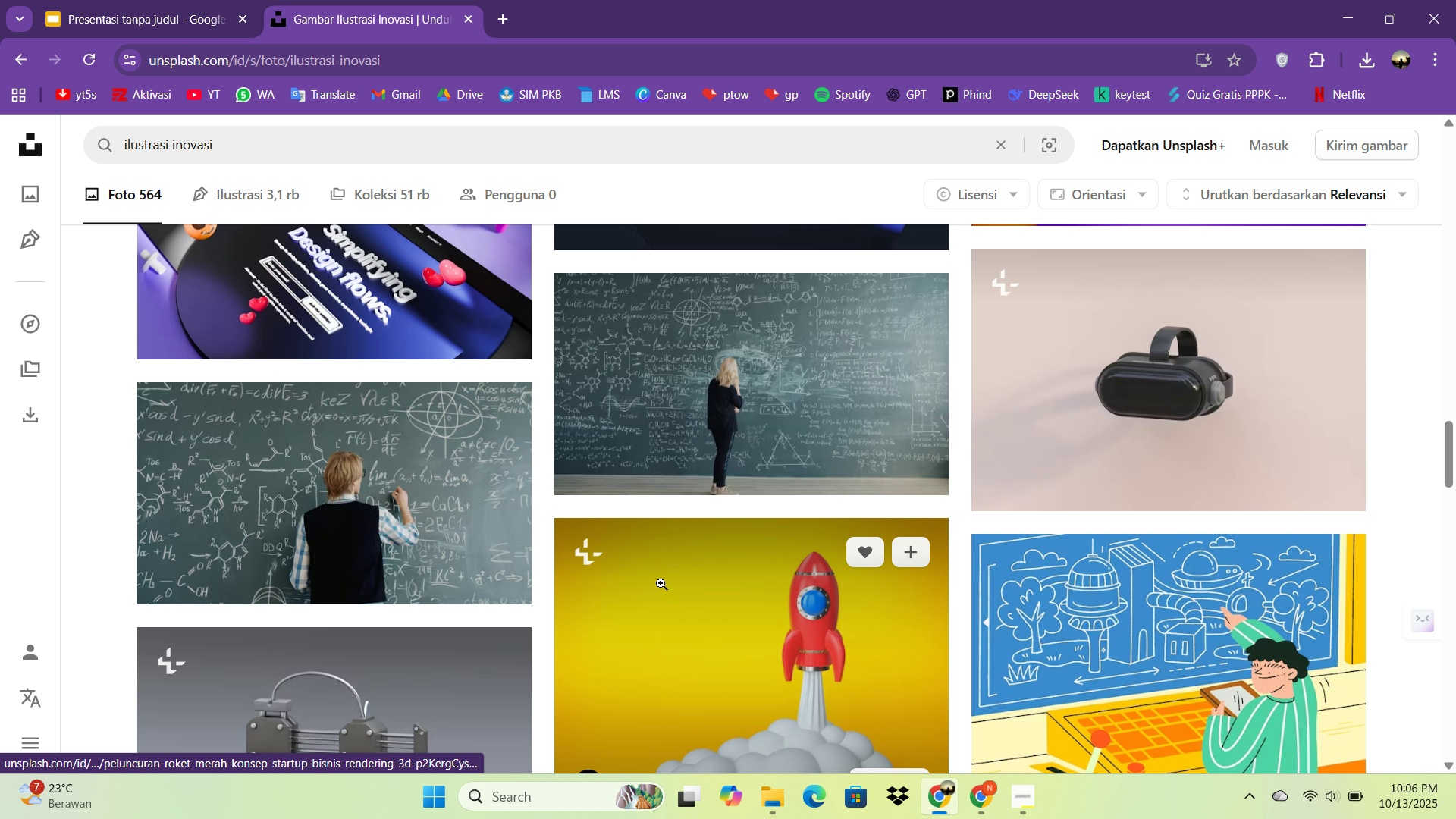 
scroll: coordinate [659, 583], scroll_direction: down, amount: 23.0
 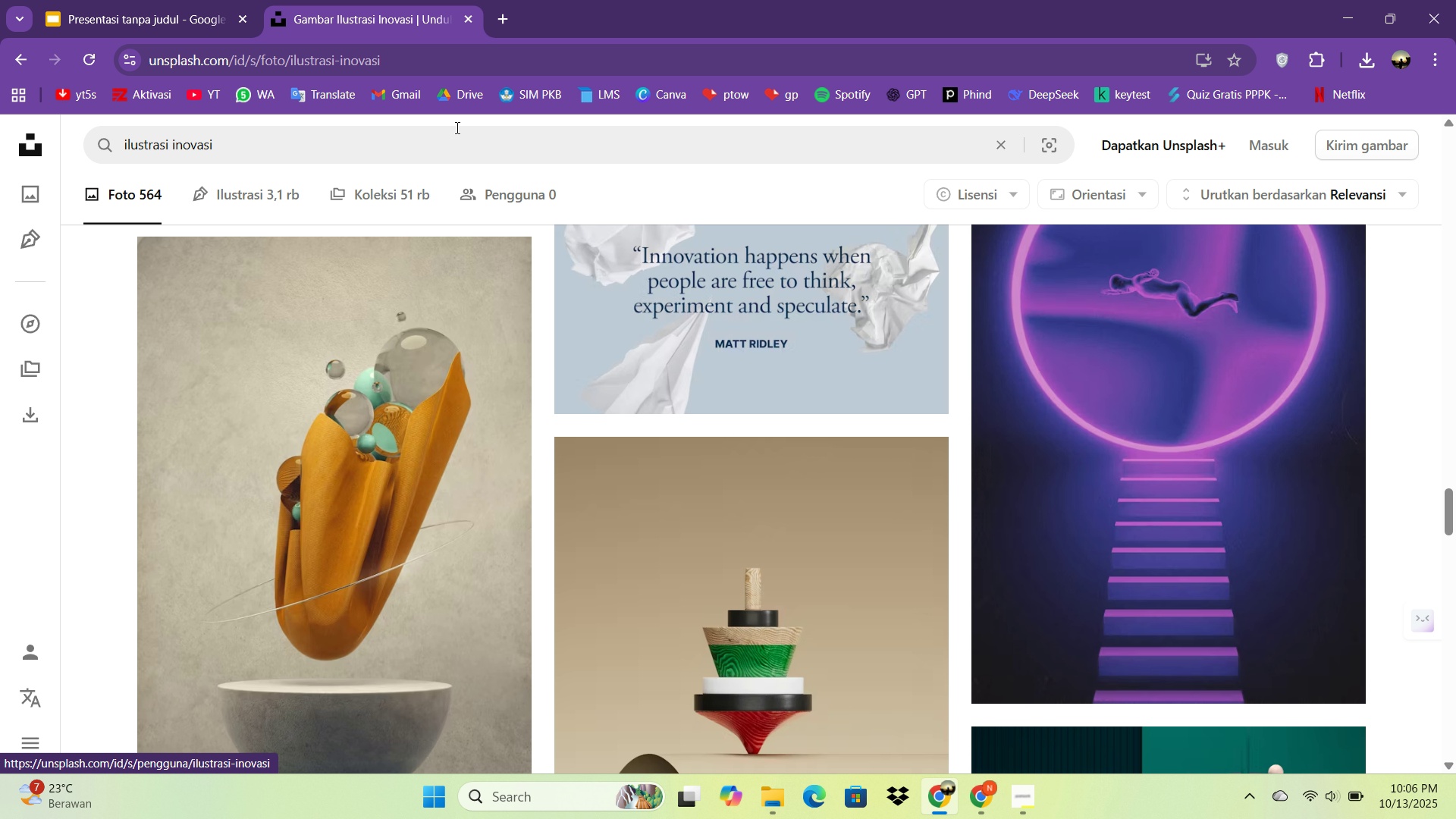 
left_click_drag(start_coordinate=[450, 127], to_coordinate=[86, 150])
 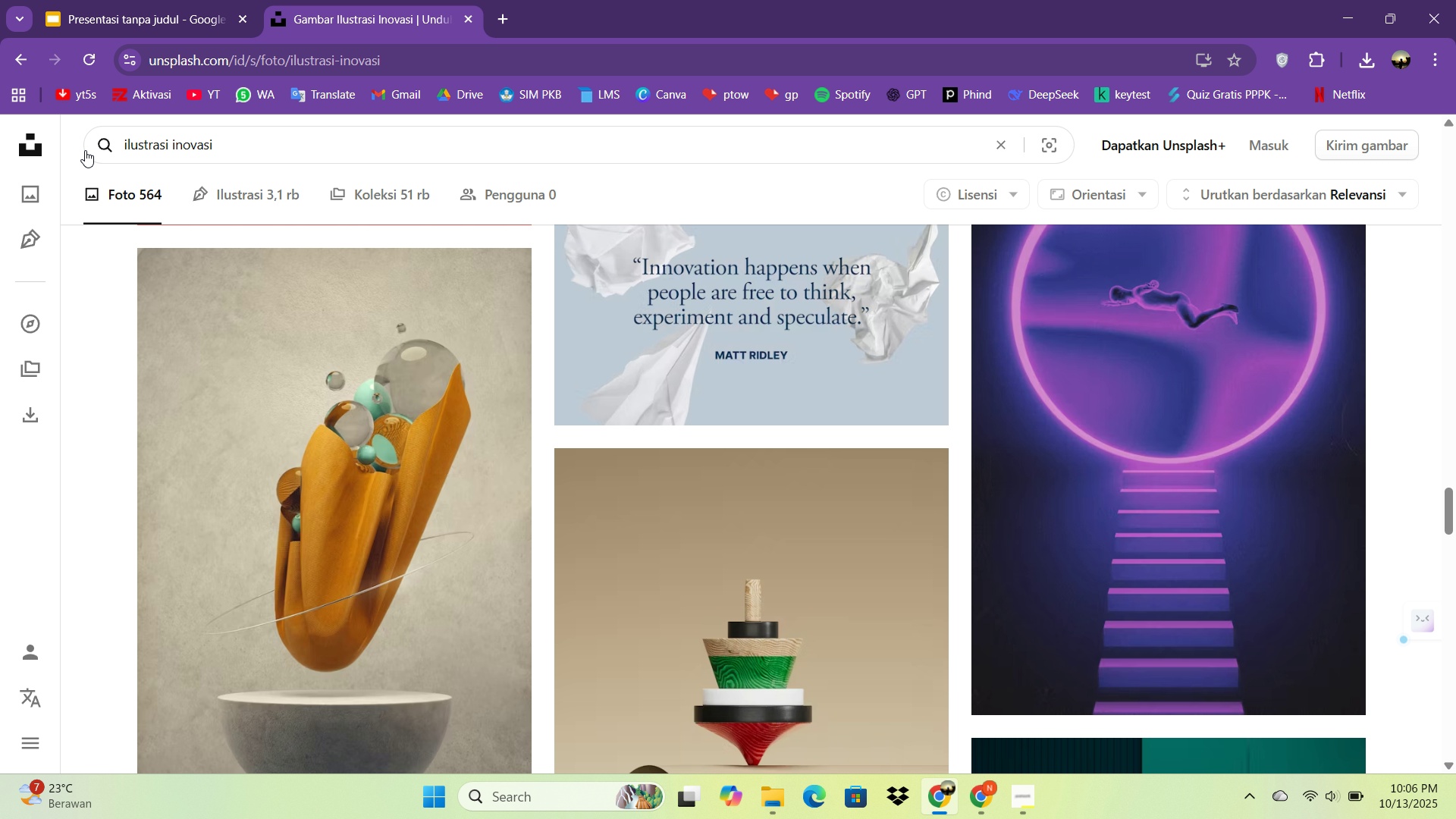 
left_click([85, 150])
 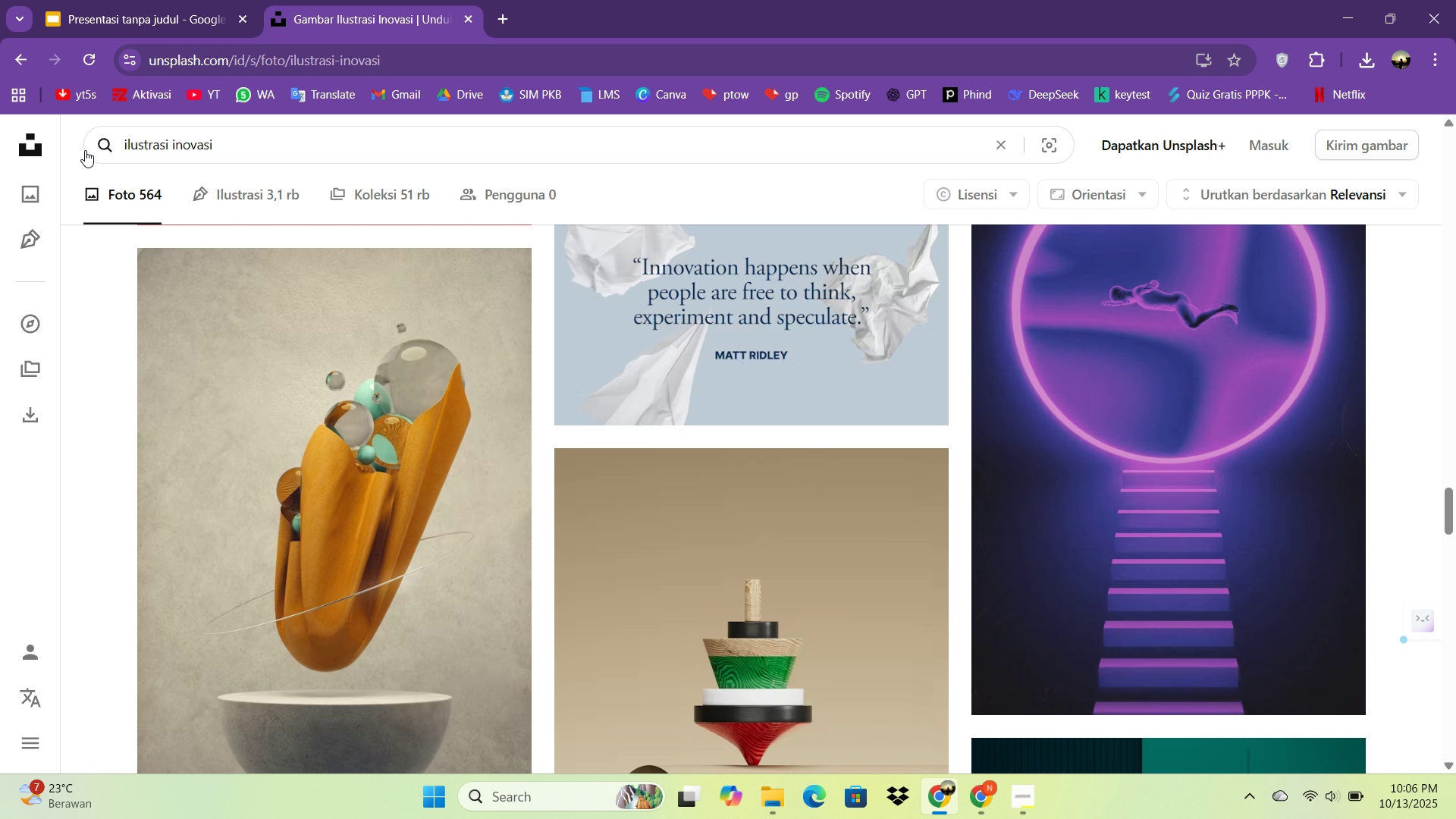 
type(grogrowth chart)
 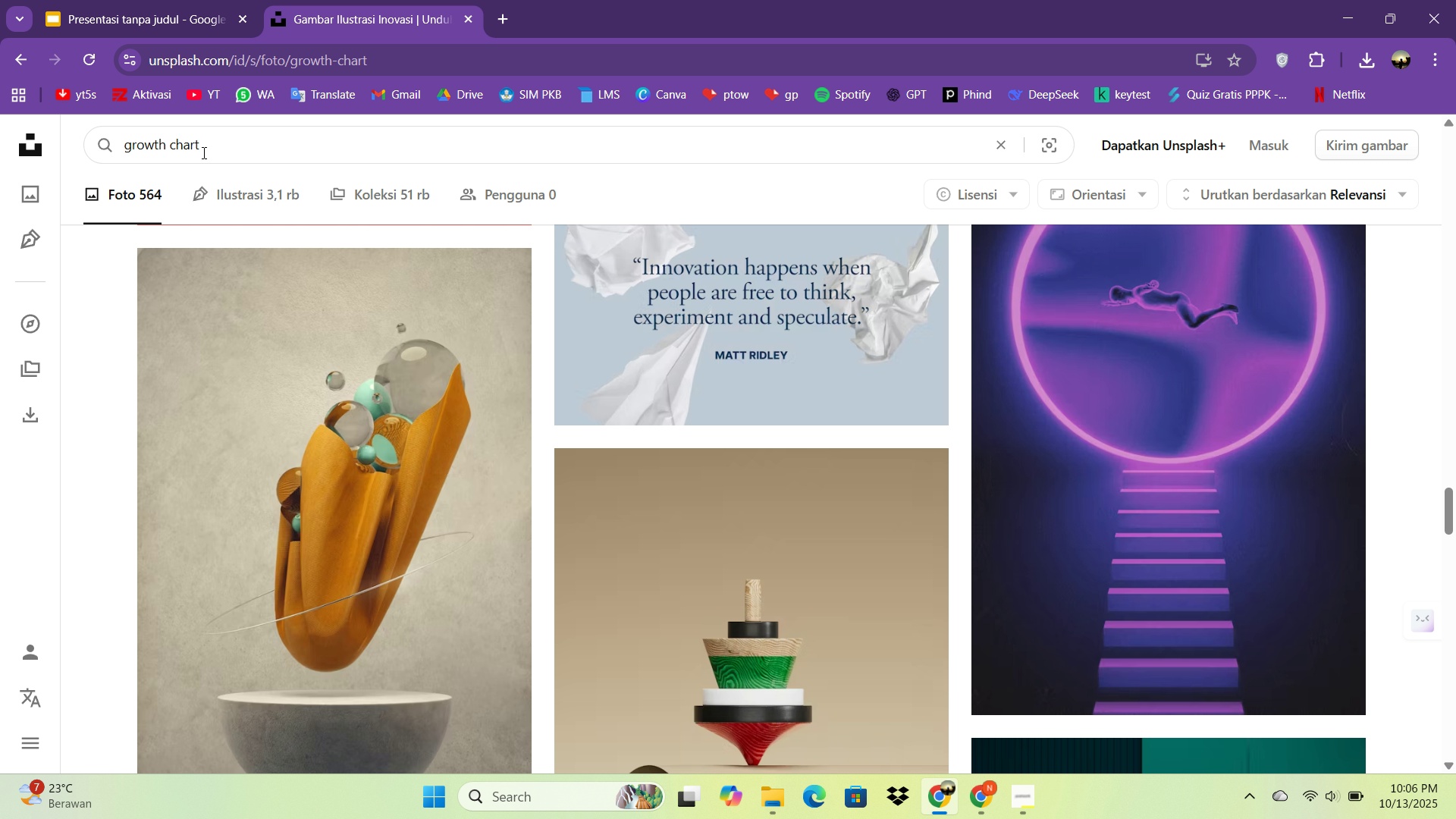 
key(Enter)
 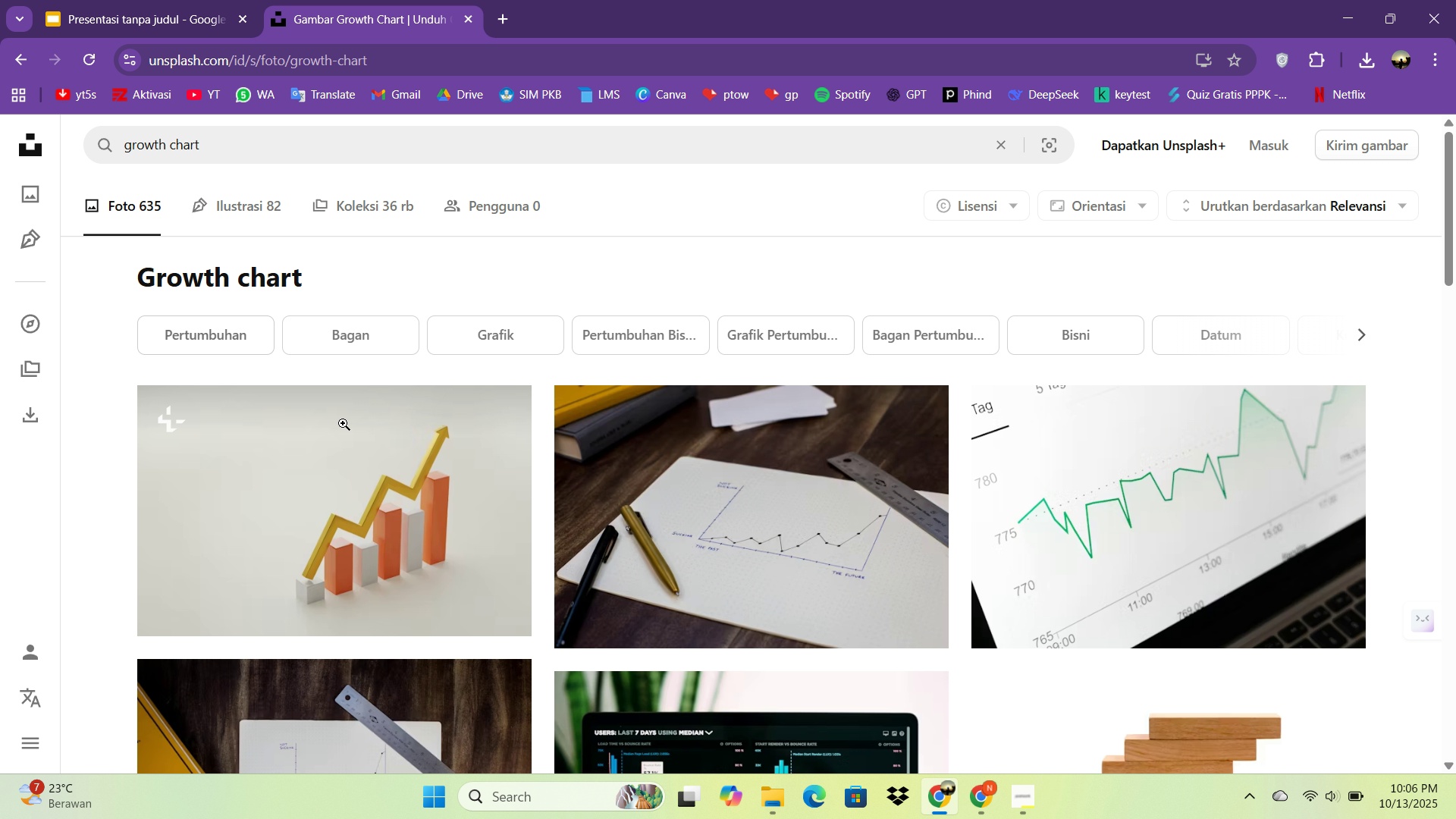 
scroll: coordinate [507, 544], scroll_direction: down, amount: 2.0
 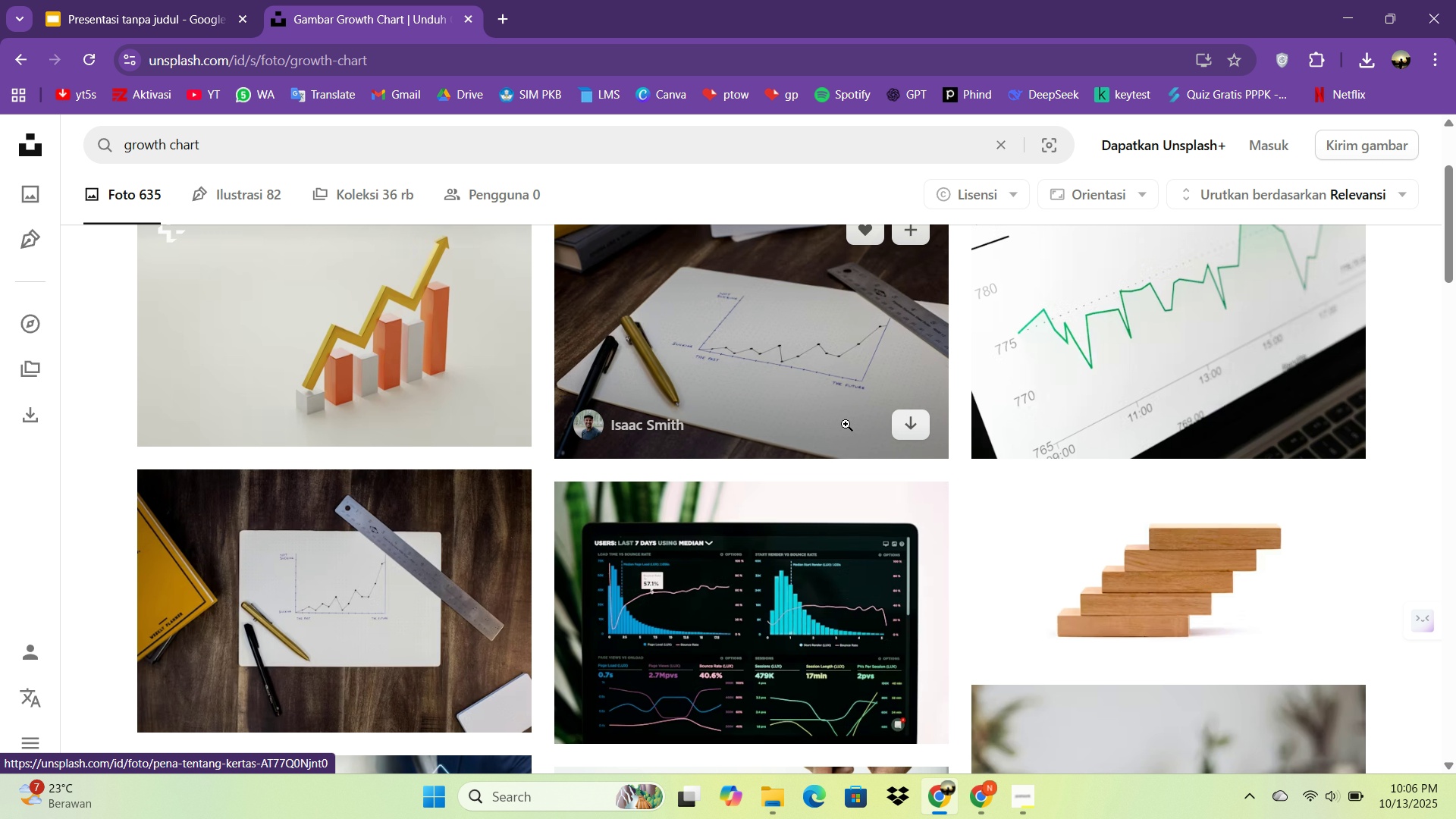 
scroll: coordinate [841, 425], scroll_direction: none, amount: 0.0
 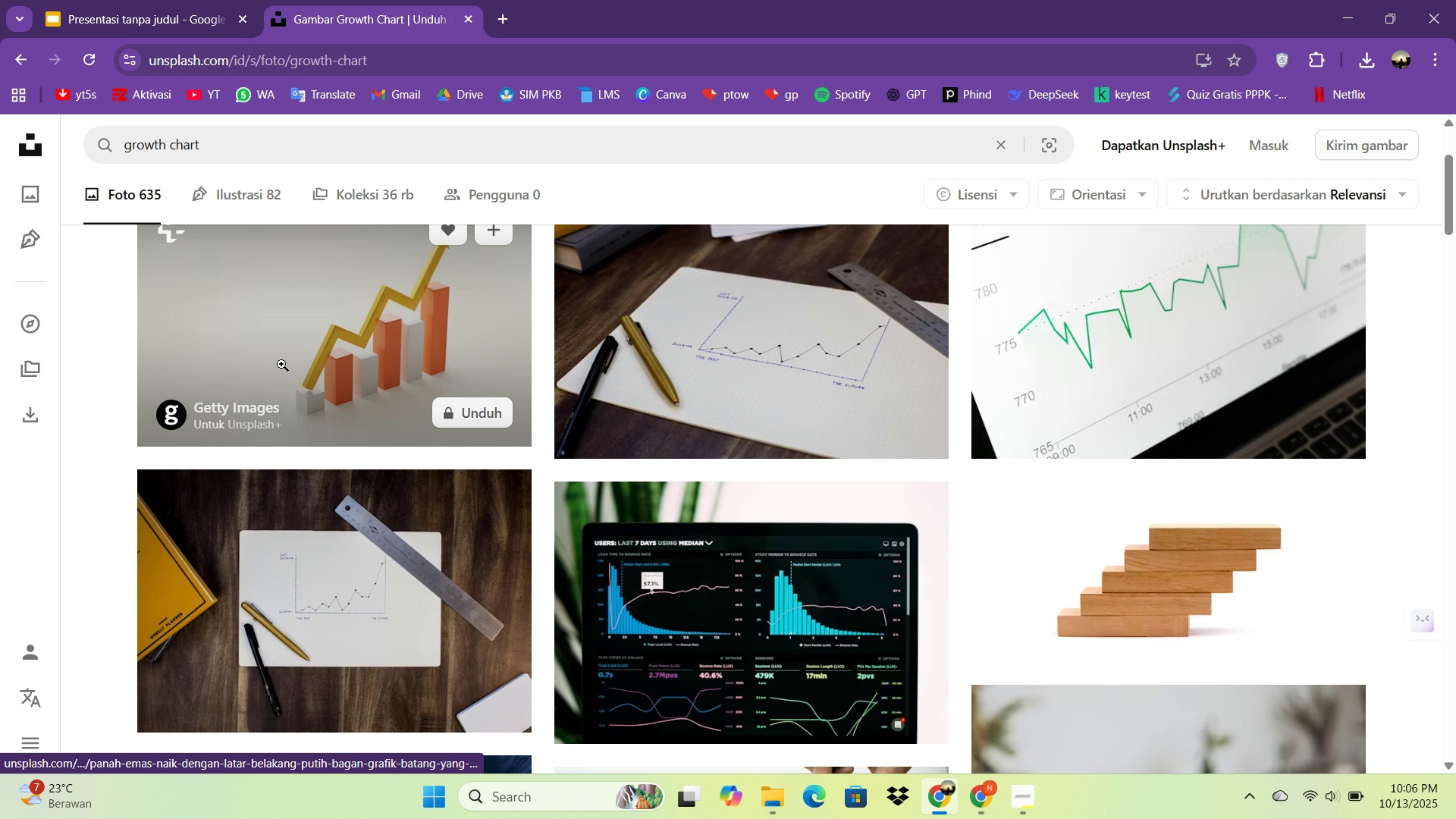 
left_click([281, 364])
 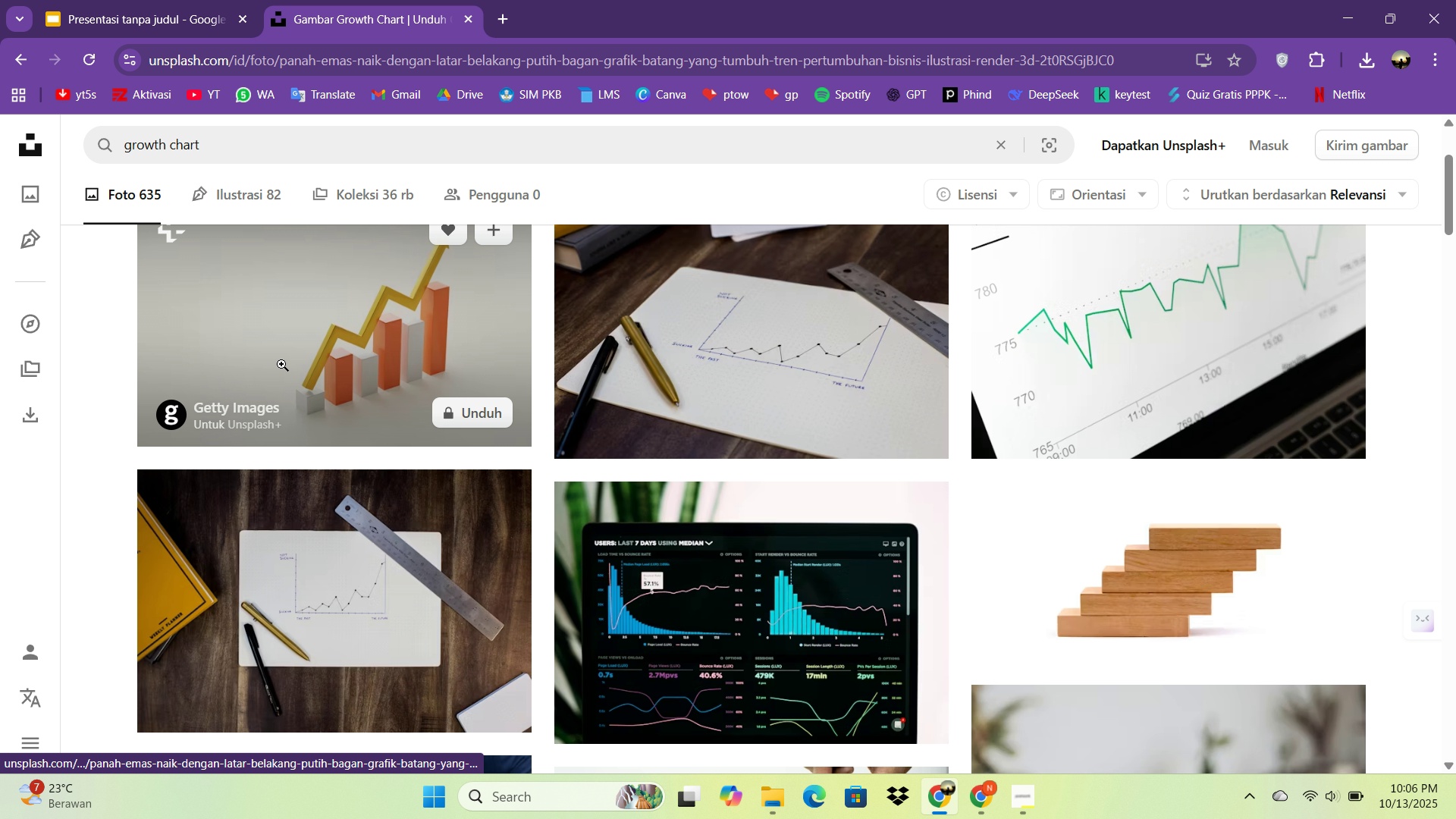 
left_click_drag(start_coordinate=[281, 364], to_coordinate=[352, 319])
 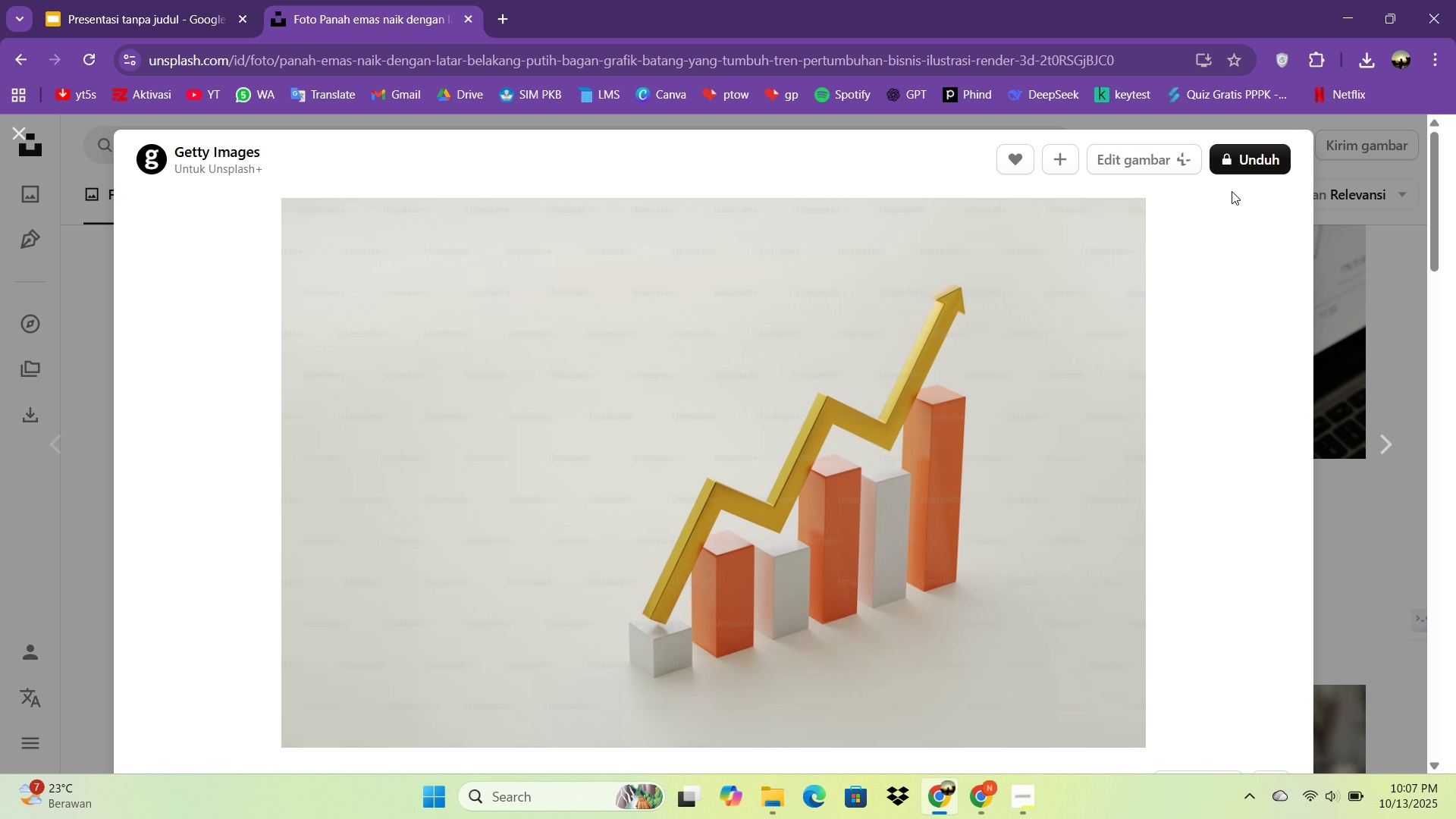 
key(Escape)
 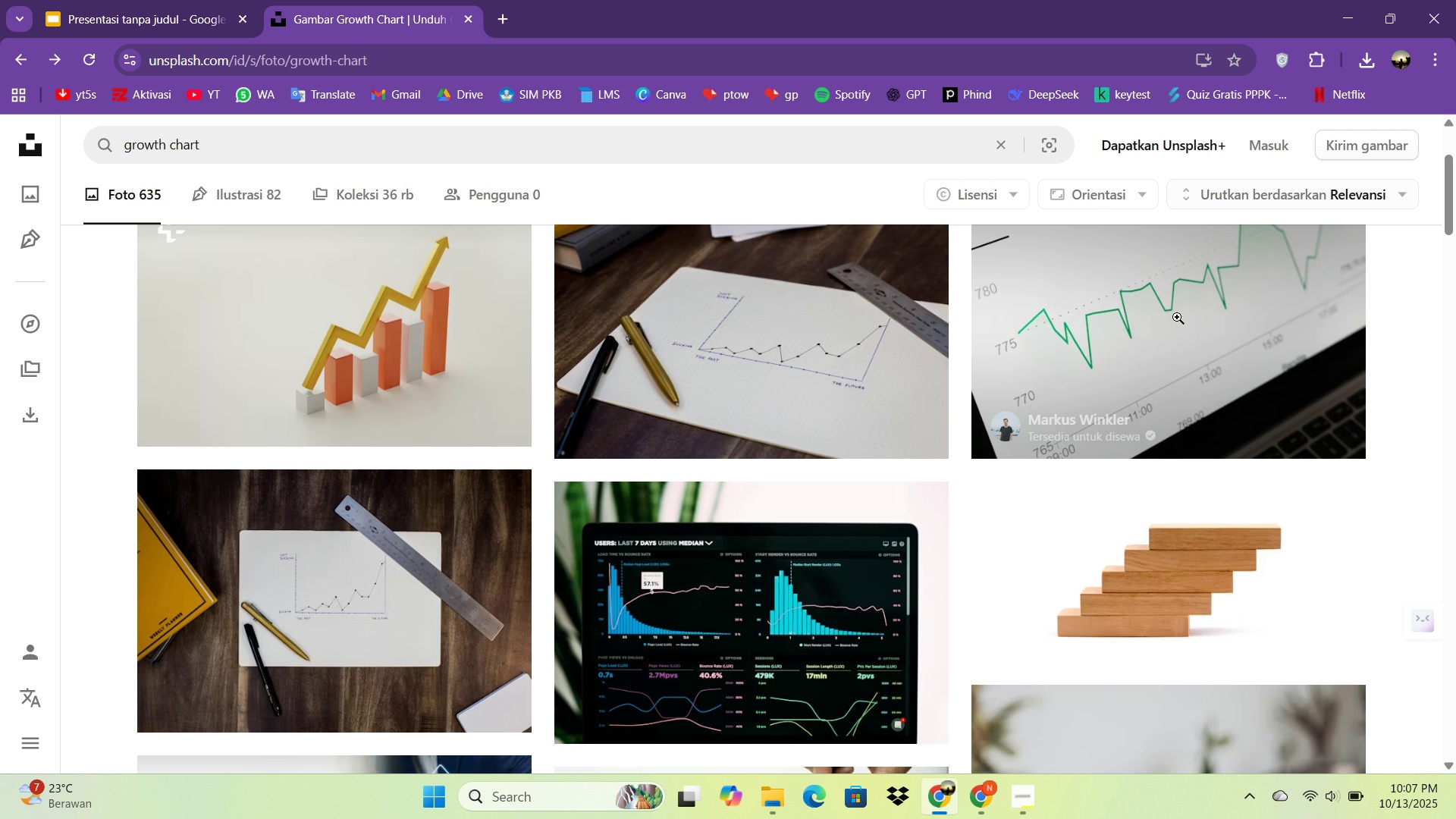 
scroll: coordinate [1107, 610], scroll_direction: down, amount: 10.0
 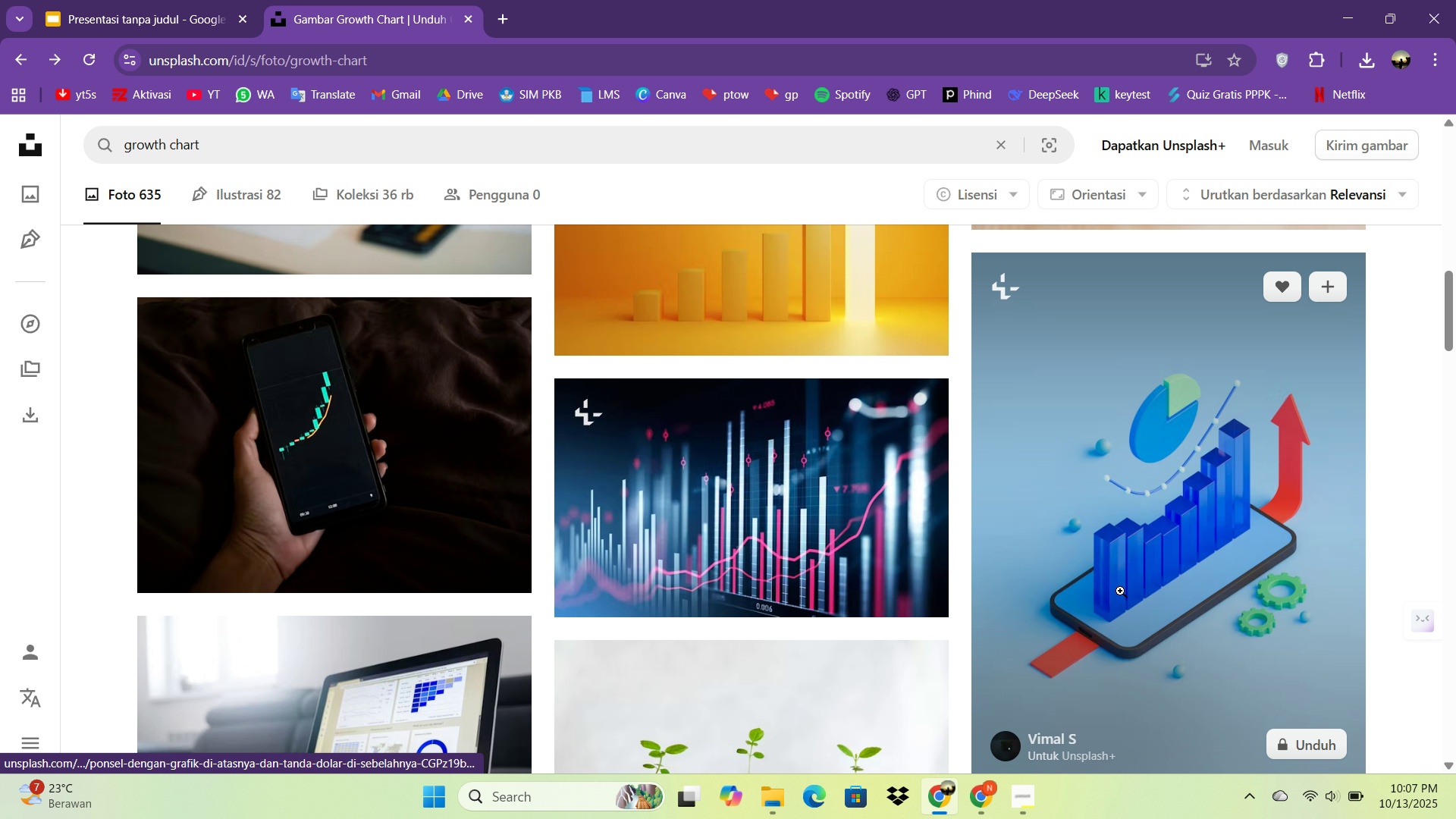 
scroll: coordinate [710, 488], scroll_direction: down, amount: 10.0
 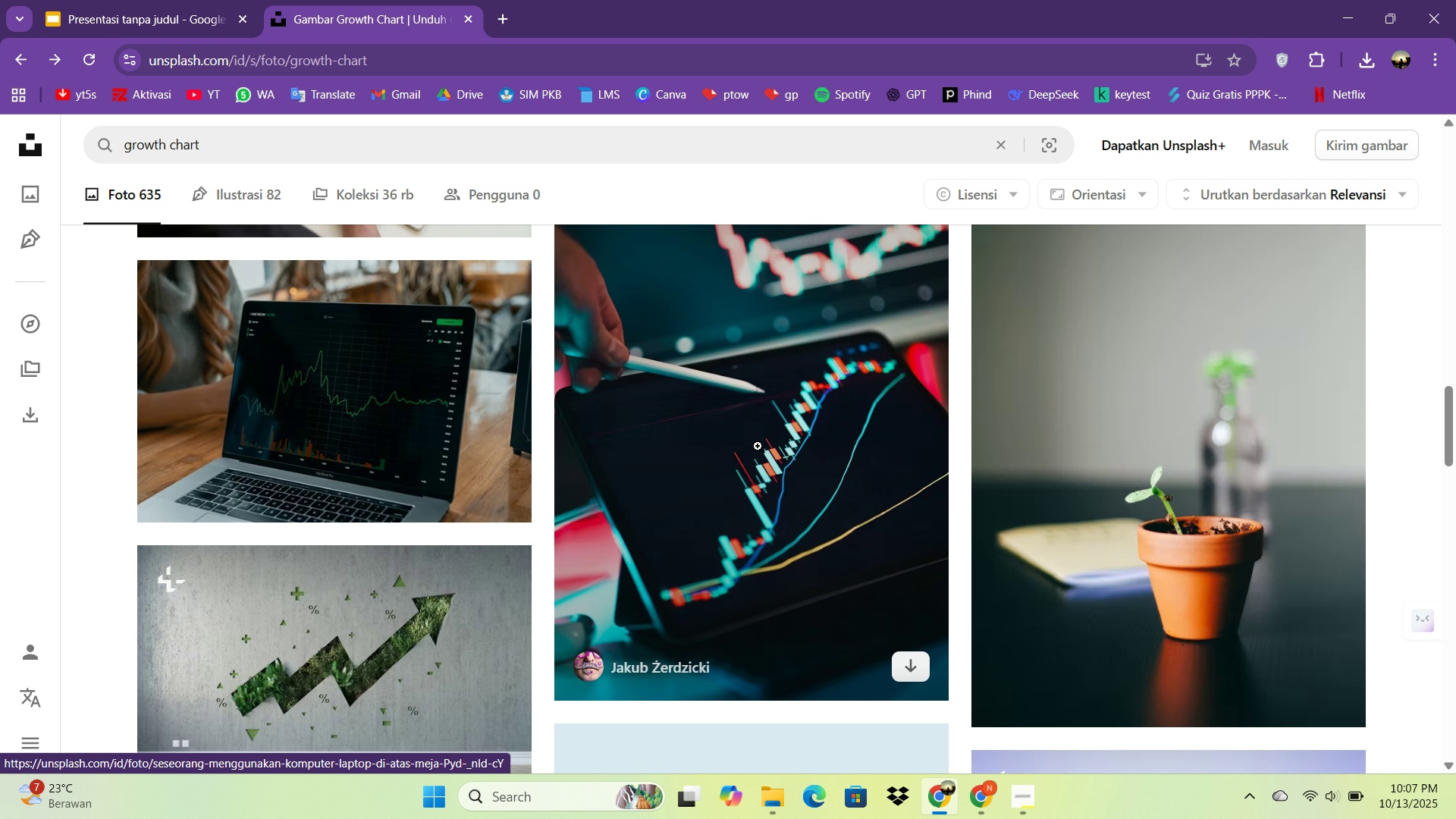 
scroll: coordinate [849, 600], scroll_direction: down, amount: 14.0
 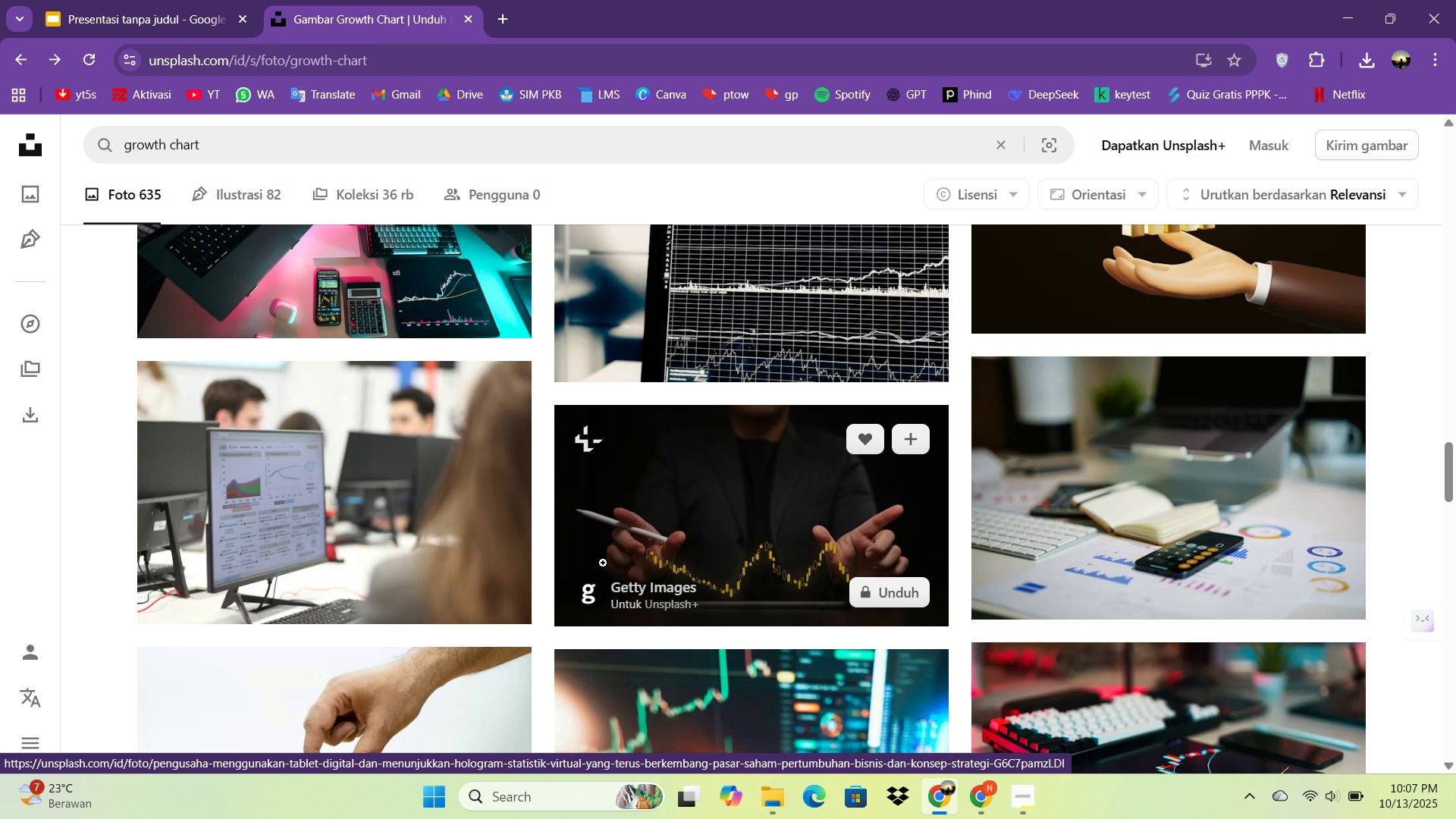 
scroll: coordinate [958, 497], scroll_direction: down, amount: 8.0
 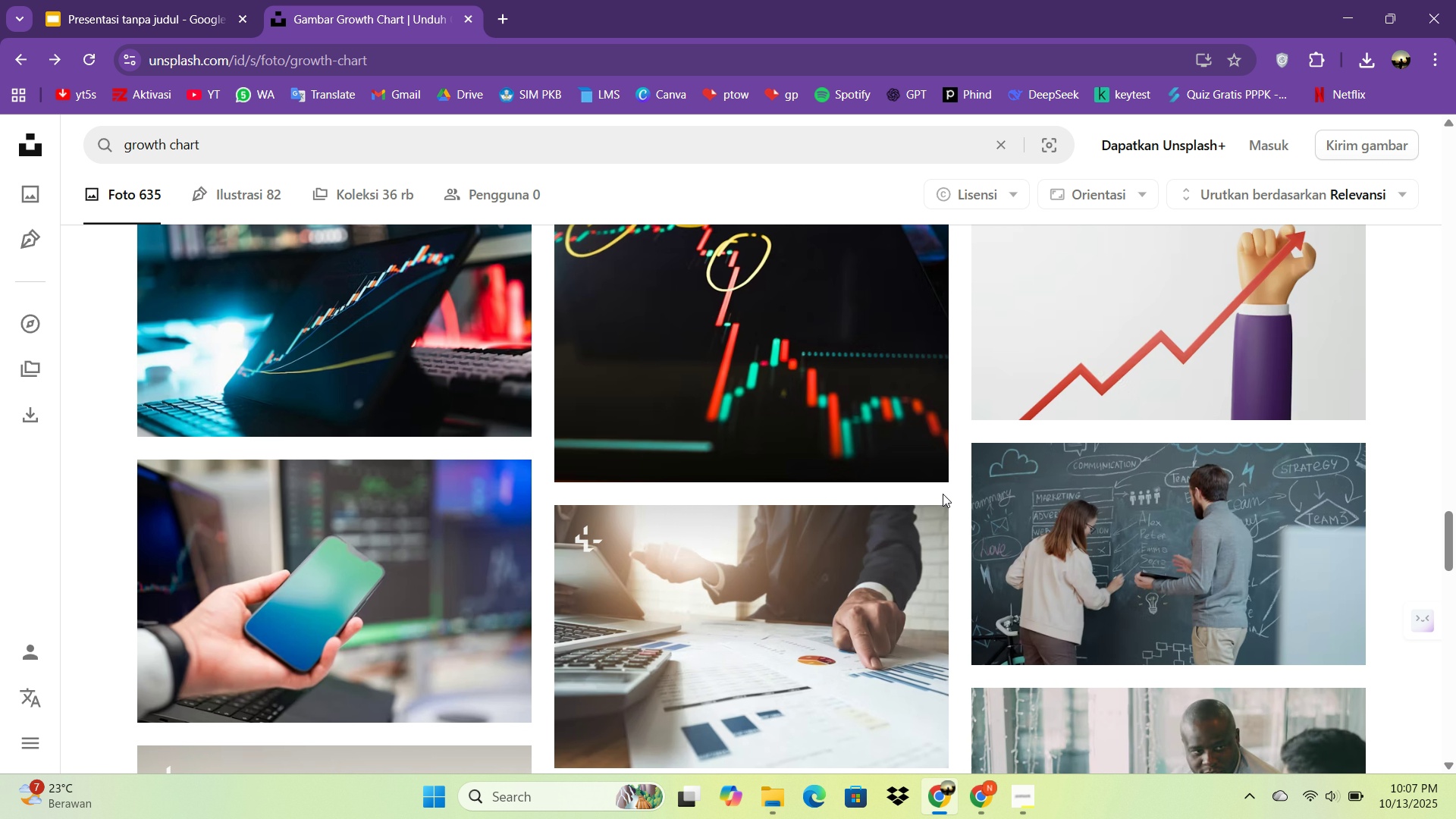 
scroll: coordinate [943, 493], scroll_direction: none, amount: 0.0
 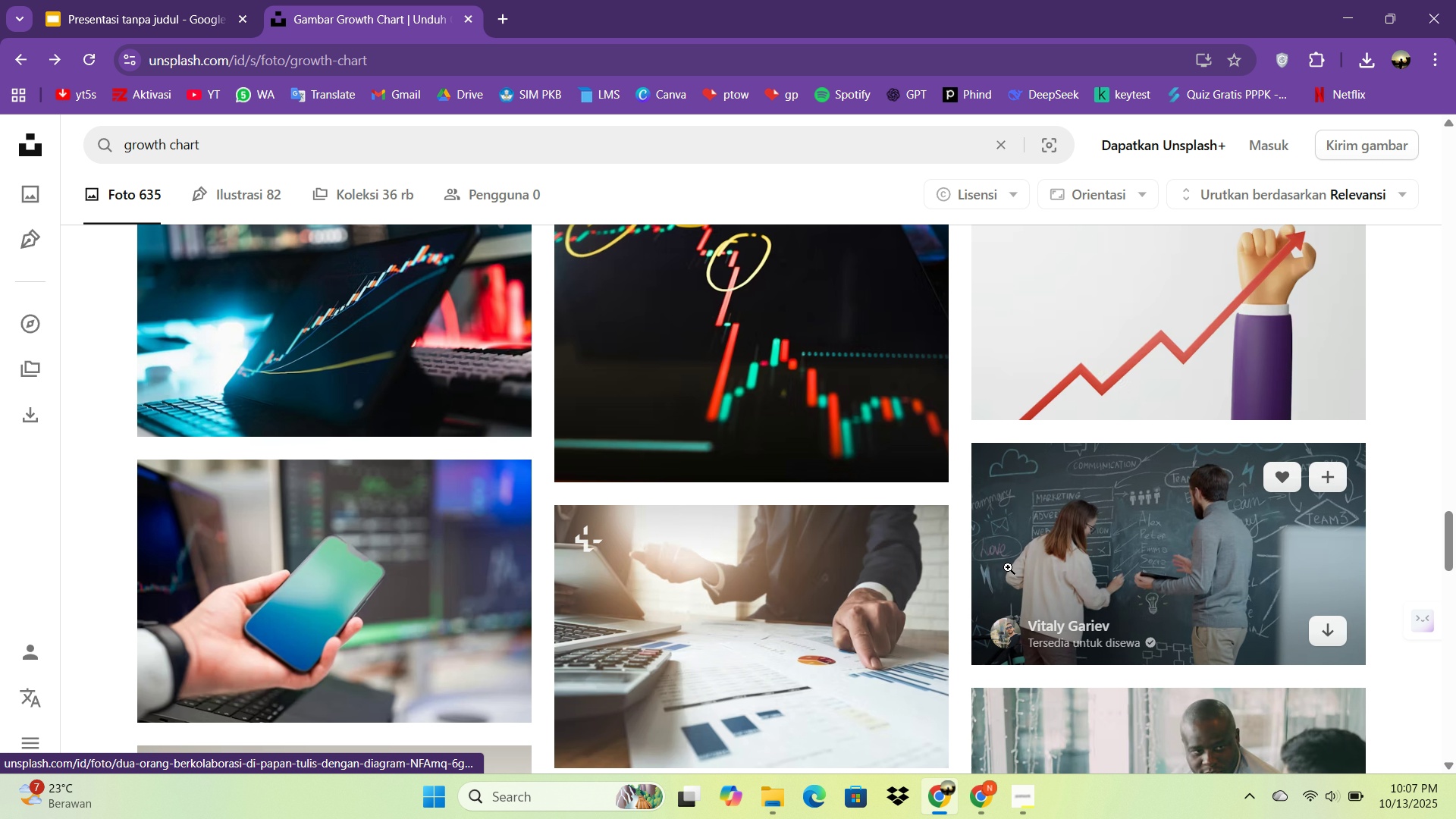 
scroll: coordinate [656, 541], scroll_direction: down, amount: 13.0
 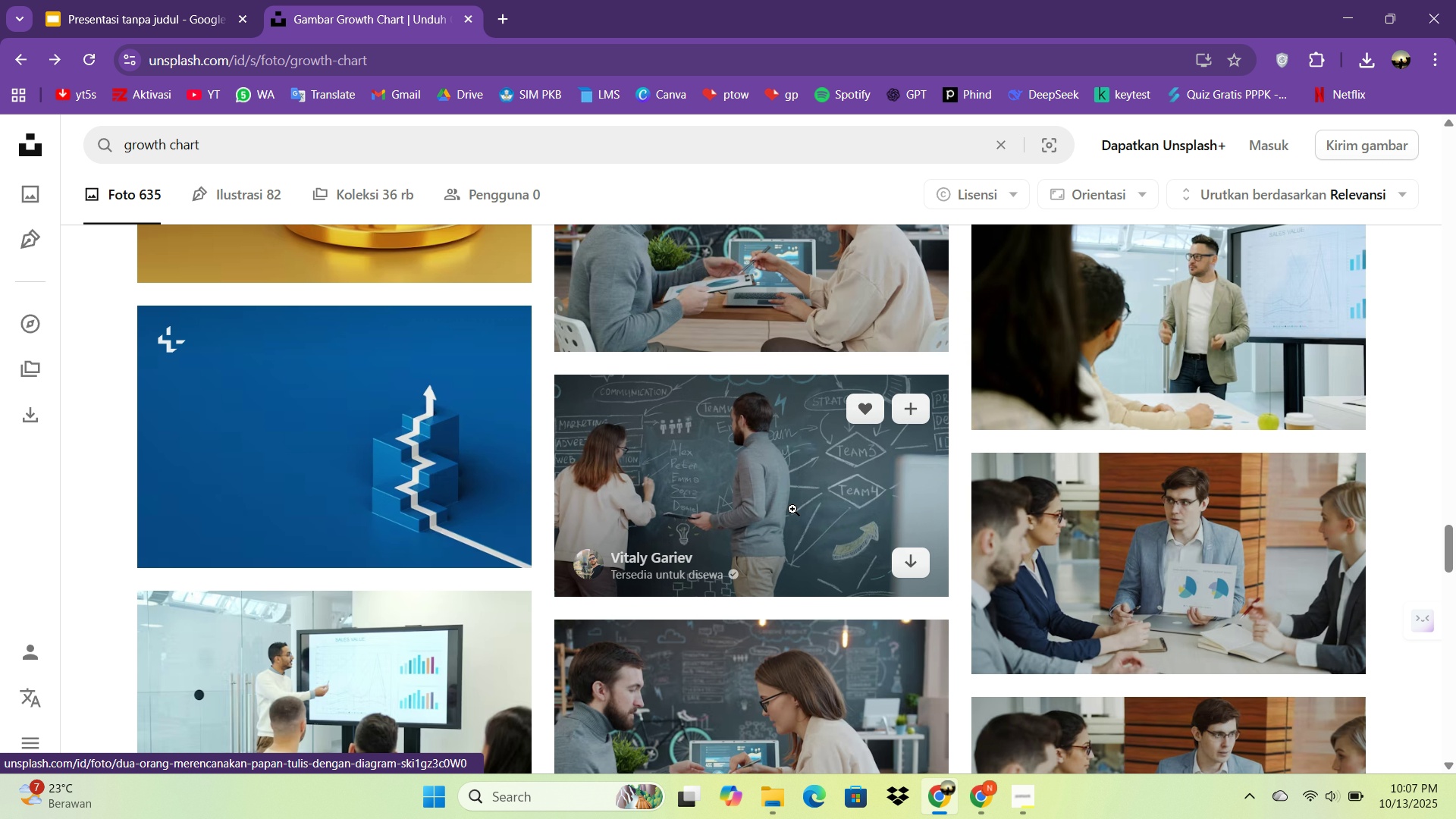 
scroll: coordinate [816, 519], scroll_direction: down, amount: 4.0
 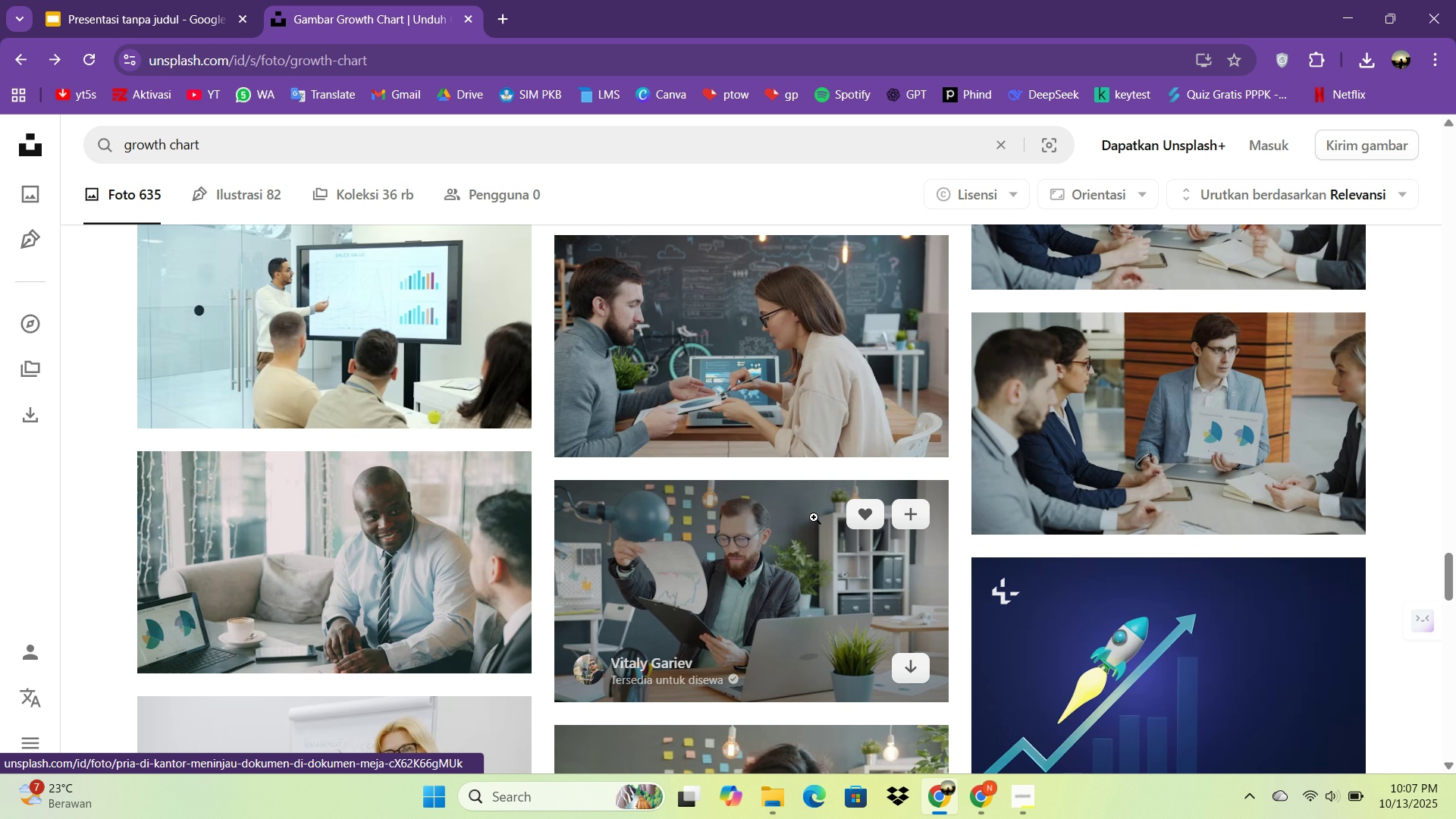 
scroll: coordinate [814, 517], scroll_direction: none, amount: 0.0
 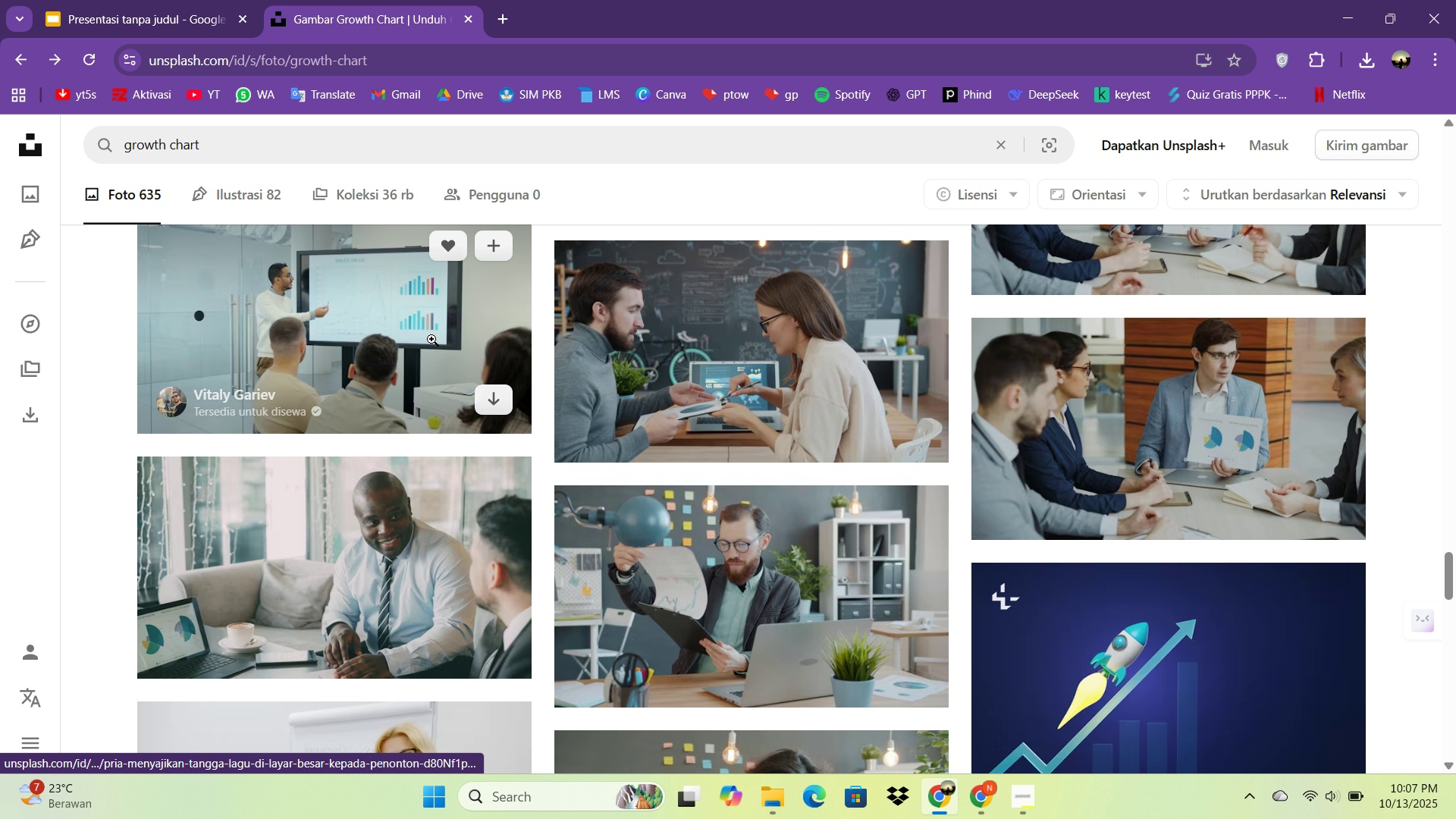 
scroll: coordinate [639, 376], scroll_direction: down, amount: 6.0
 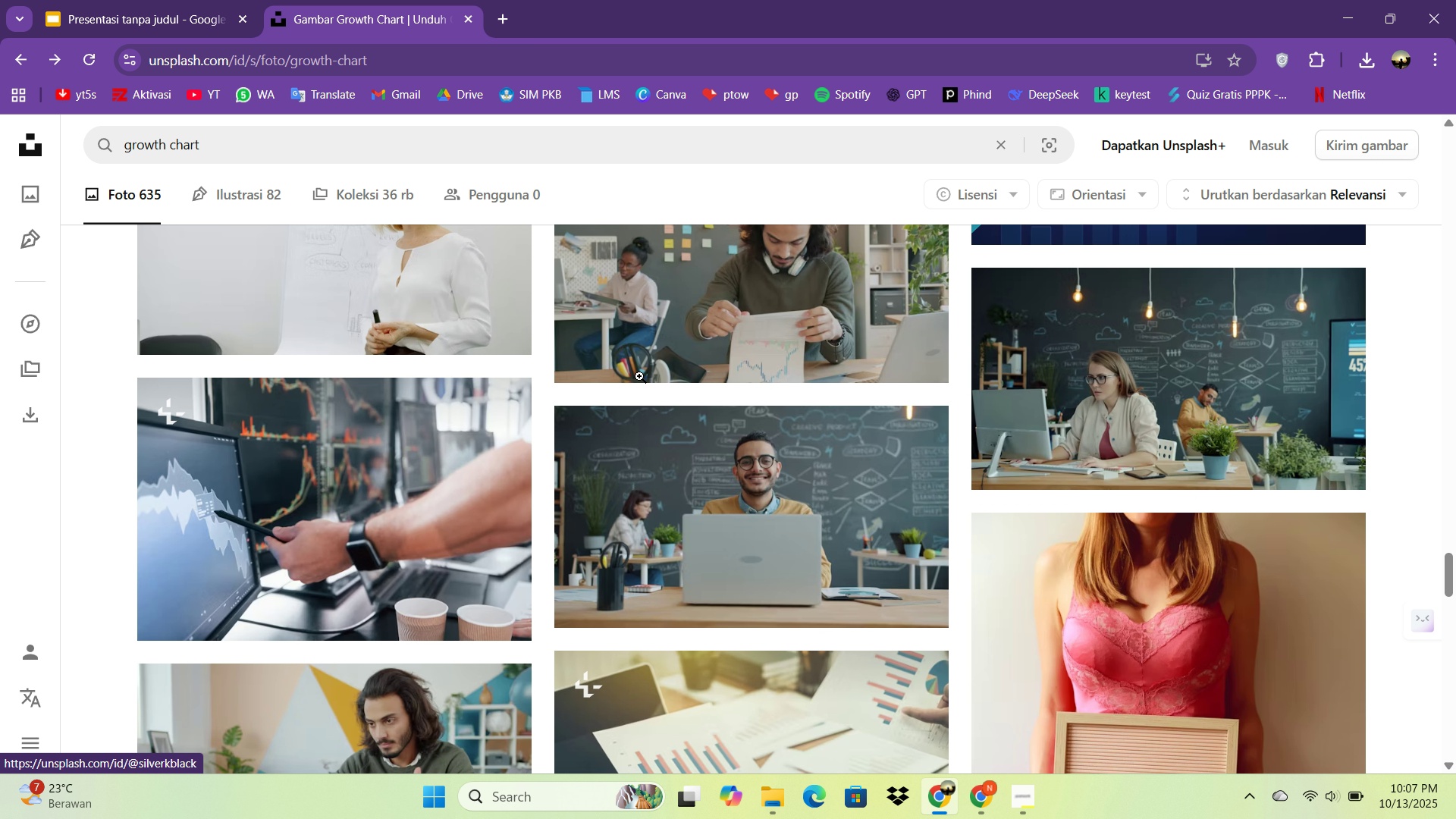 
scroll: coordinate [638, 378], scroll_direction: up, amount: 3.0
 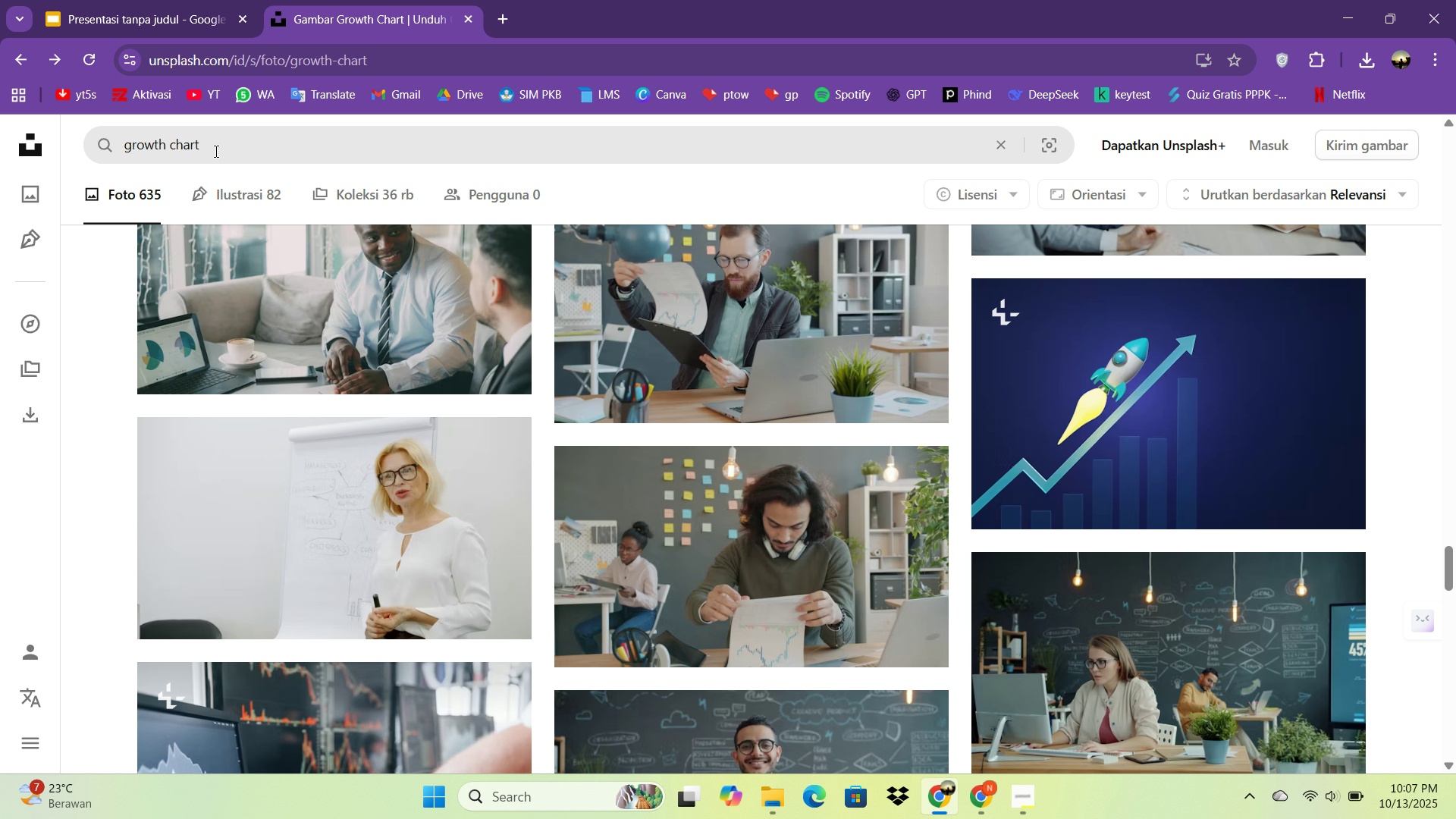 
left_click_drag(start_coordinate=[218, 149], to_coordinate=[99, 141])
 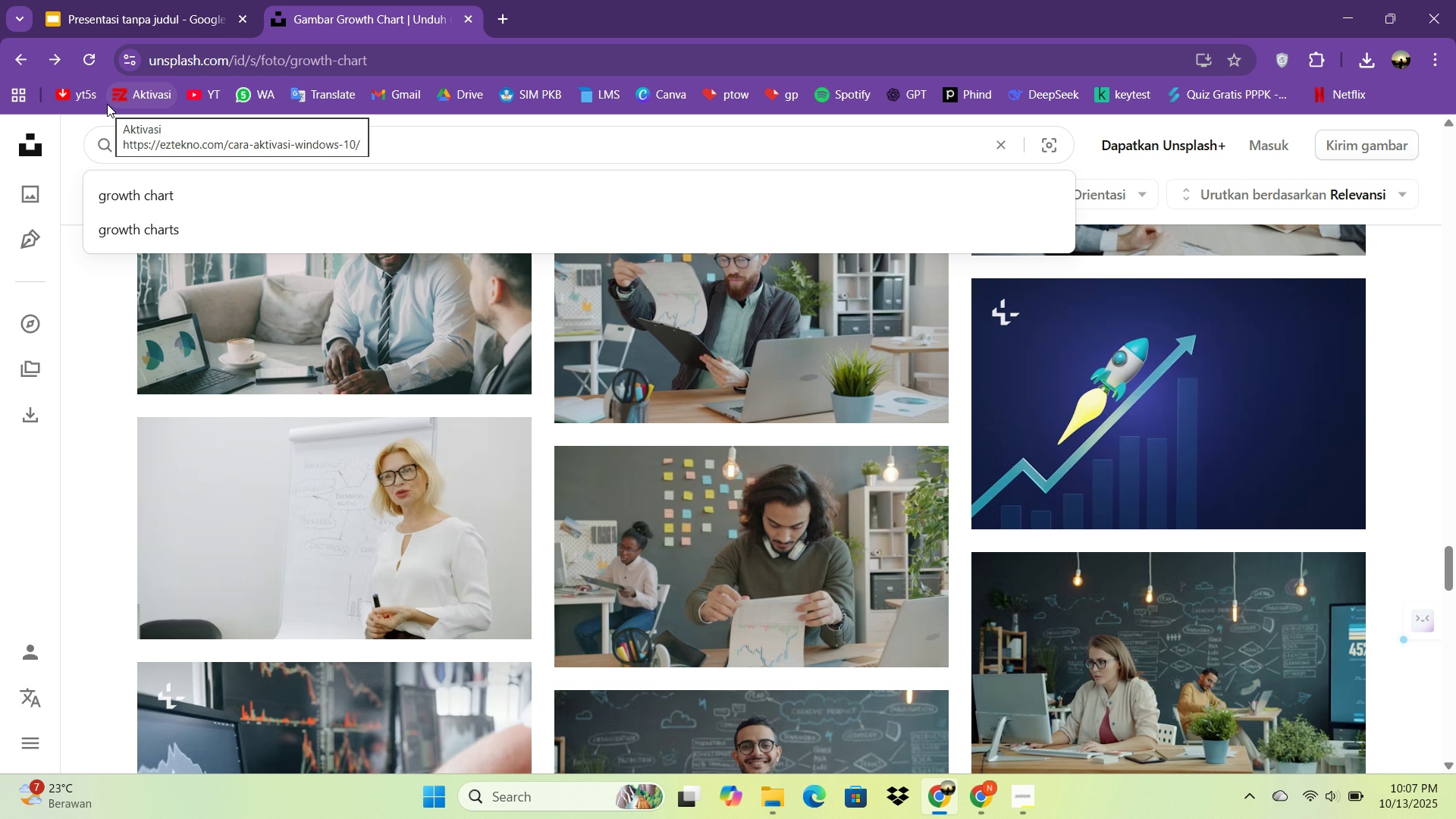 
type(connect dots)
 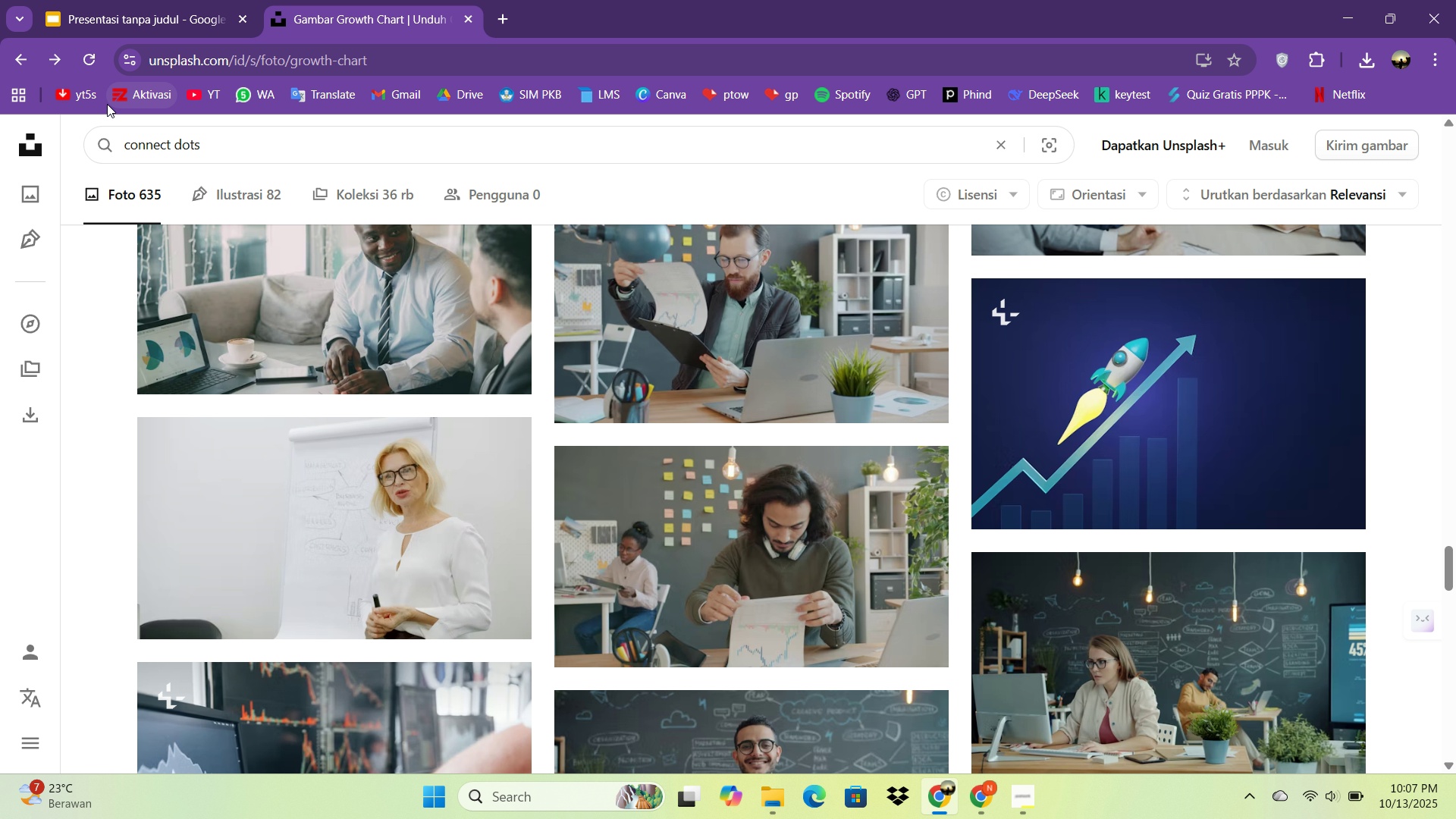 
key(Enter)
 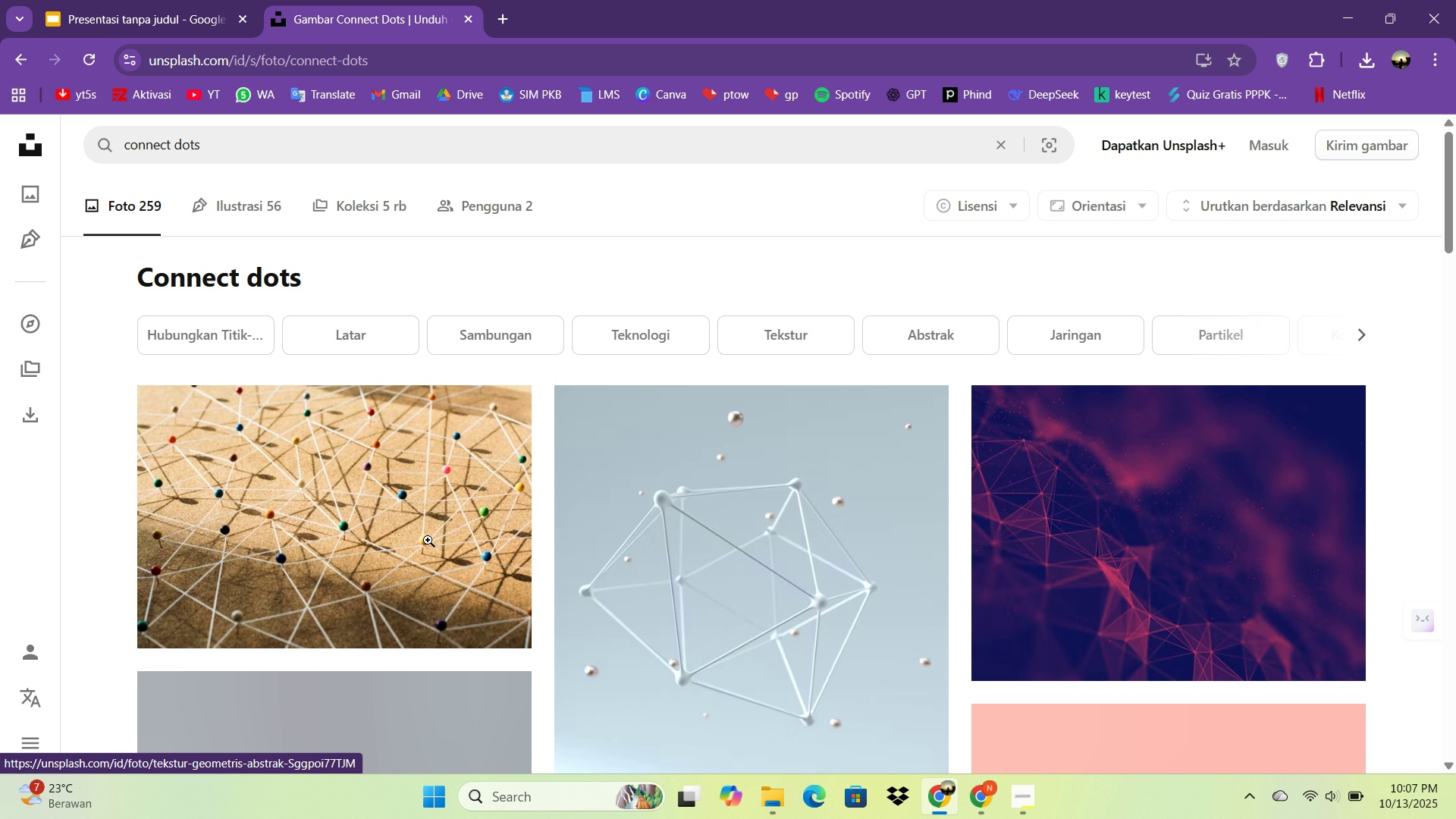 
scroll: coordinate [501, 570], scroll_direction: down, amount: 2.0
 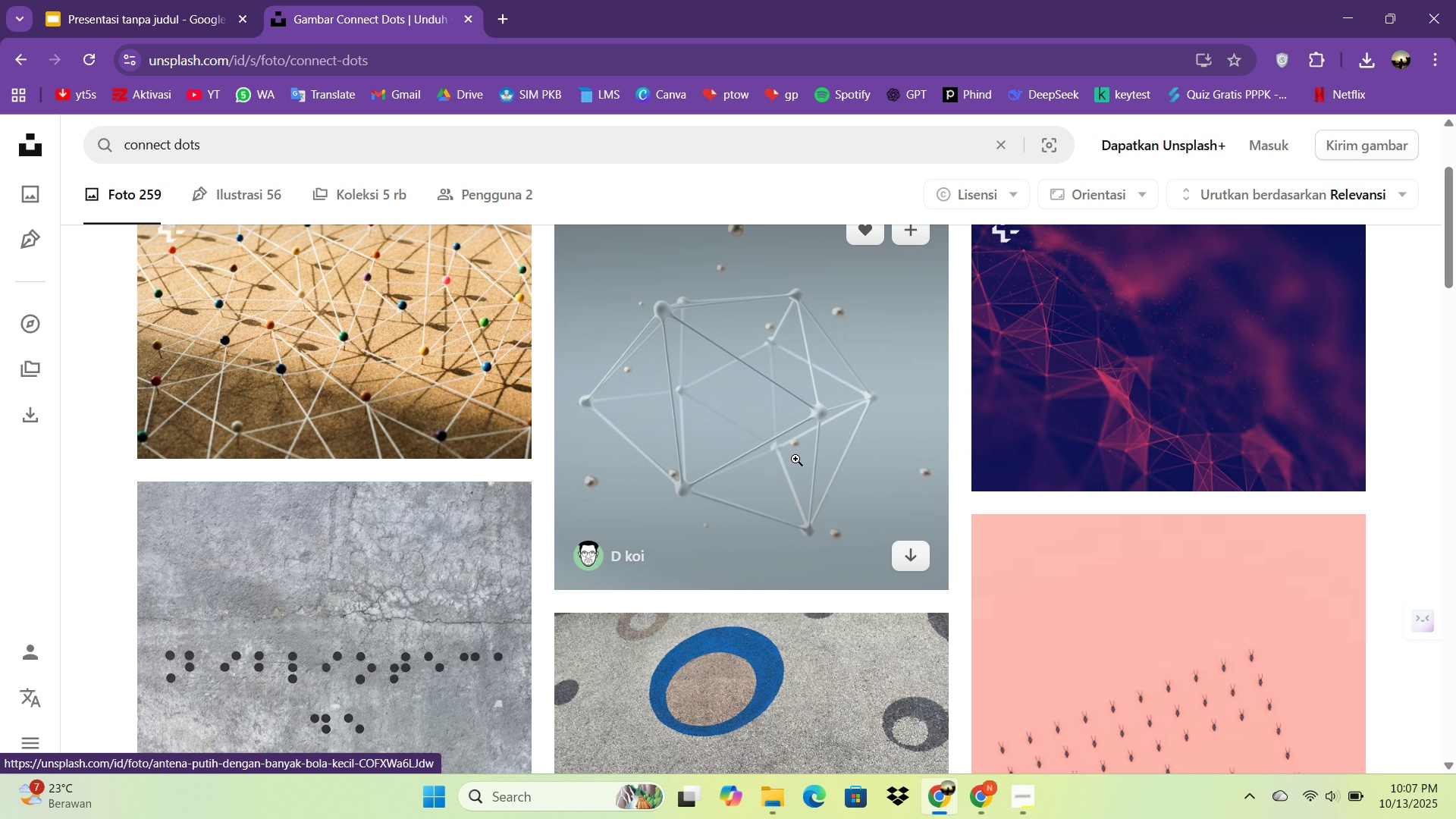 
scroll: coordinate [921, 441], scroll_direction: none, amount: 0.0
 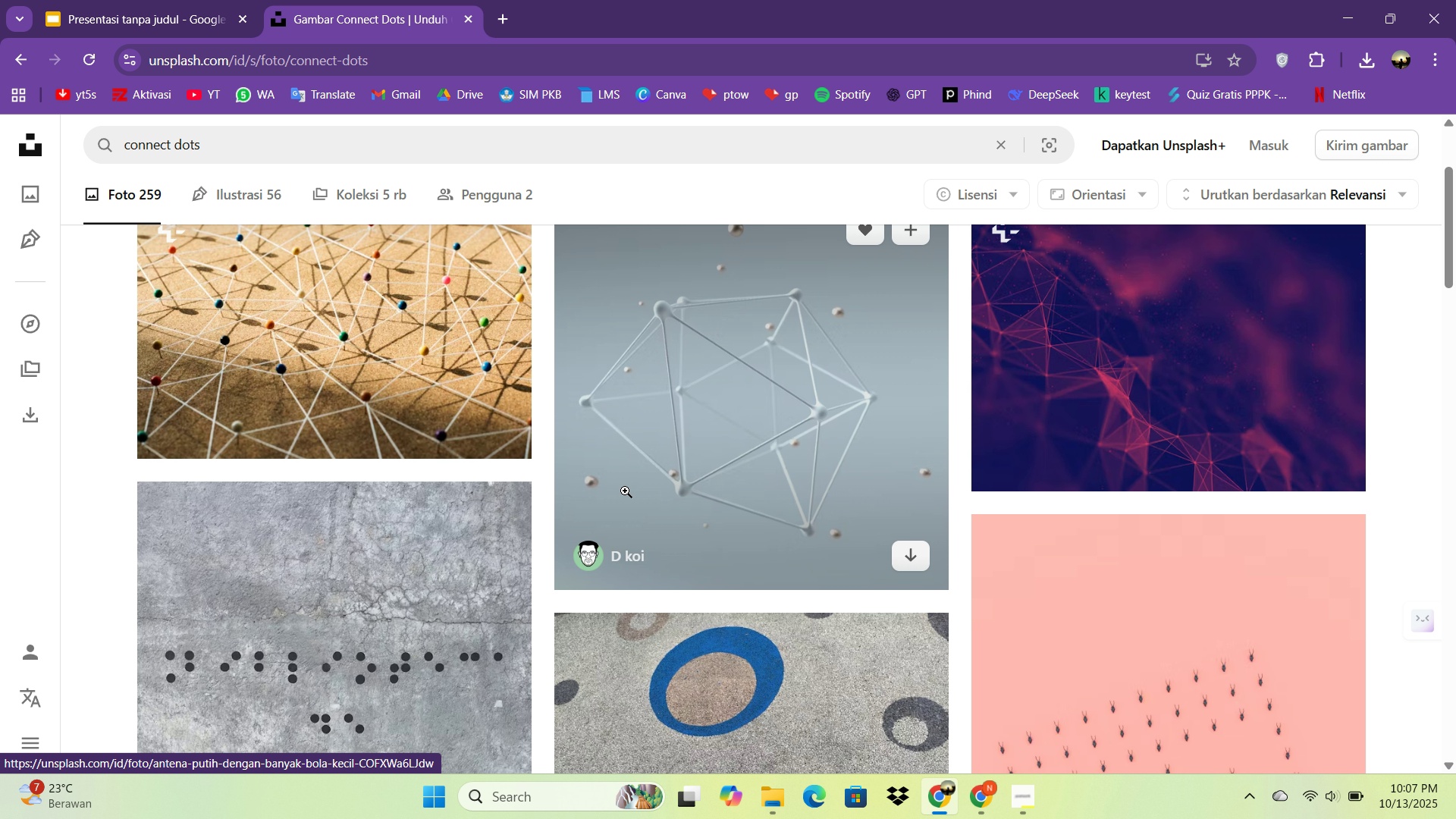 
scroll: coordinate [714, 490], scroll_direction: down, amount: 12.0
 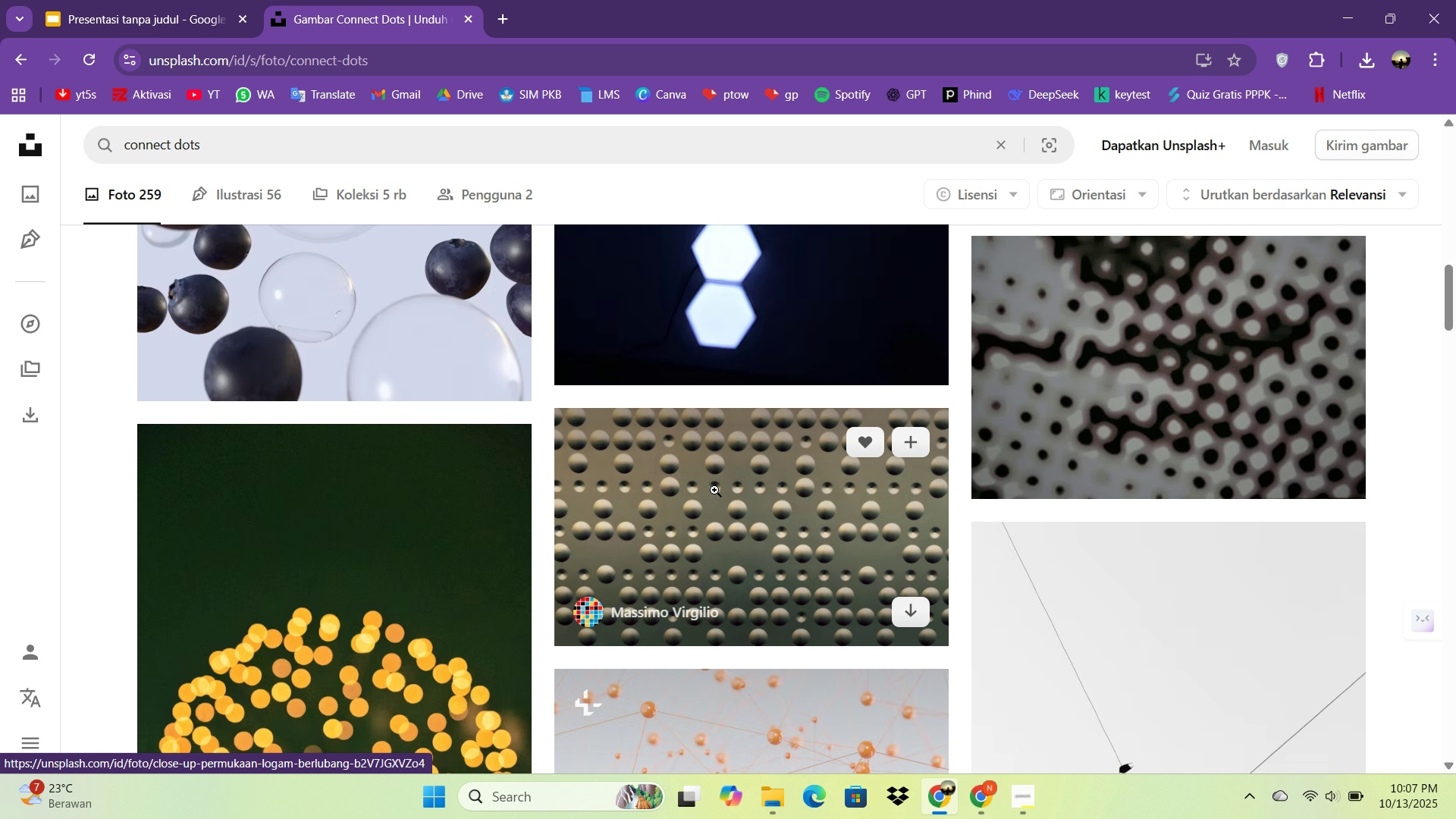 
scroll: coordinate [714, 490], scroll_direction: up, amount: 5.0
 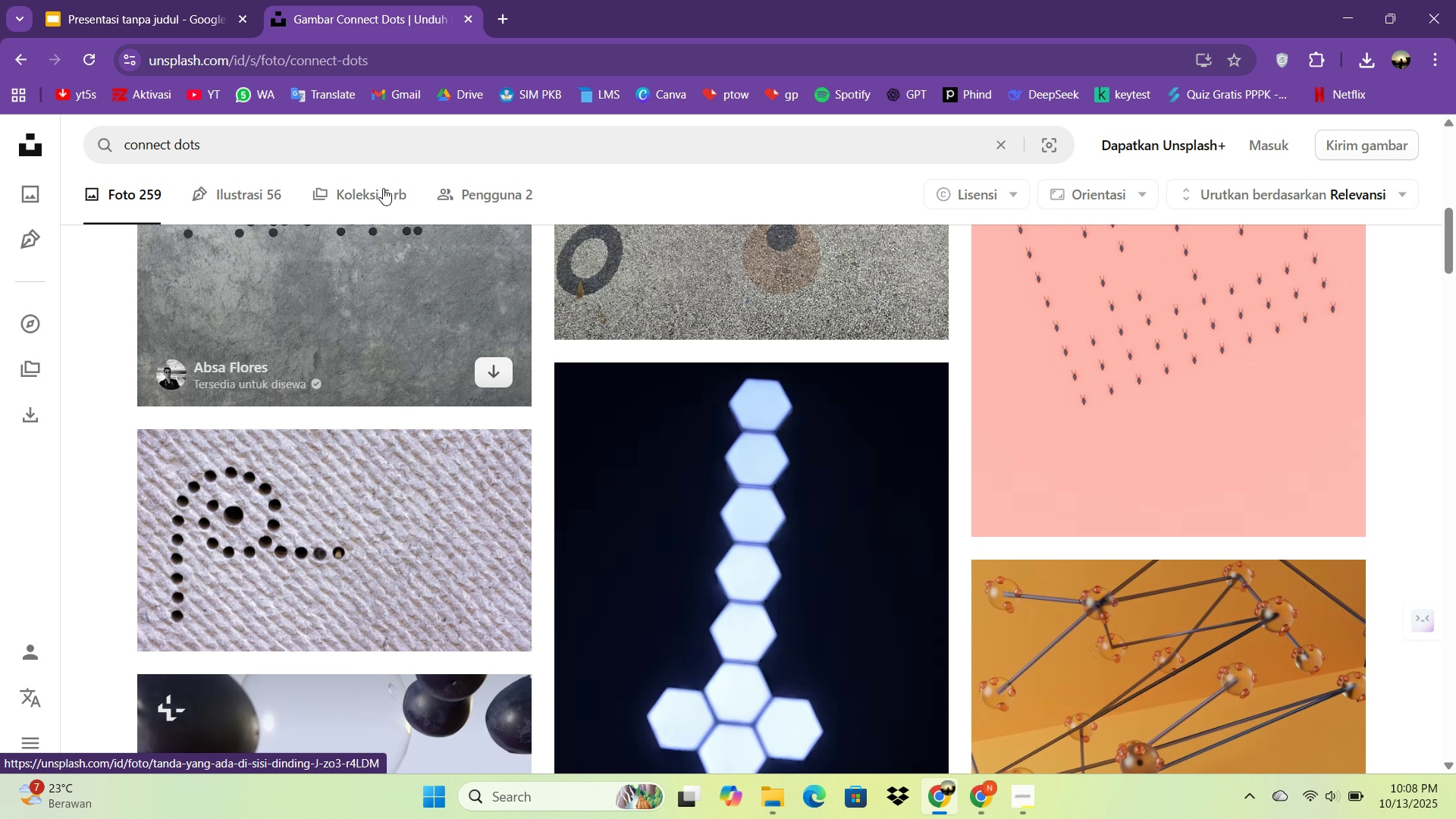 
left_click_drag(start_coordinate=[293, 146], to_coordinate=[91, 133])
 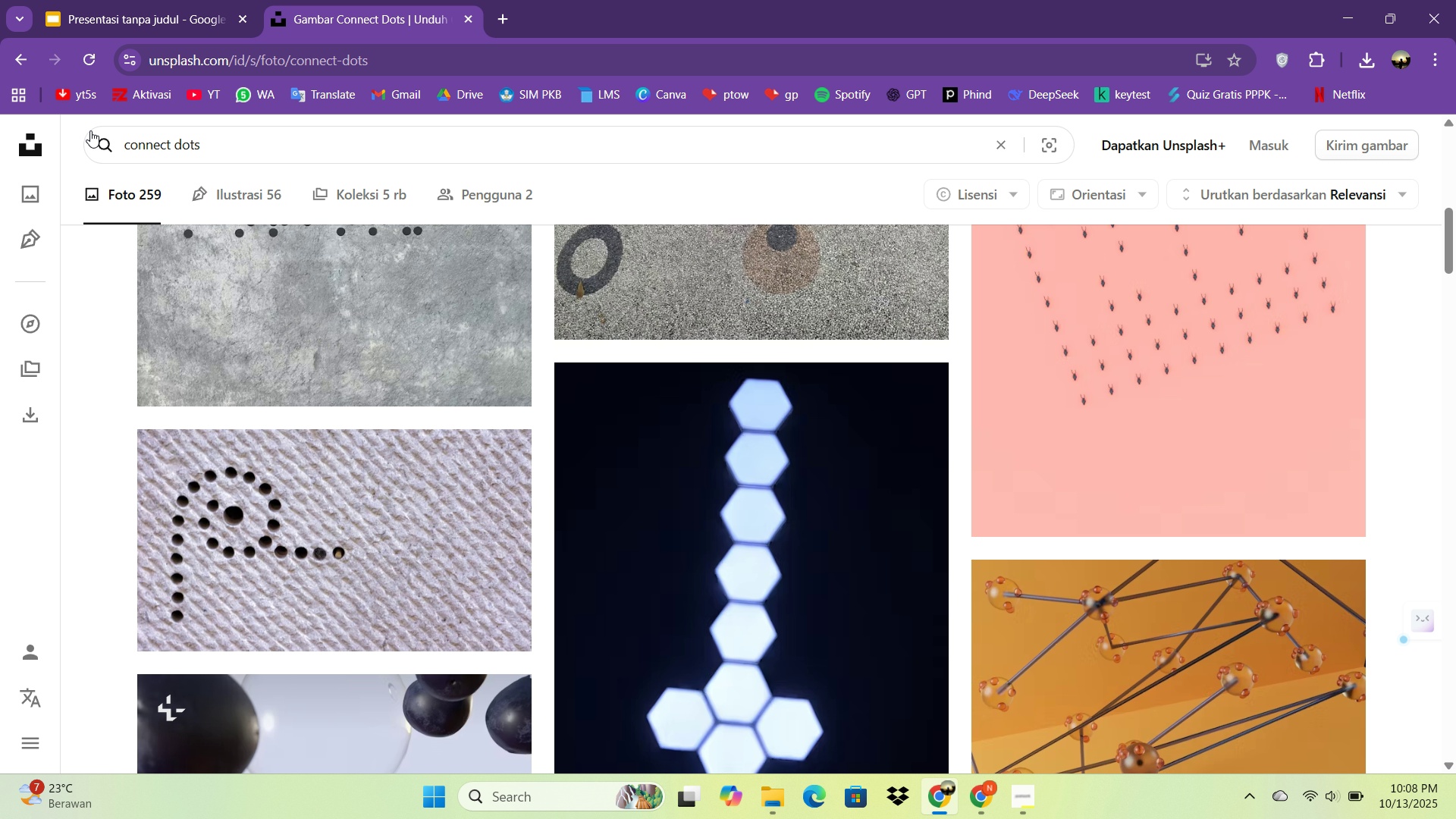 
double_click([91, 133])
 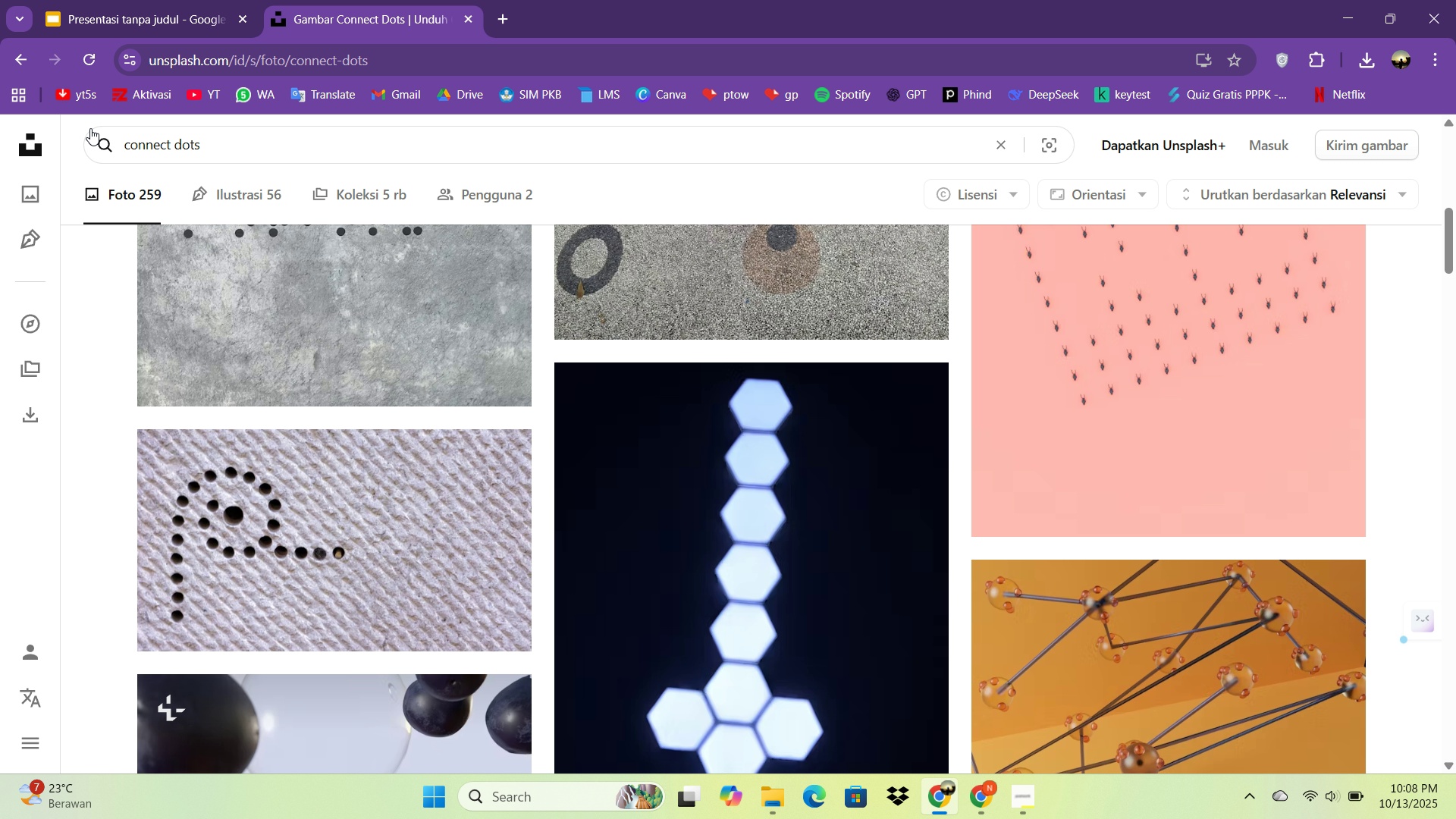 
type(ssolutio)
 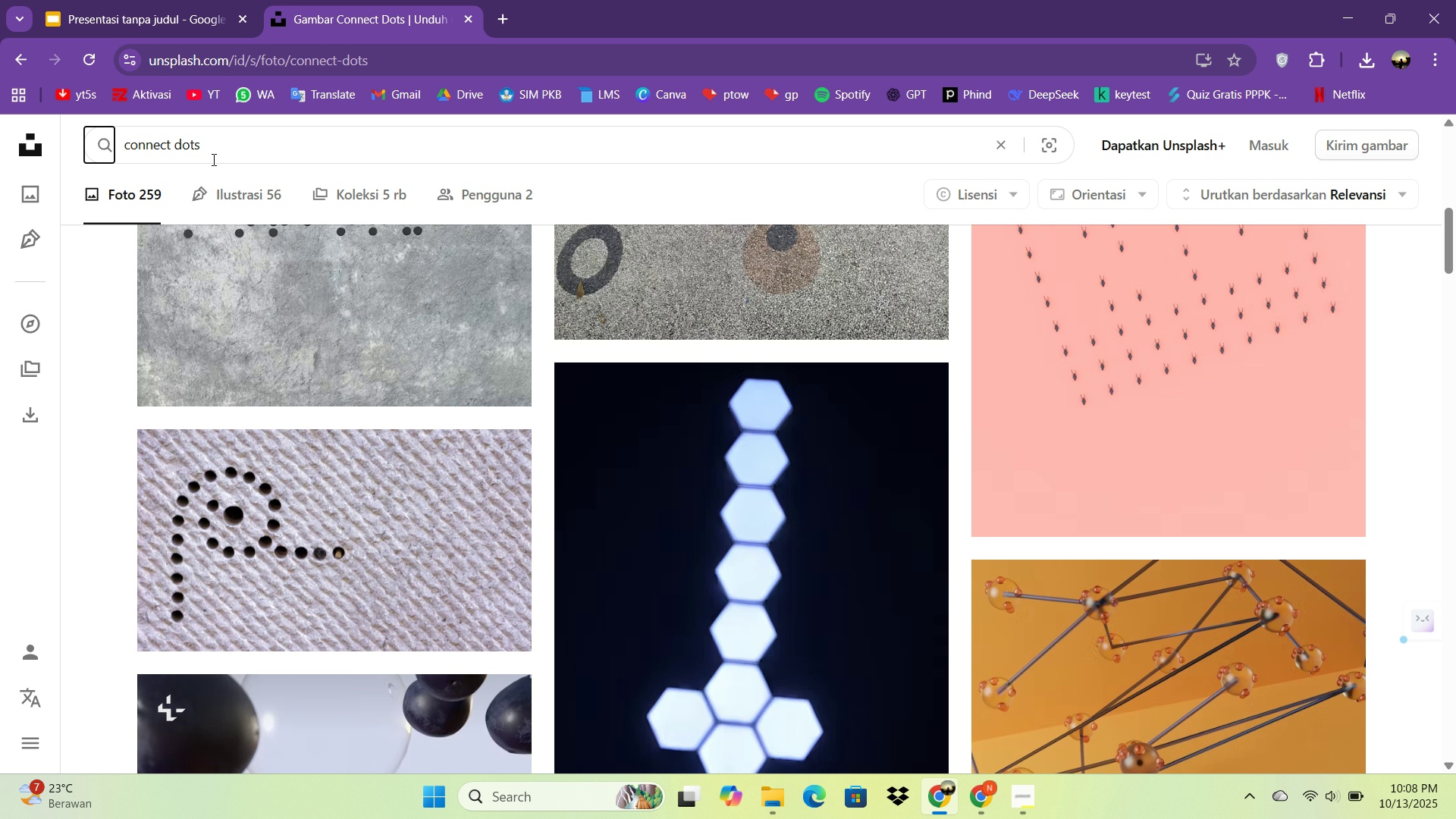 
left_click([212, 159])
 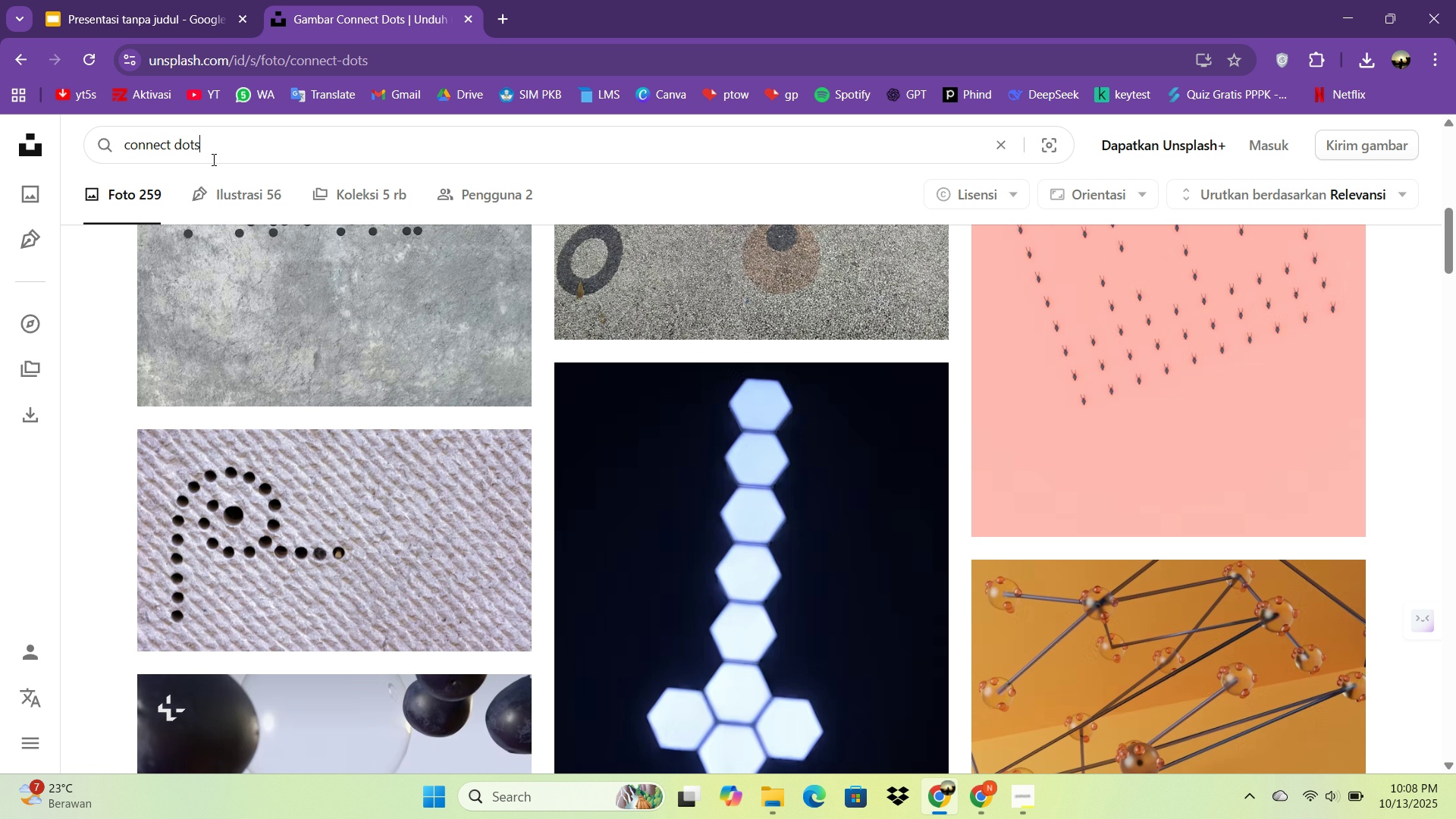 
hold_key(key=Backspace, duration=1.07)
 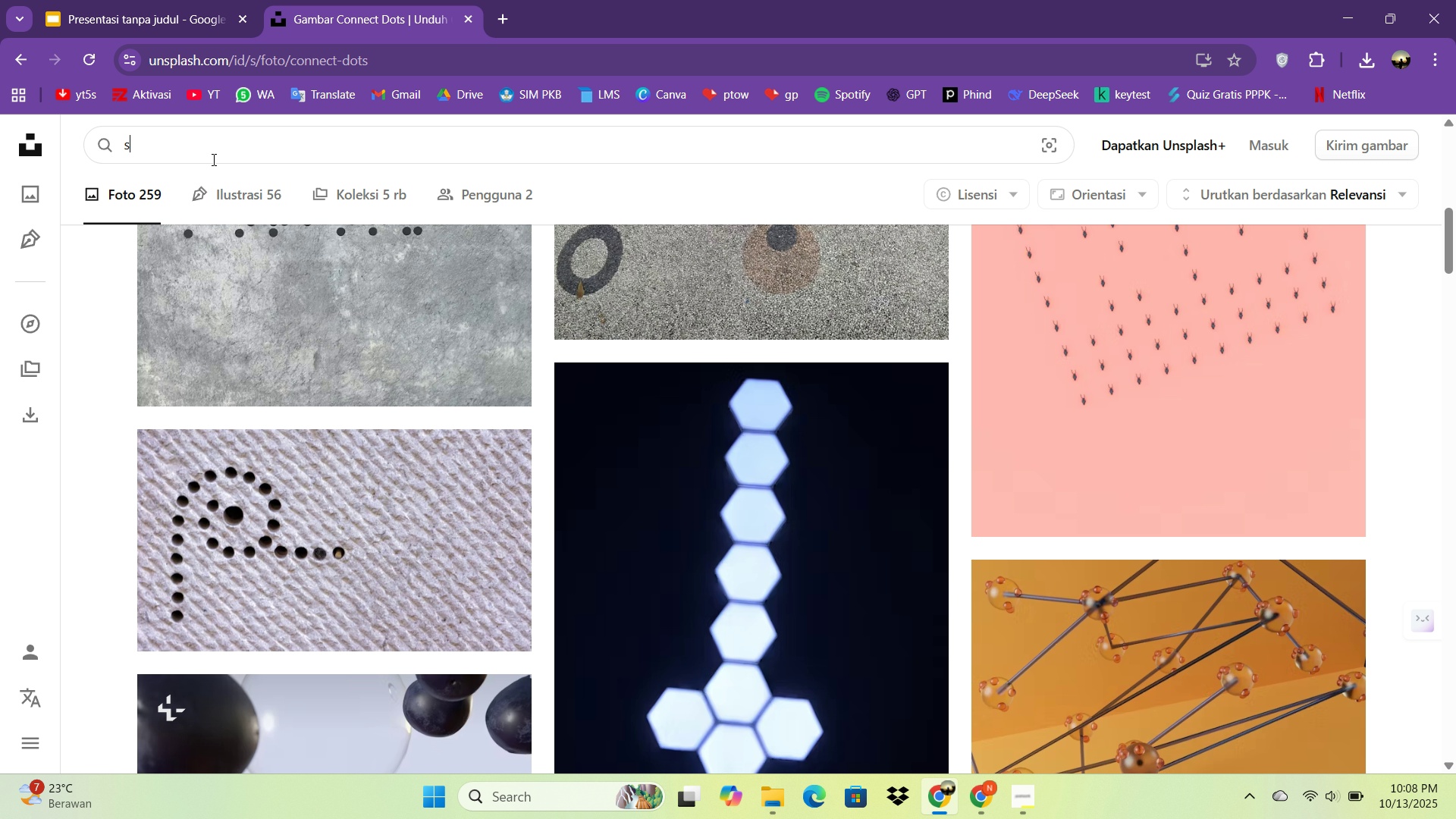 
type(solution d)
key(Backspace)
type(finding)
 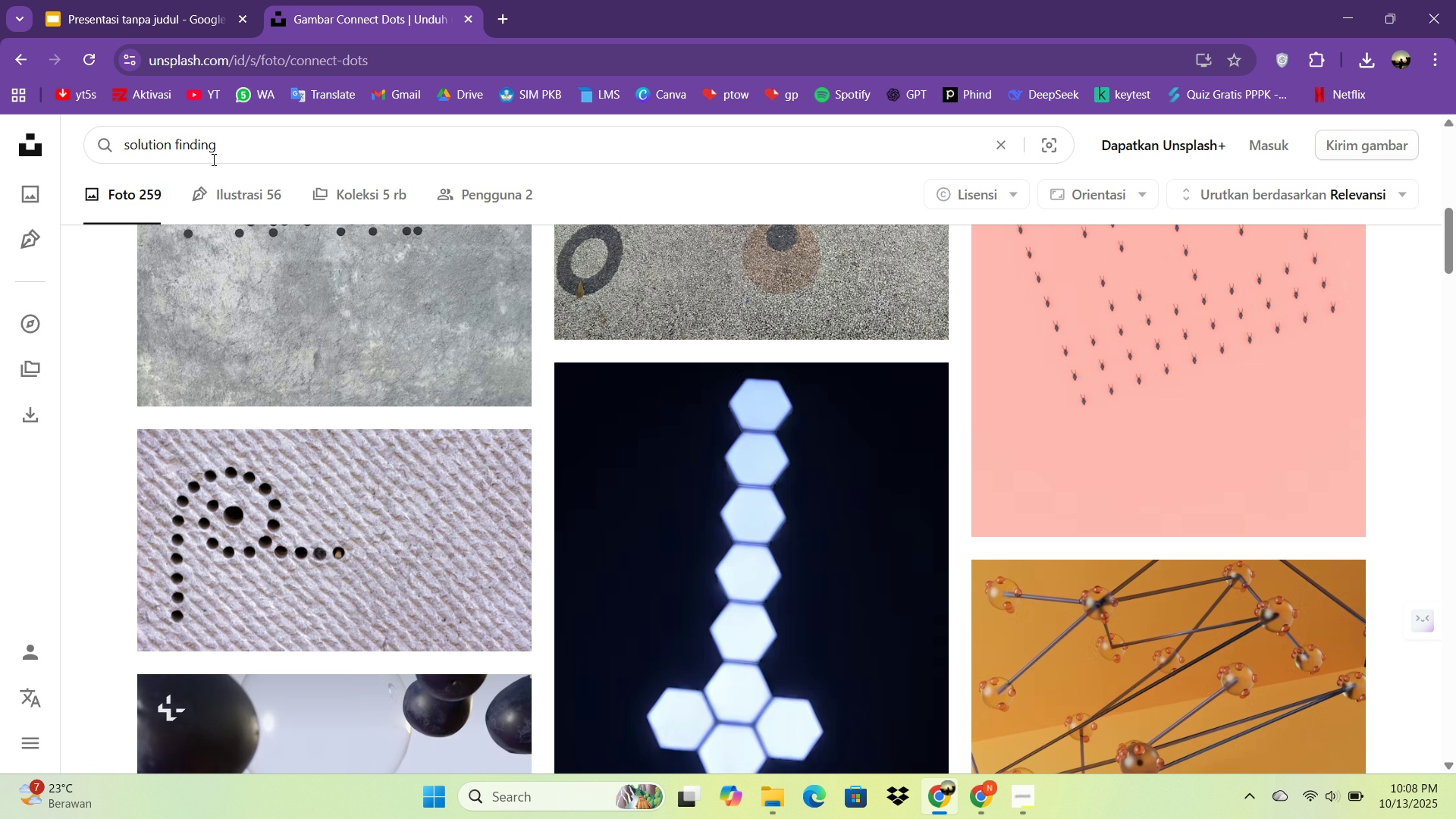 
key(Enter)
 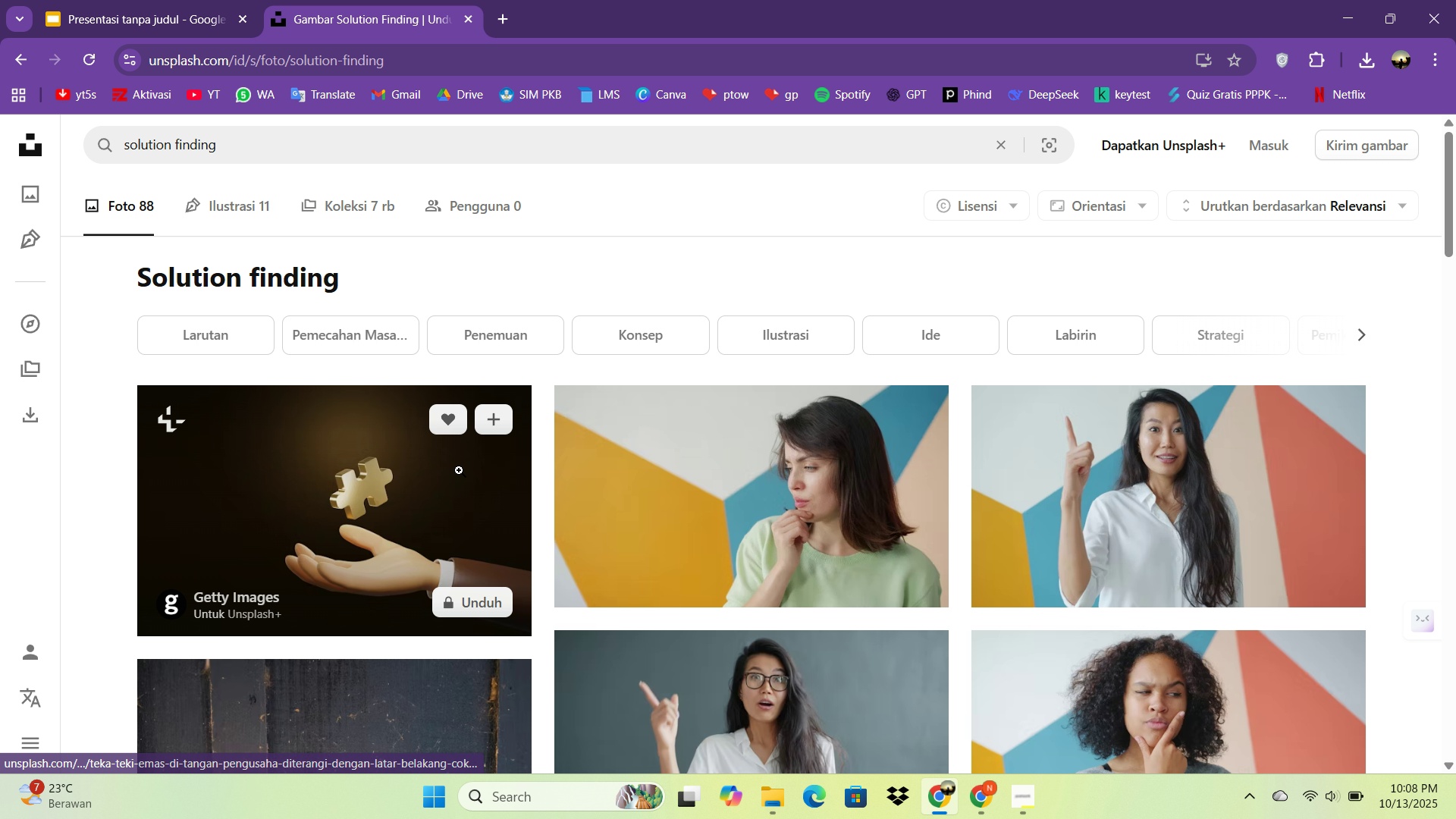 
scroll: coordinate [846, 571], scroll_direction: down, amount: 12.0
 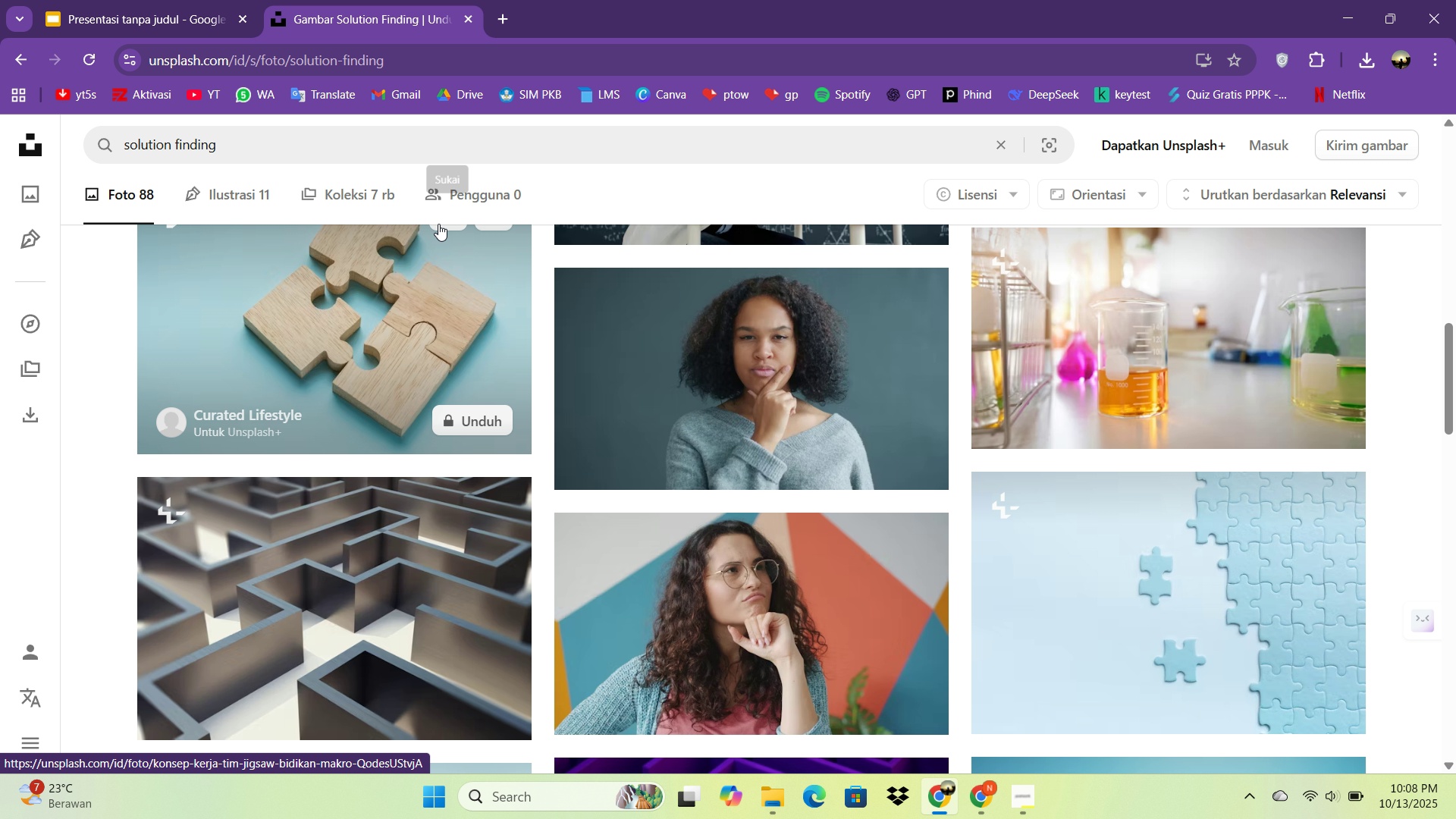 
left_click_drag(start_coordinate=[410, 167], to_coordinate=[188, 155])
 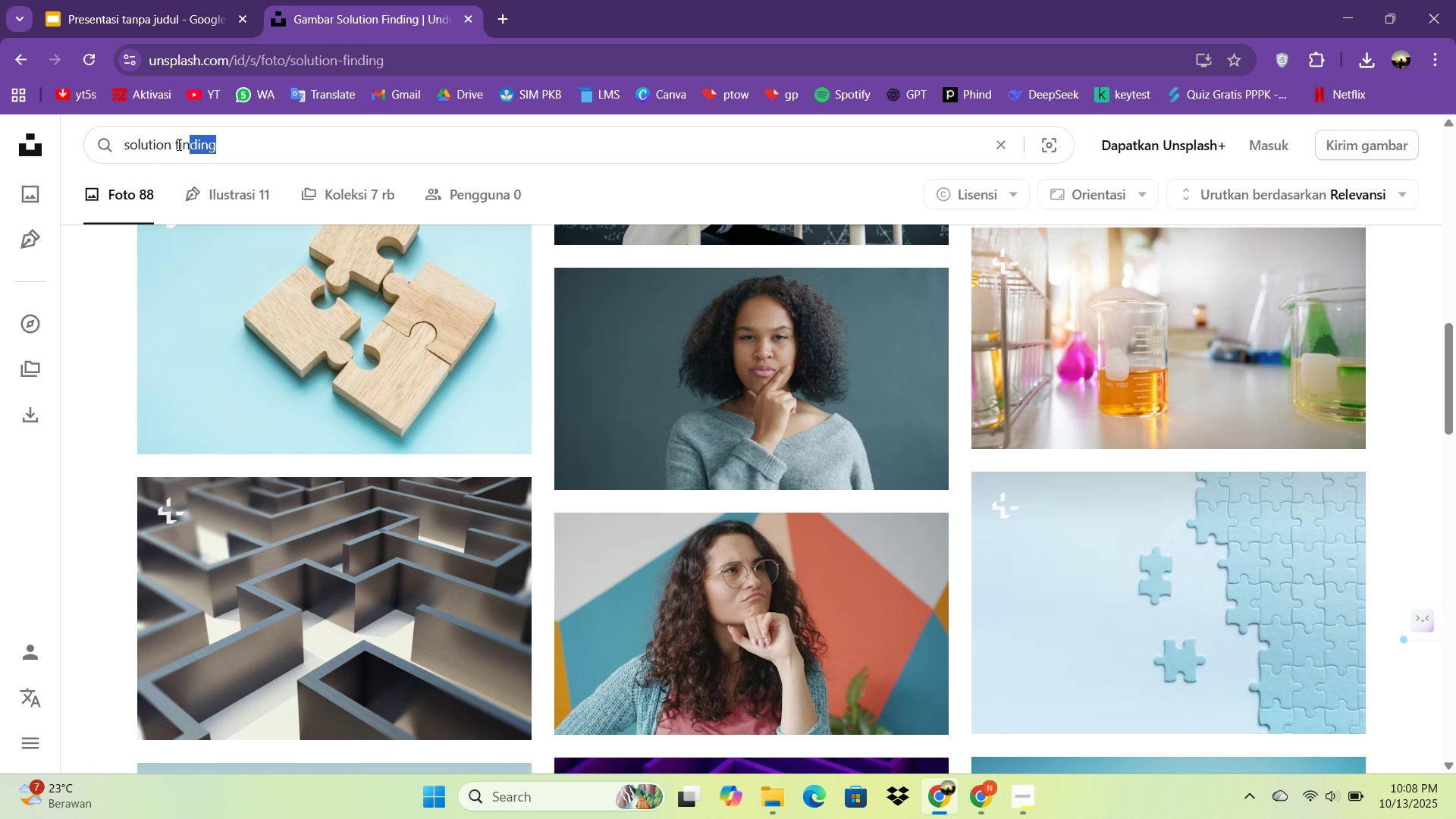 
hold_key(key=Backspace, duration=1.15)
 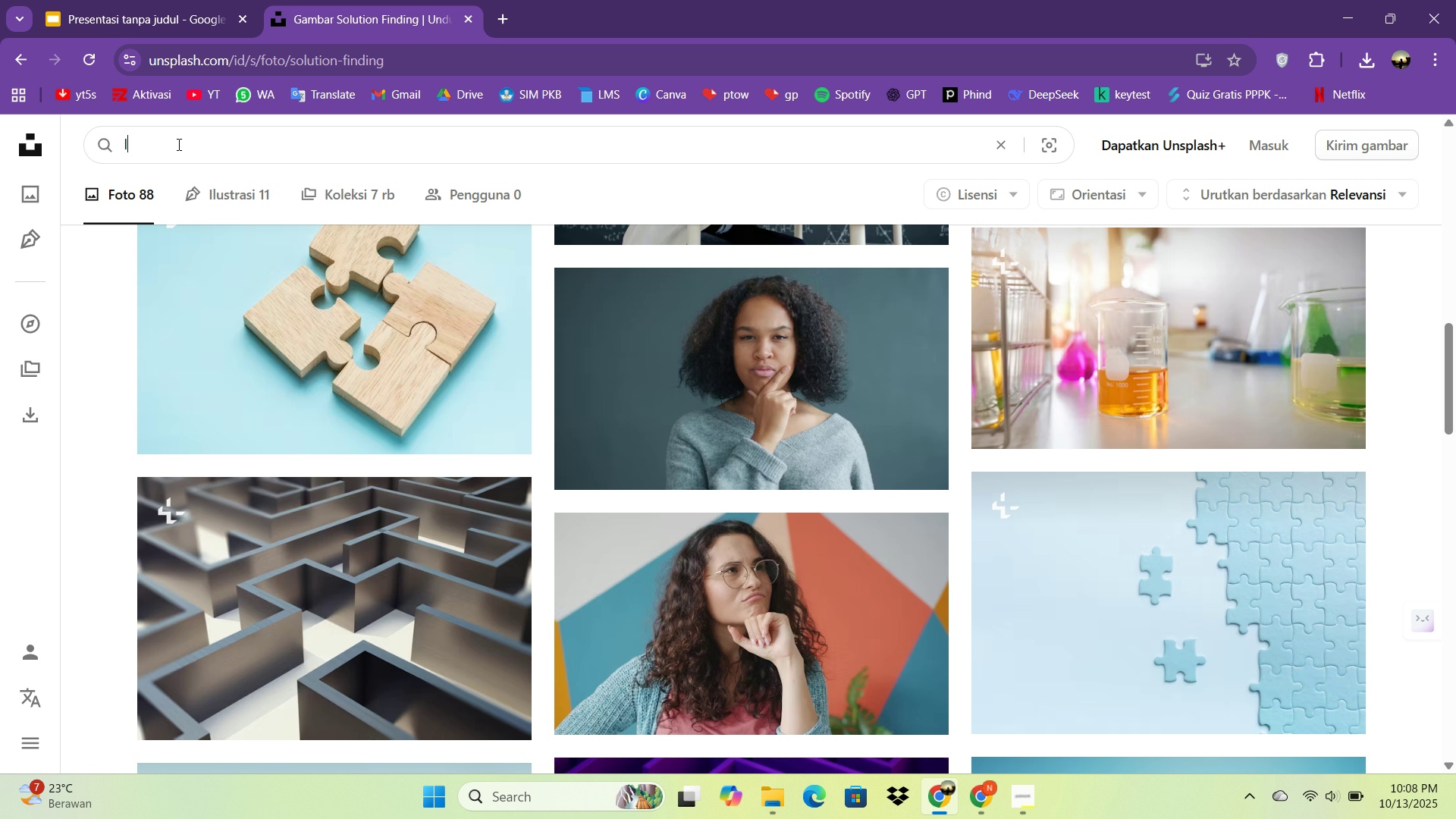 
type(lightbub)
 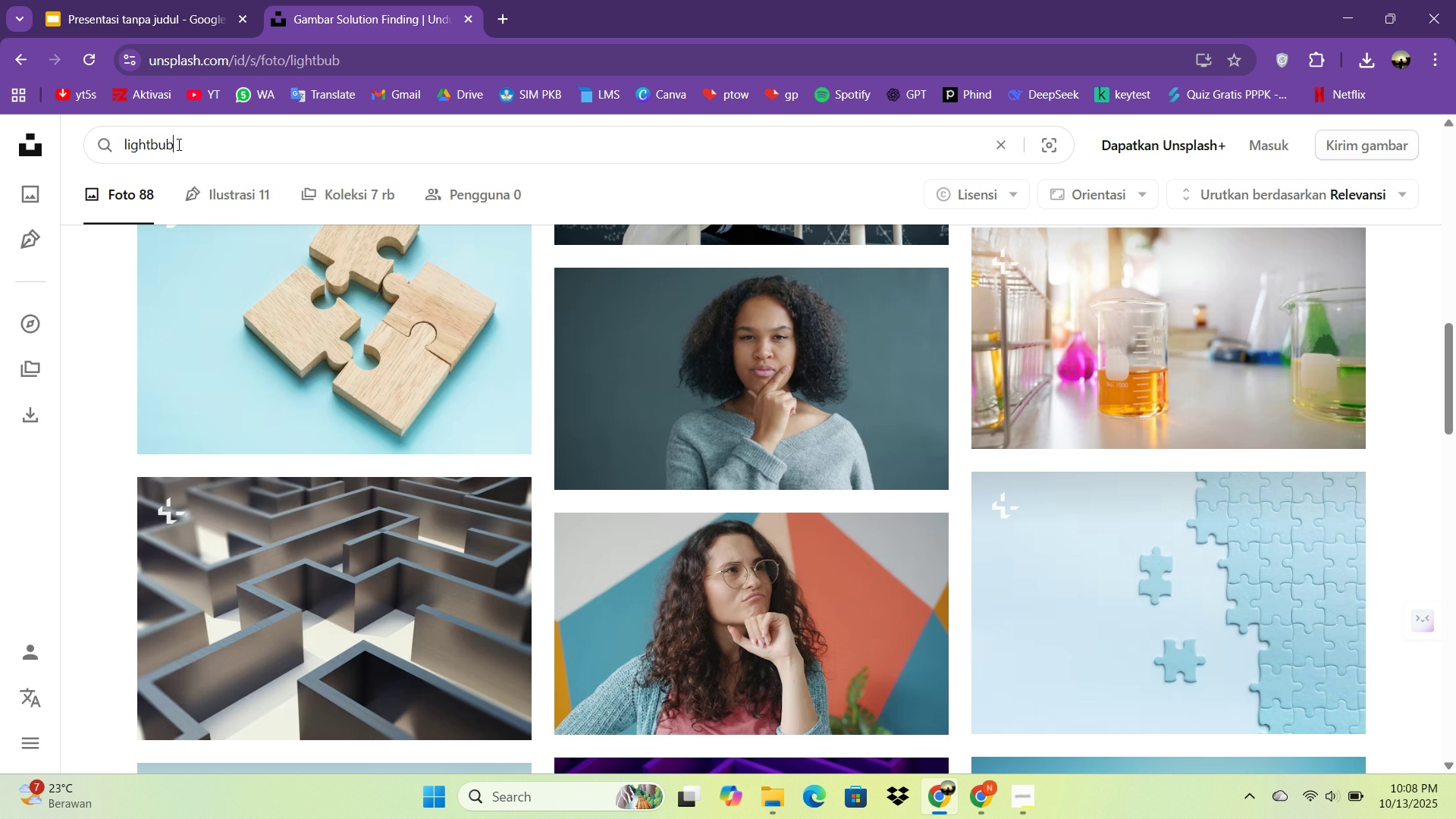 
key(Enter)
 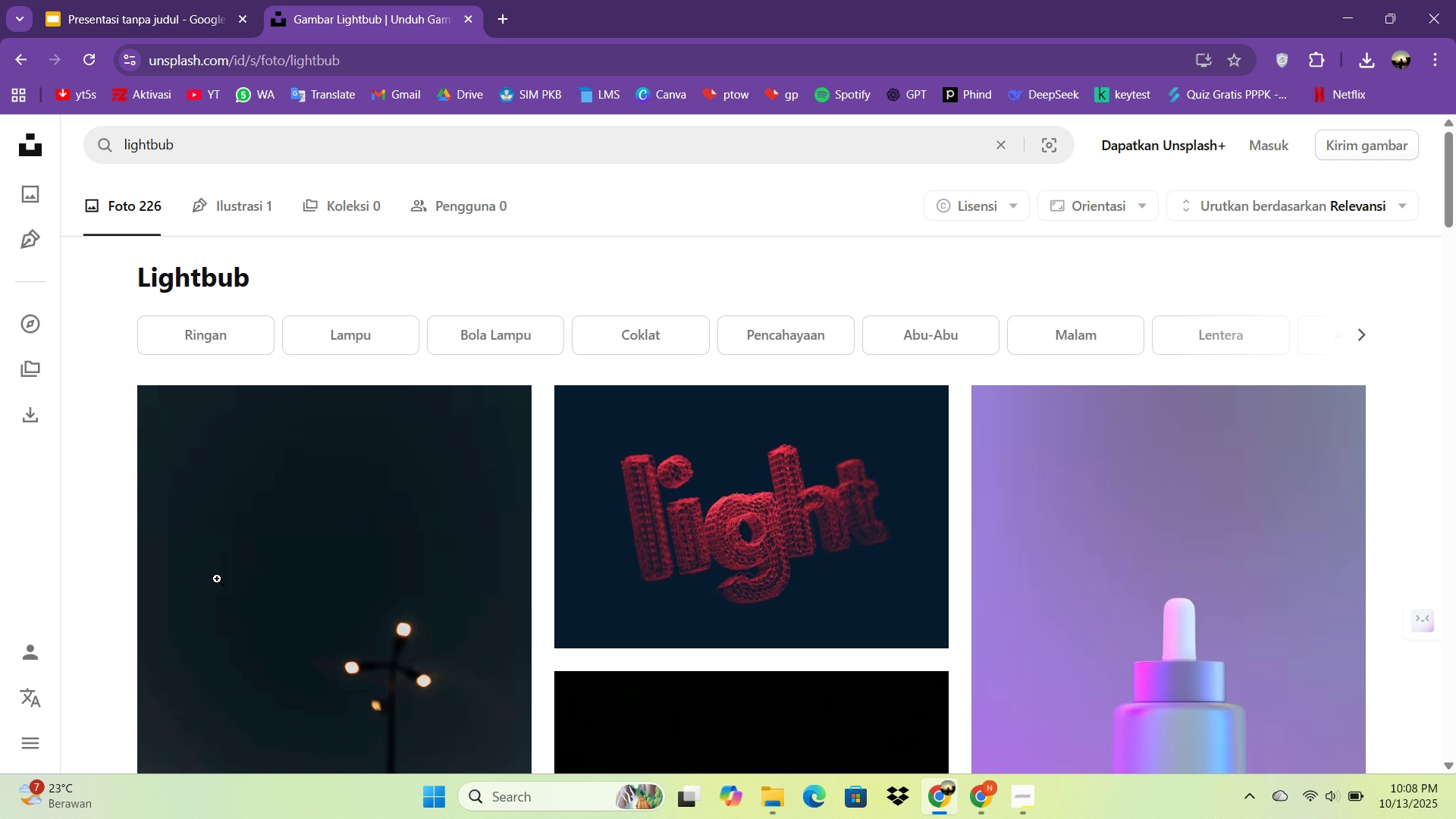 
scroll: coordinate [748, 484], scroll_direction: down, amount: 37.0
 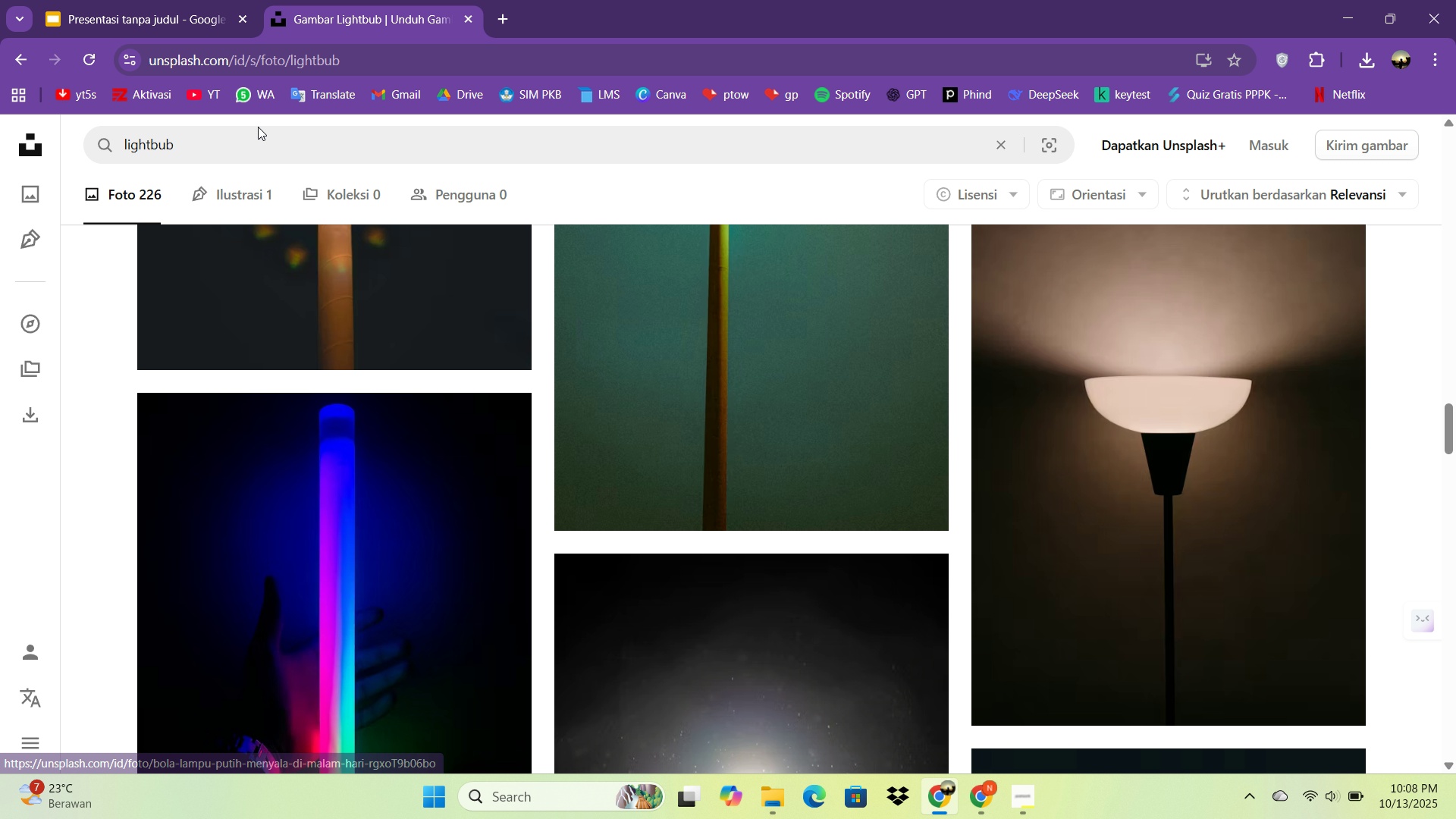 
left_click_drag(start_coordinate=[256, 145], to_coordinate=[86, 121])
 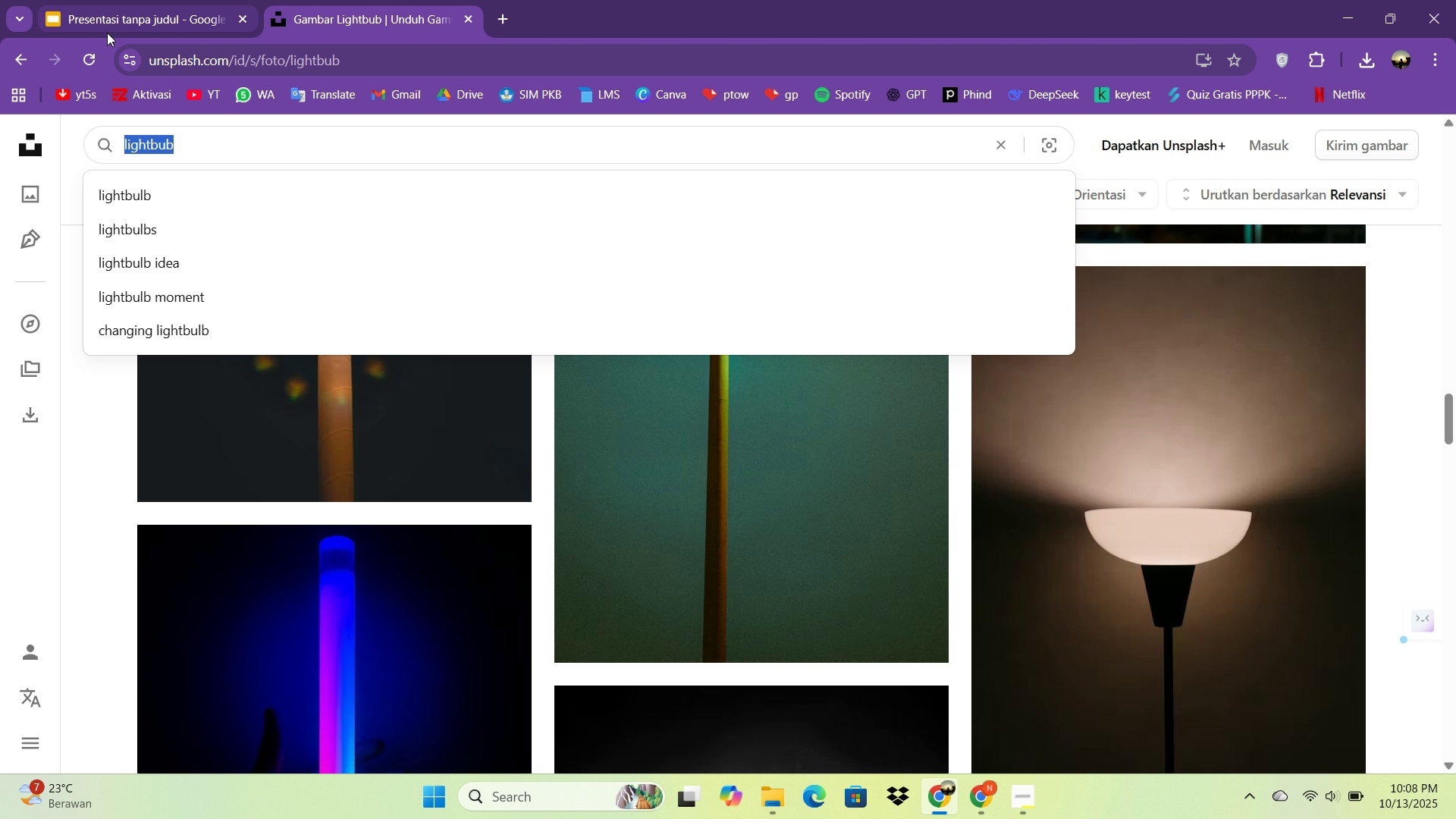 
type(gro)
 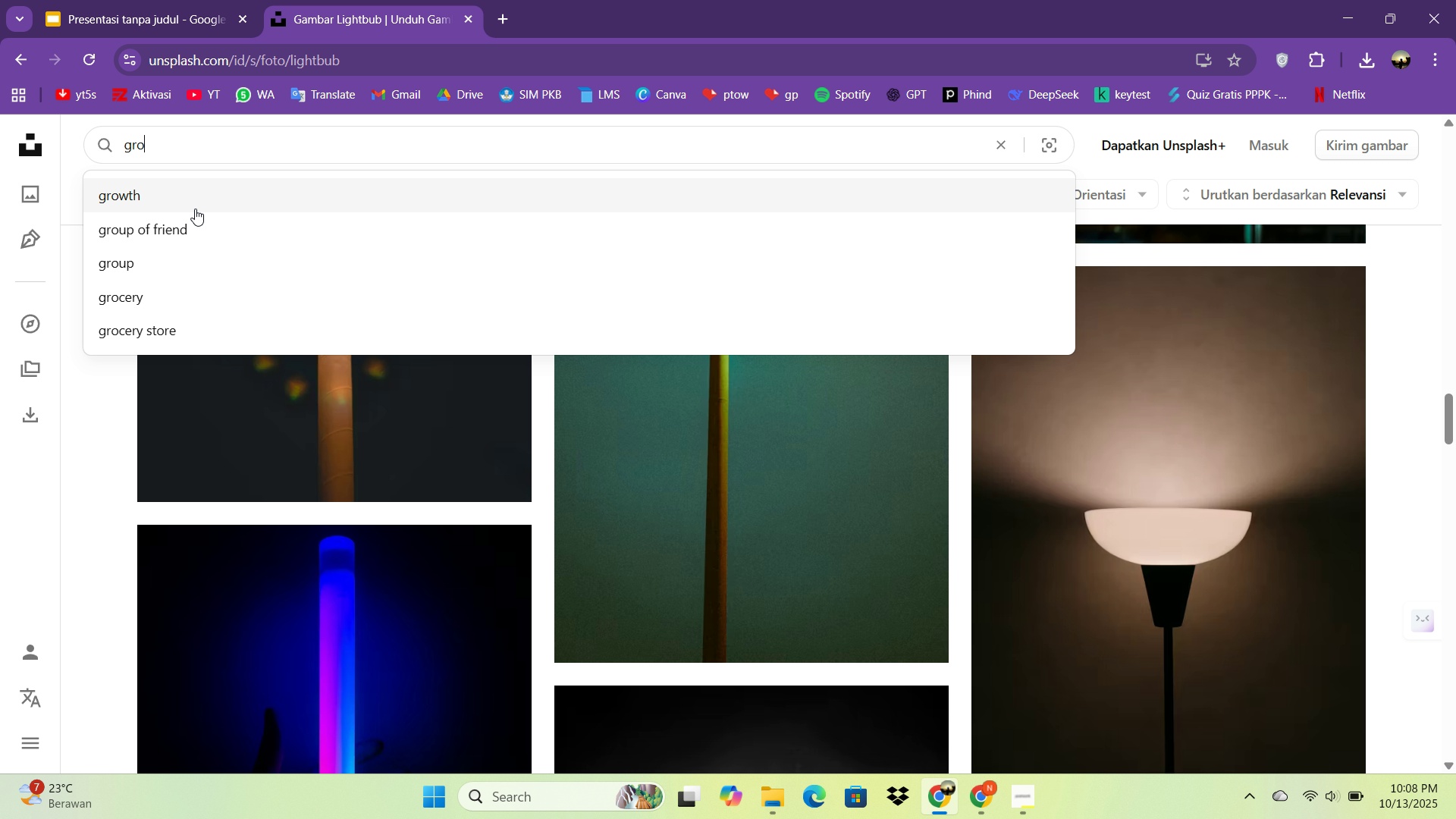 
left_click([195, 209])
 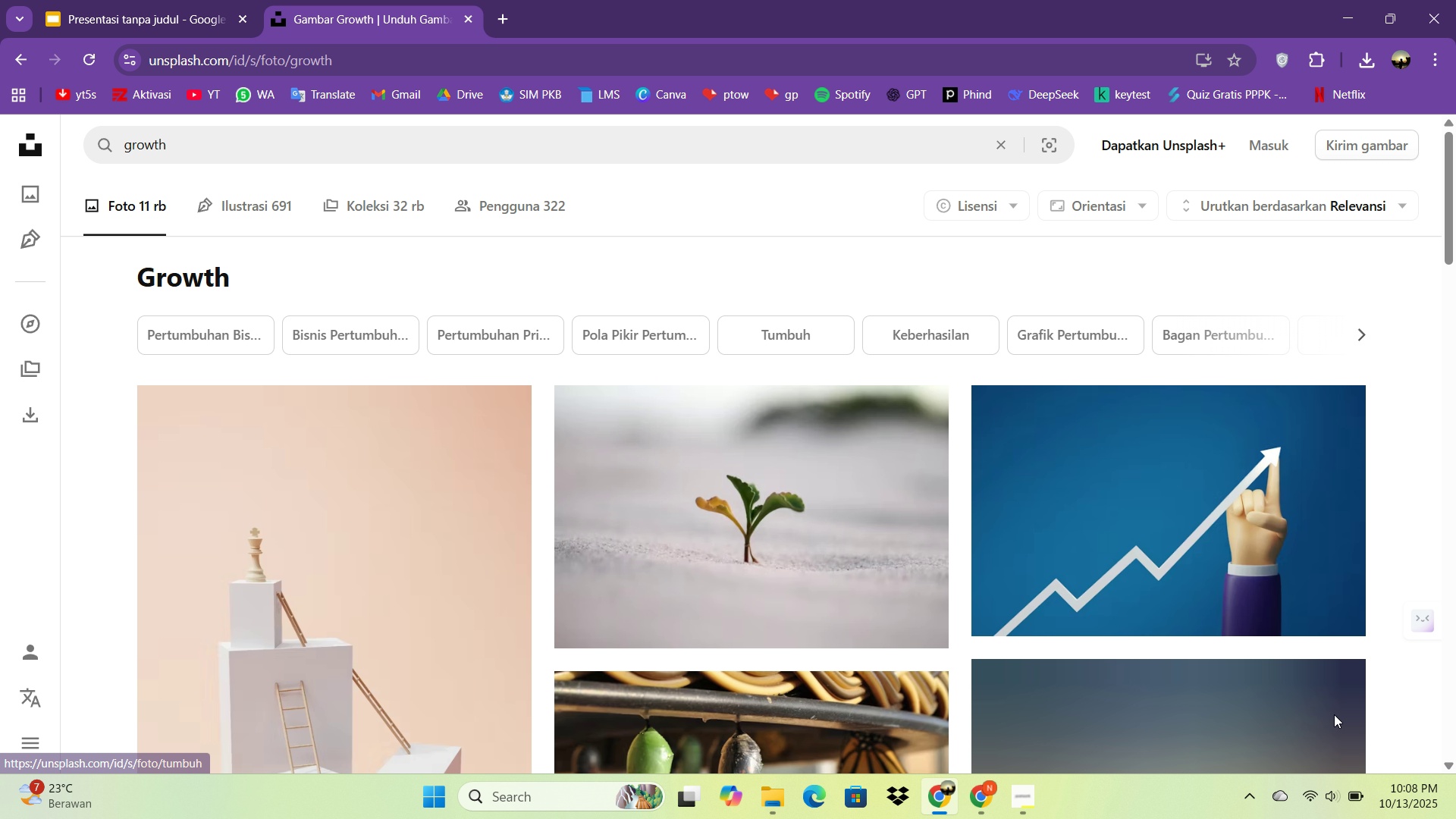 
scroll: coordinate [786, 542], scroll_direction: down, amount: 20.0
 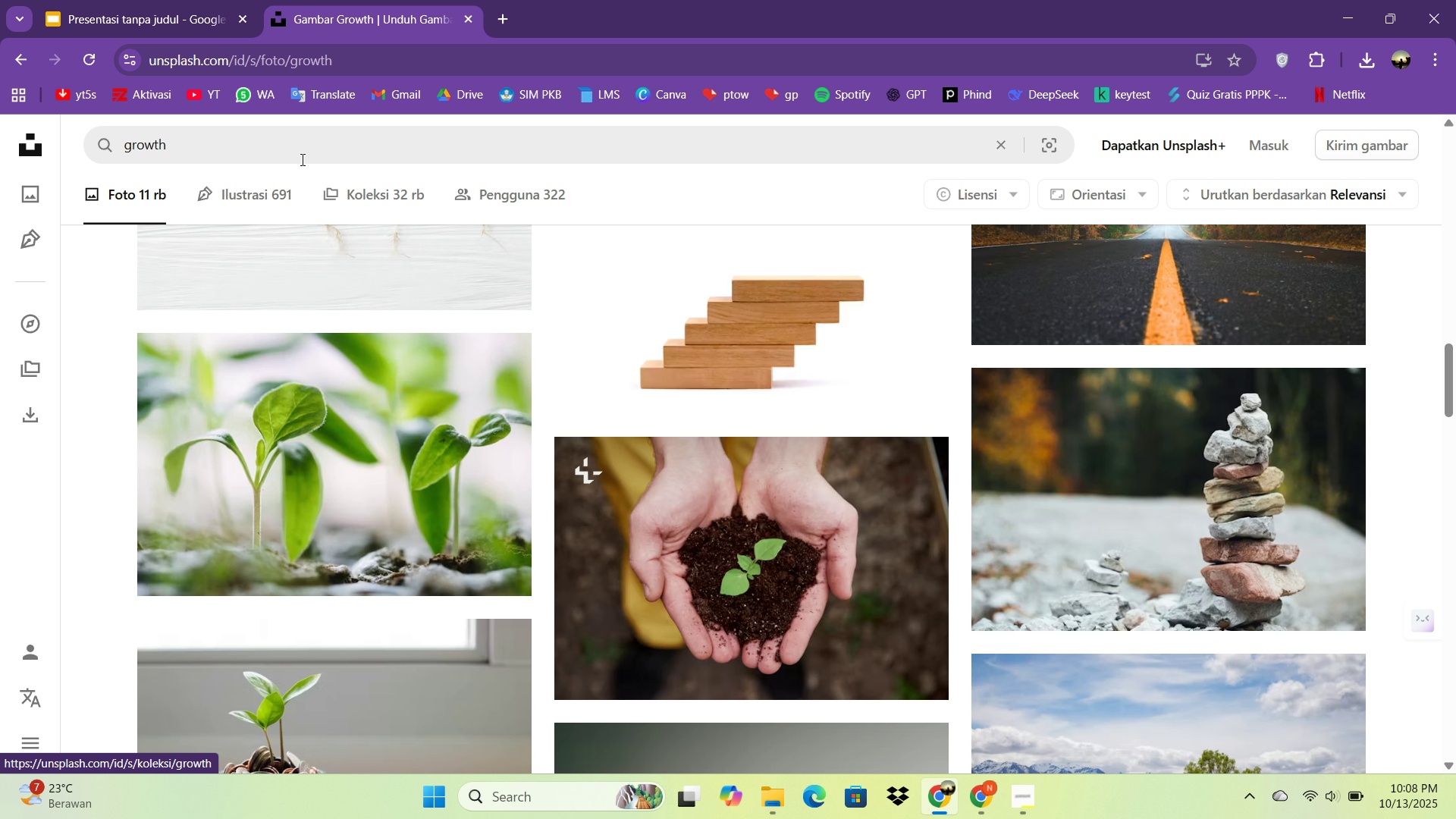 
left_click([301, 159])
 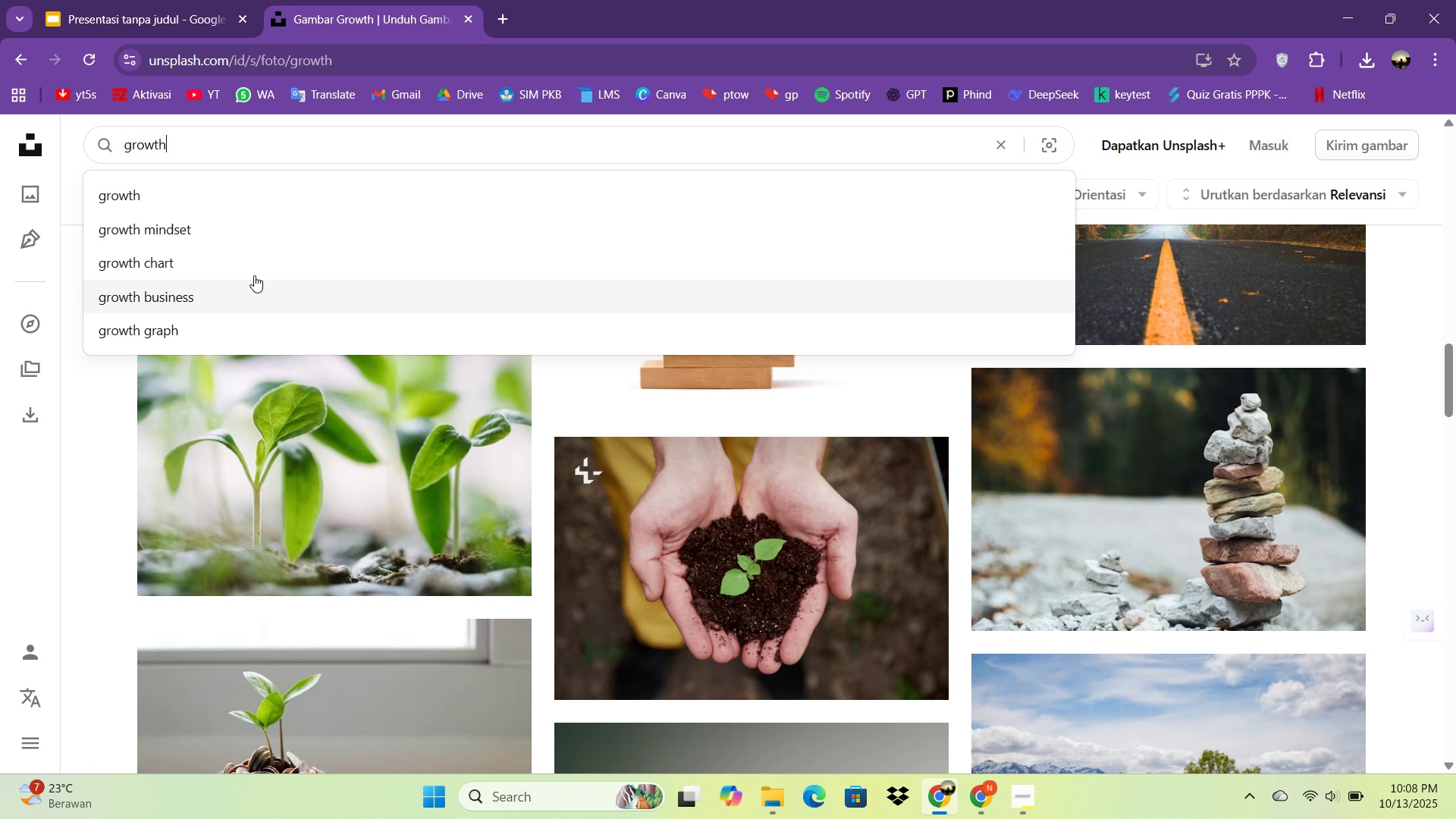 
left_click([250, 265])
 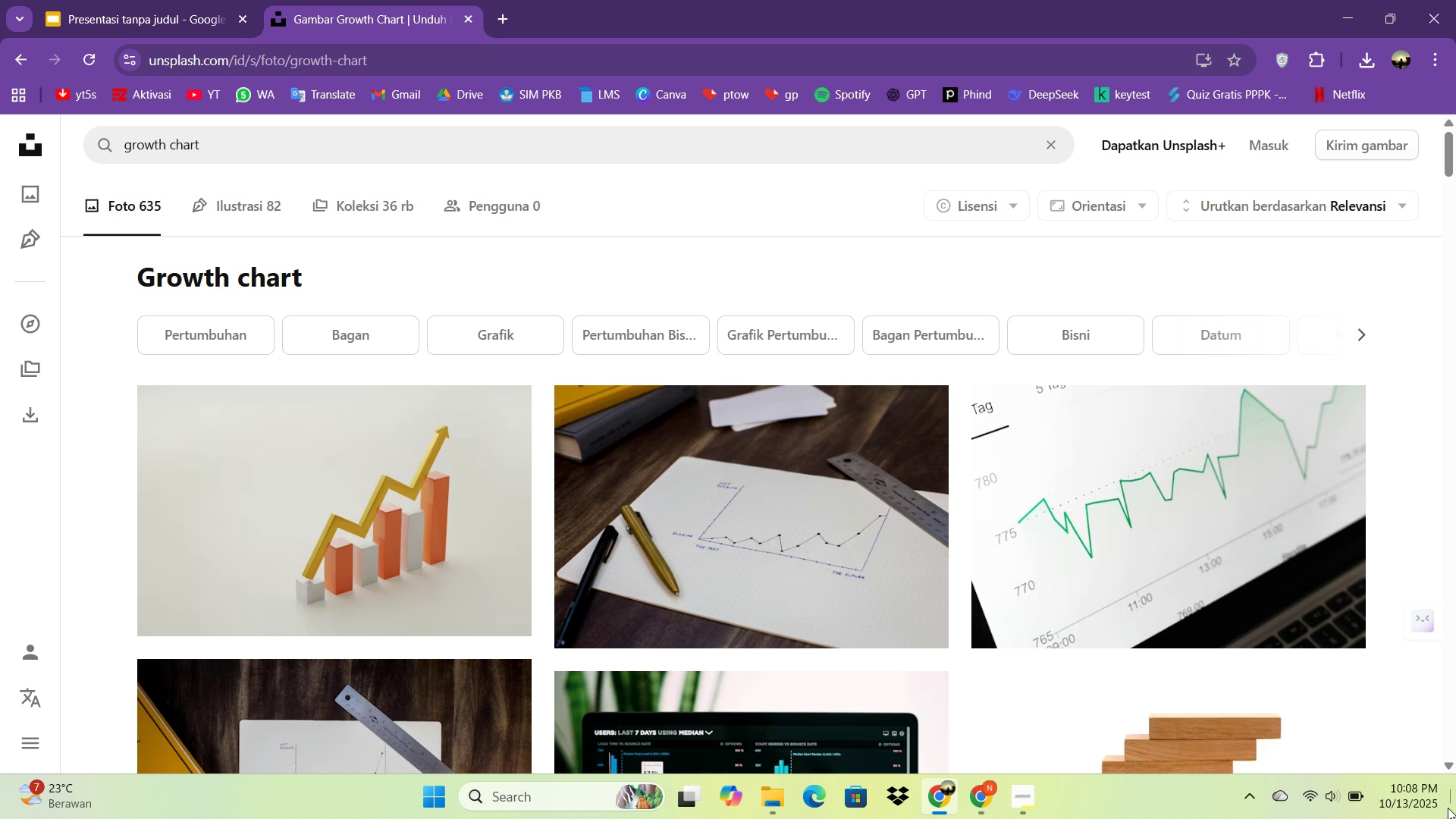 
scroll: coordinate [1371, 725], scroll_direction: down, amount: 4.0
 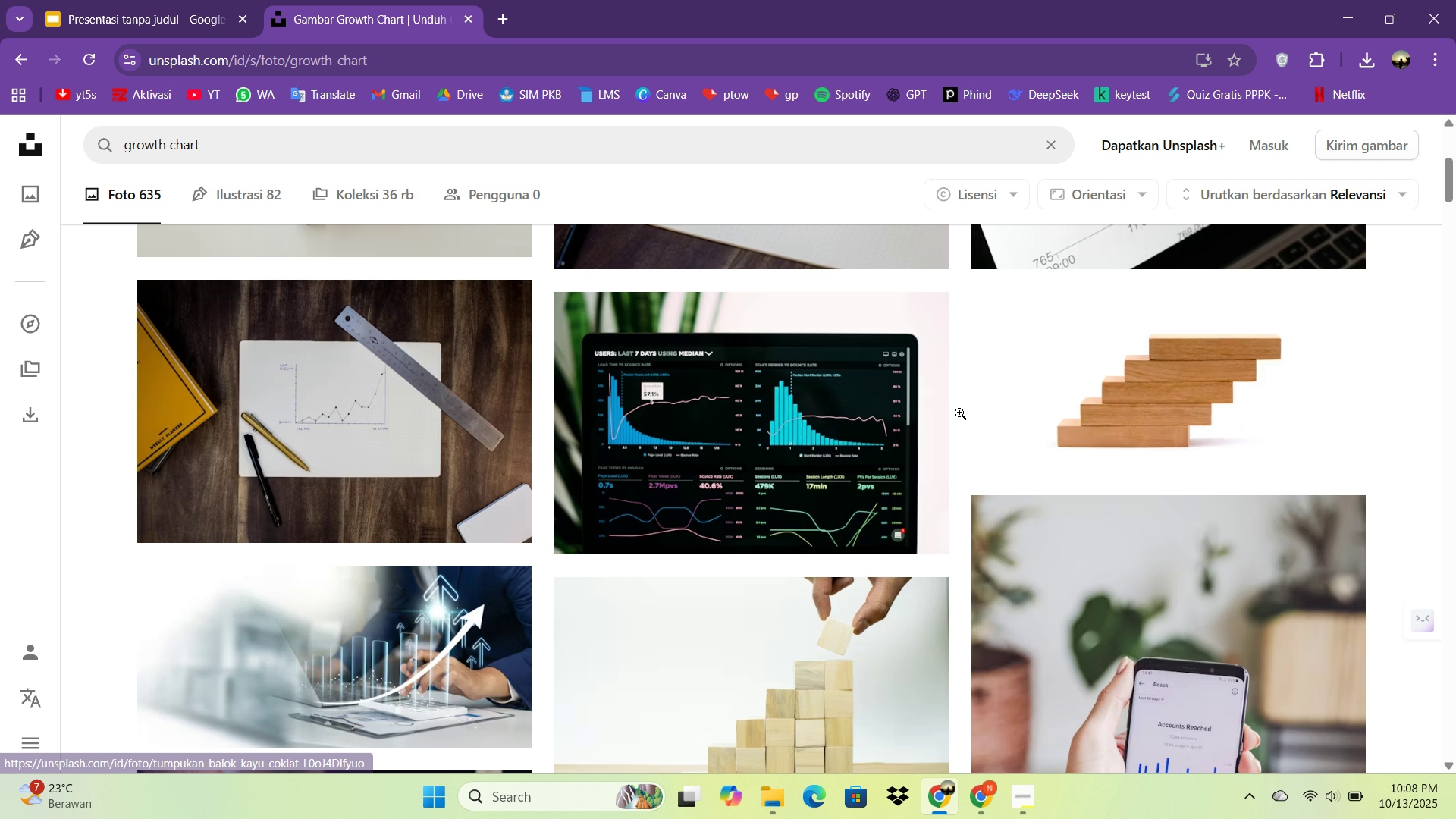 
scroll: coordinate [918, 388], scroll_direction: up, amount: 4.0
 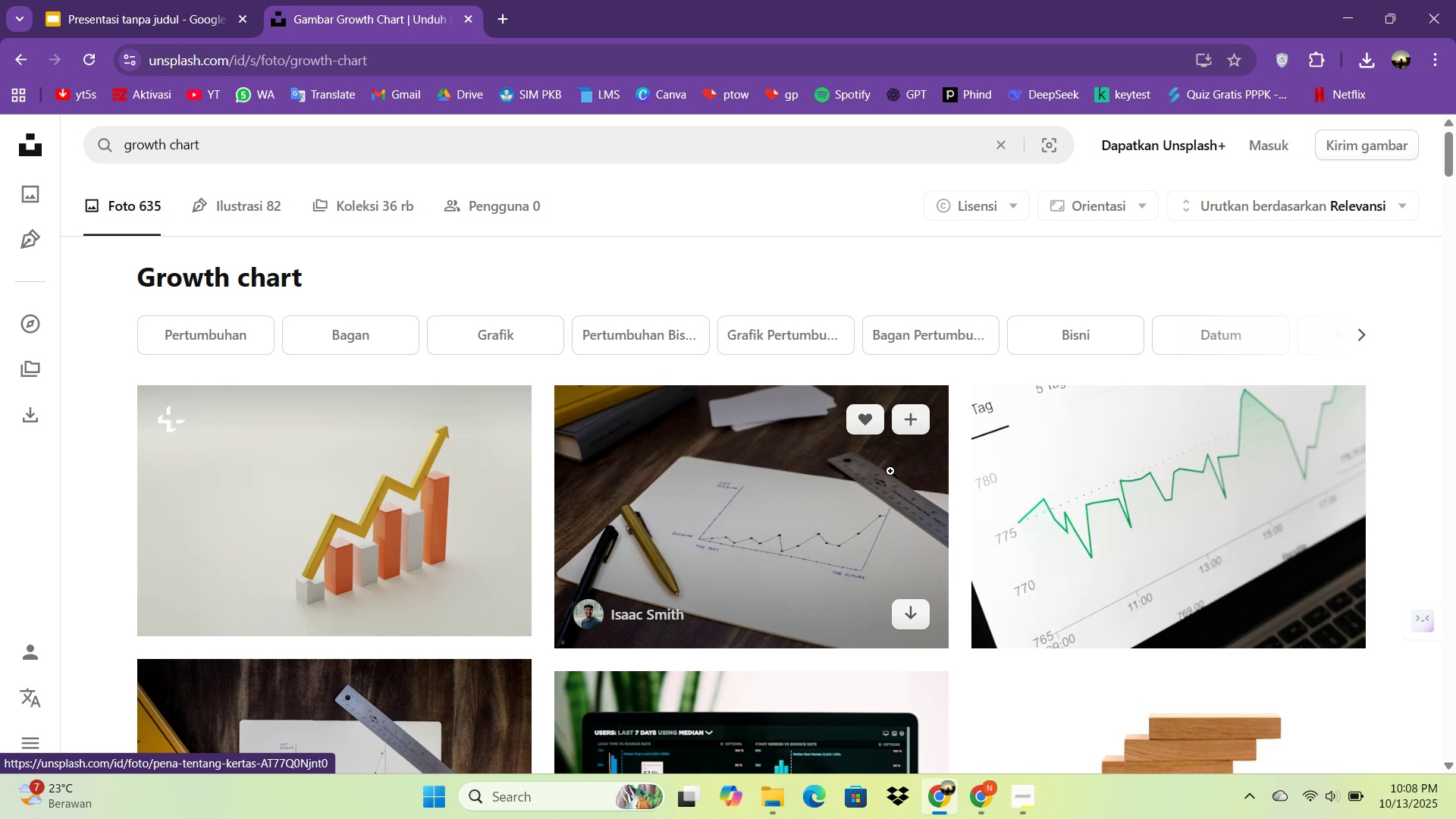 
scroll: coordinate [859, 551], scroll_direction: down, amount: 4.0
 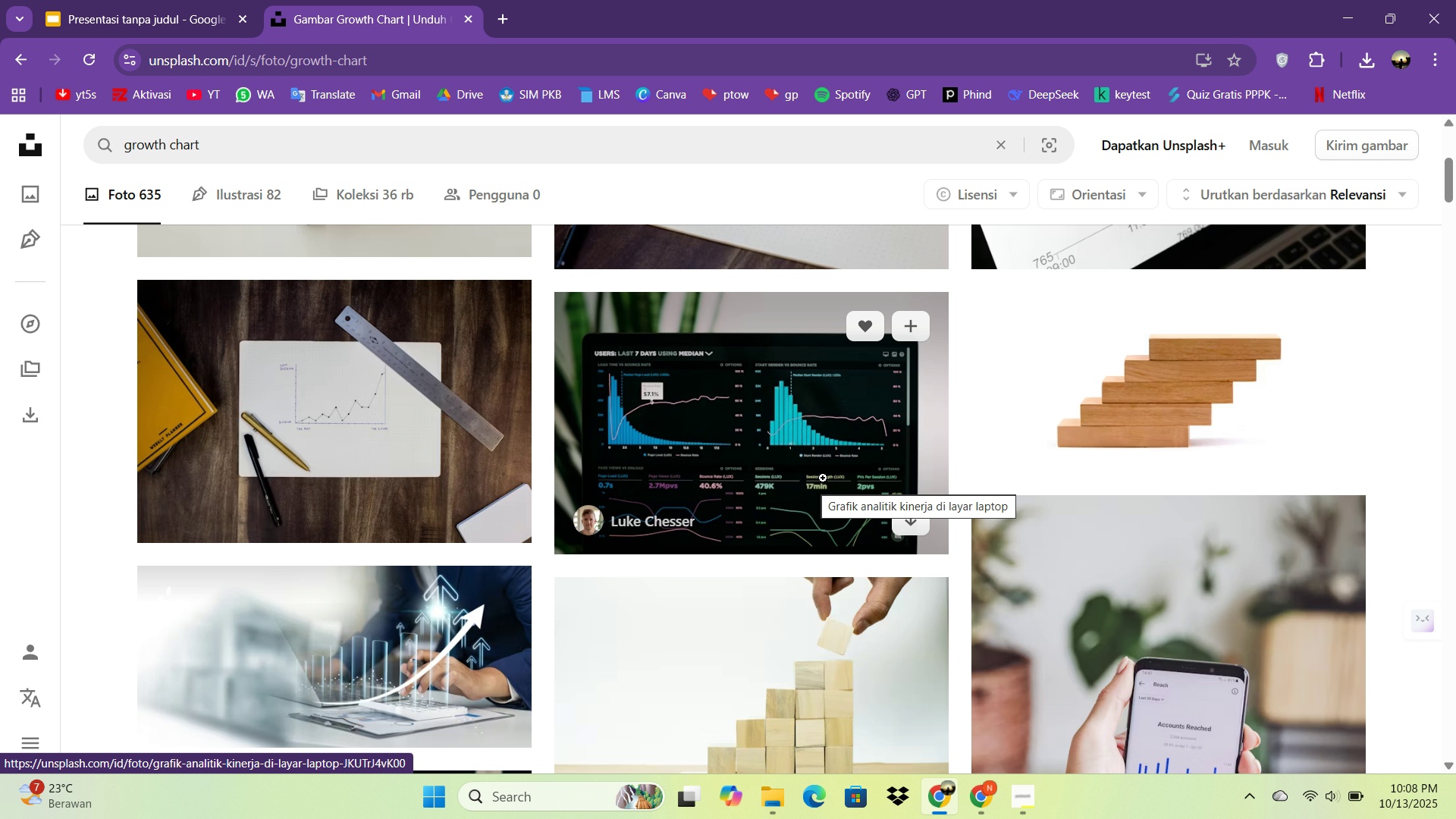 
mouse_move([856, 500])
 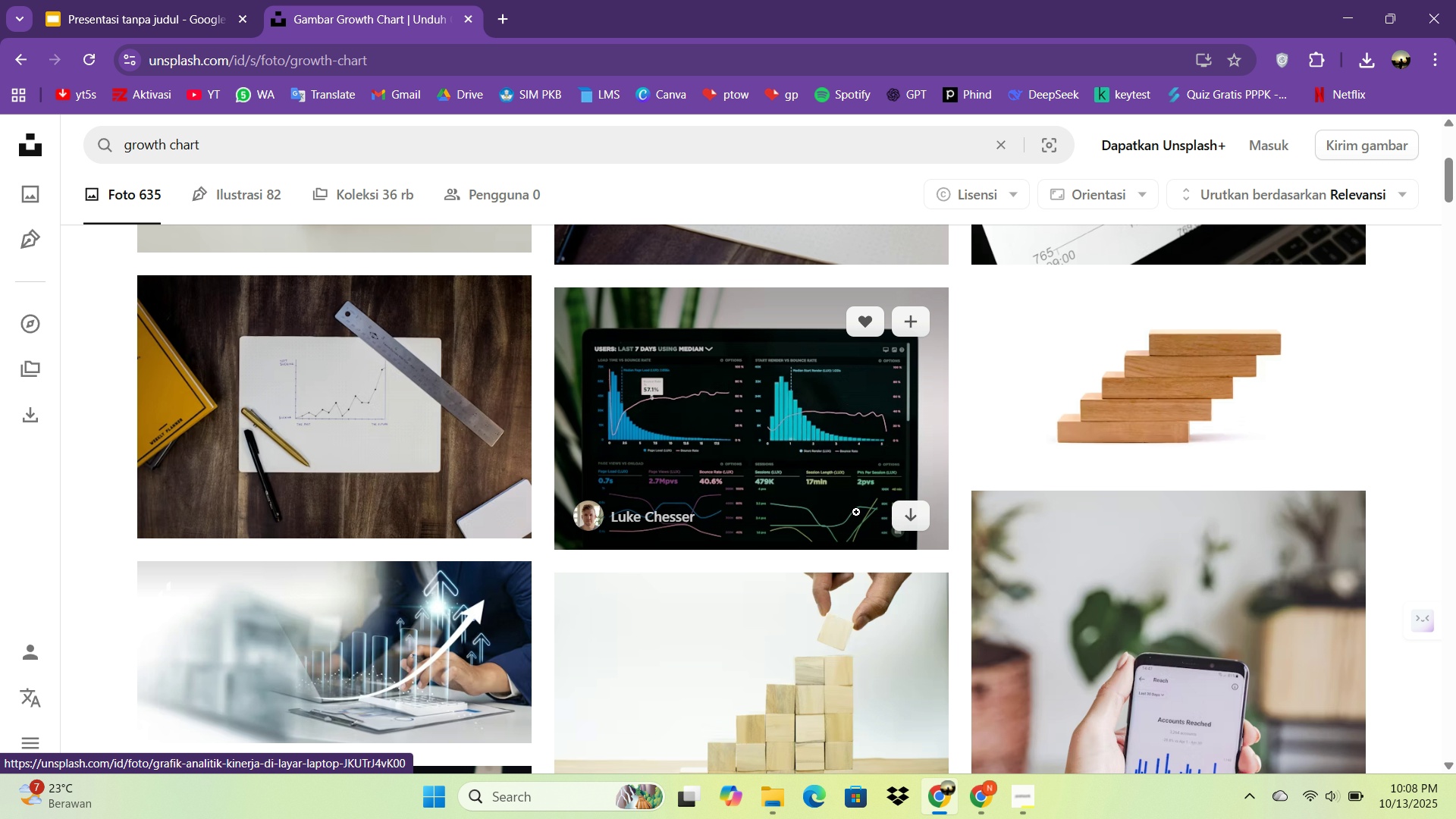 
scroll: coordinate [1116, 452], scroll_direction: down, amount: 8.0
 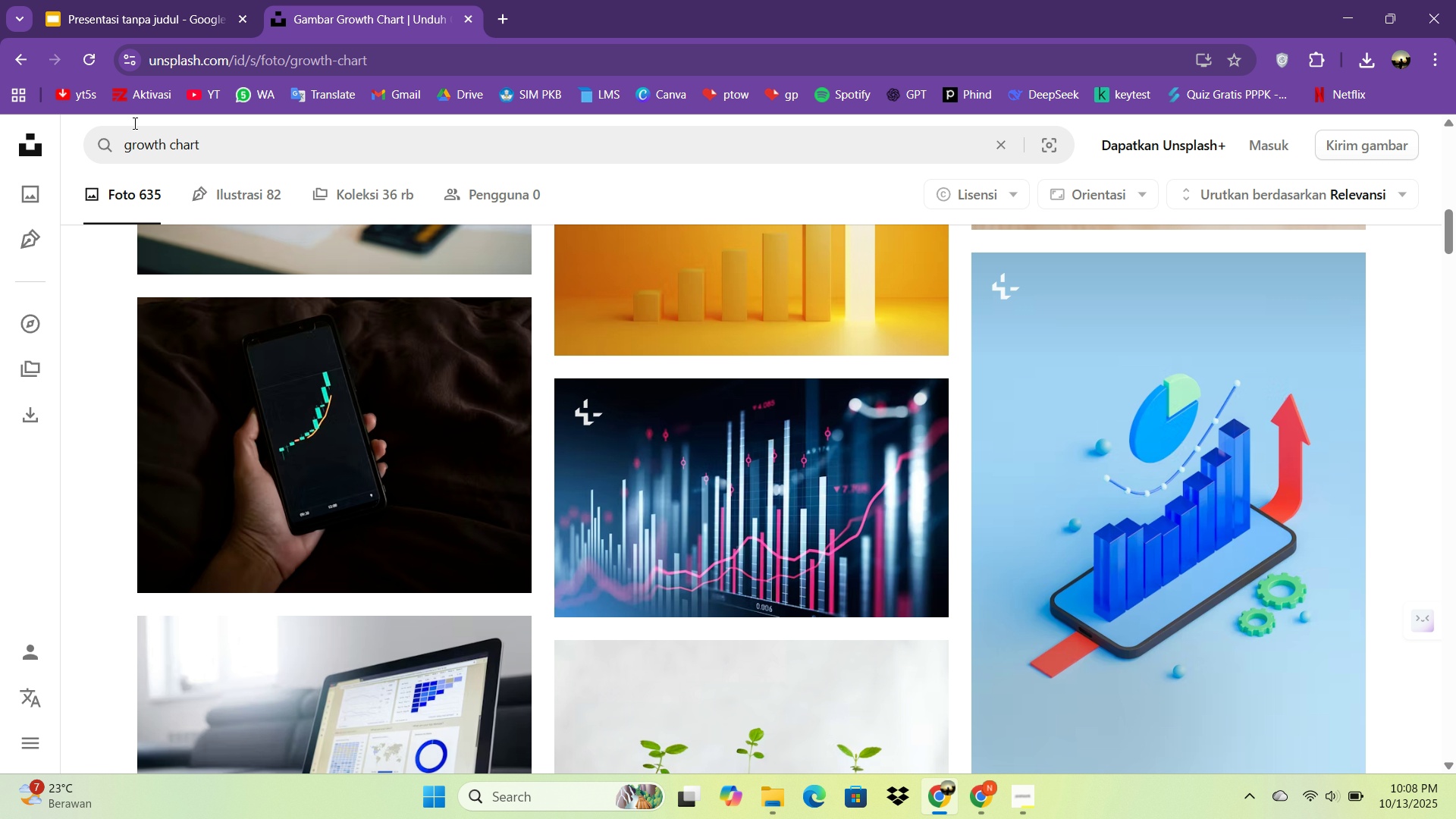 
left_click([305, 153])
 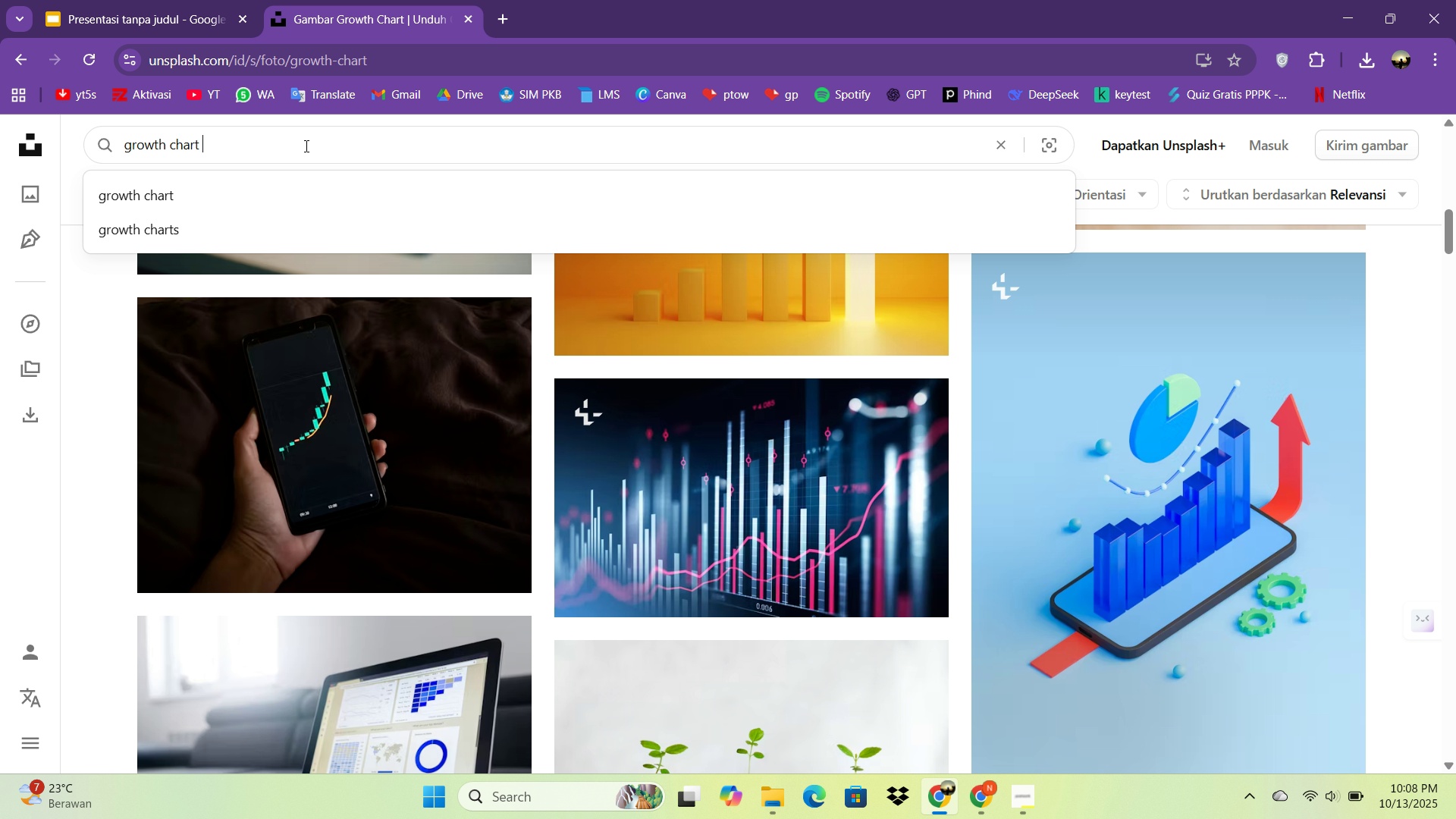 
type( free)
 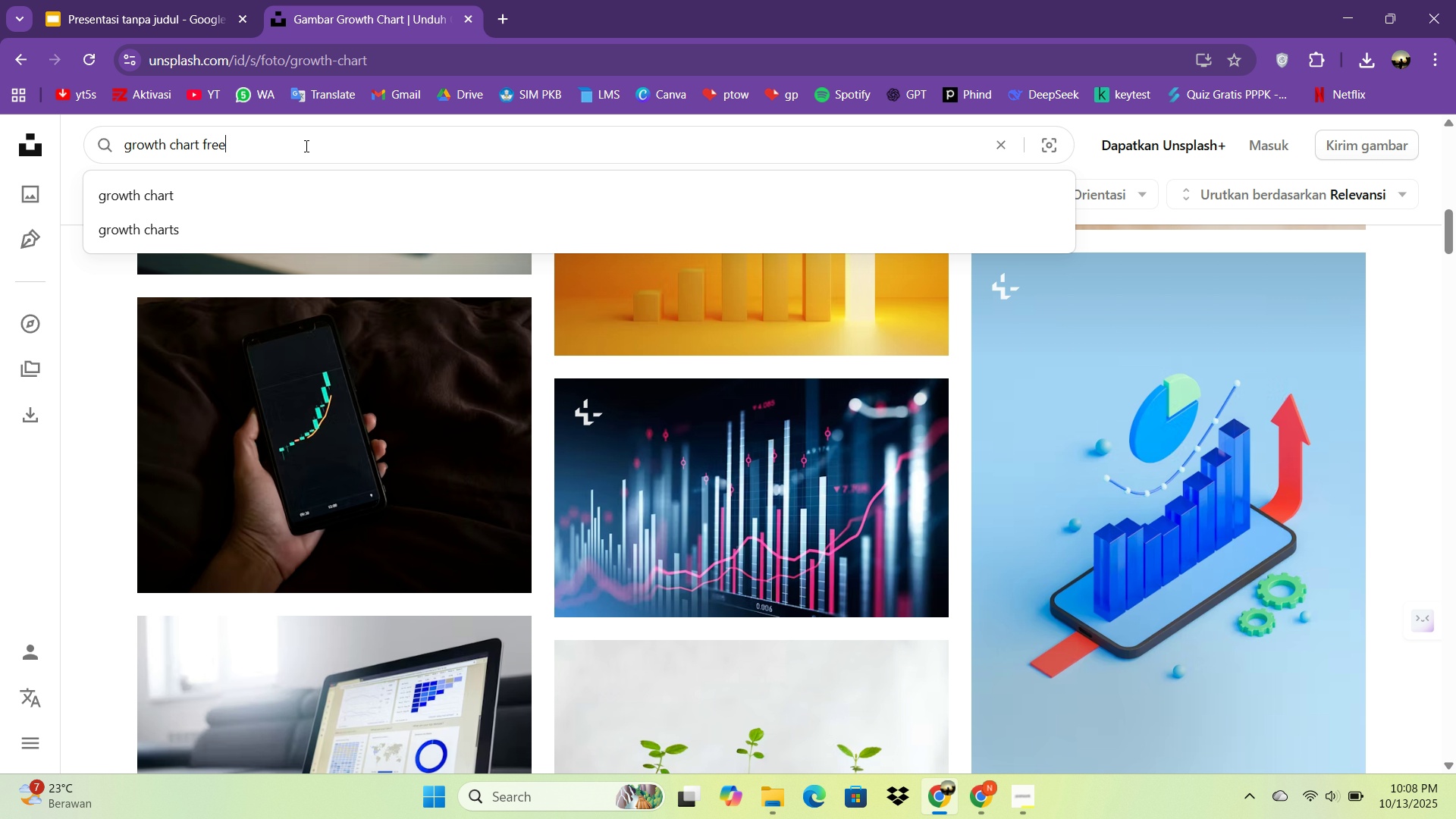 
key(Enter)
 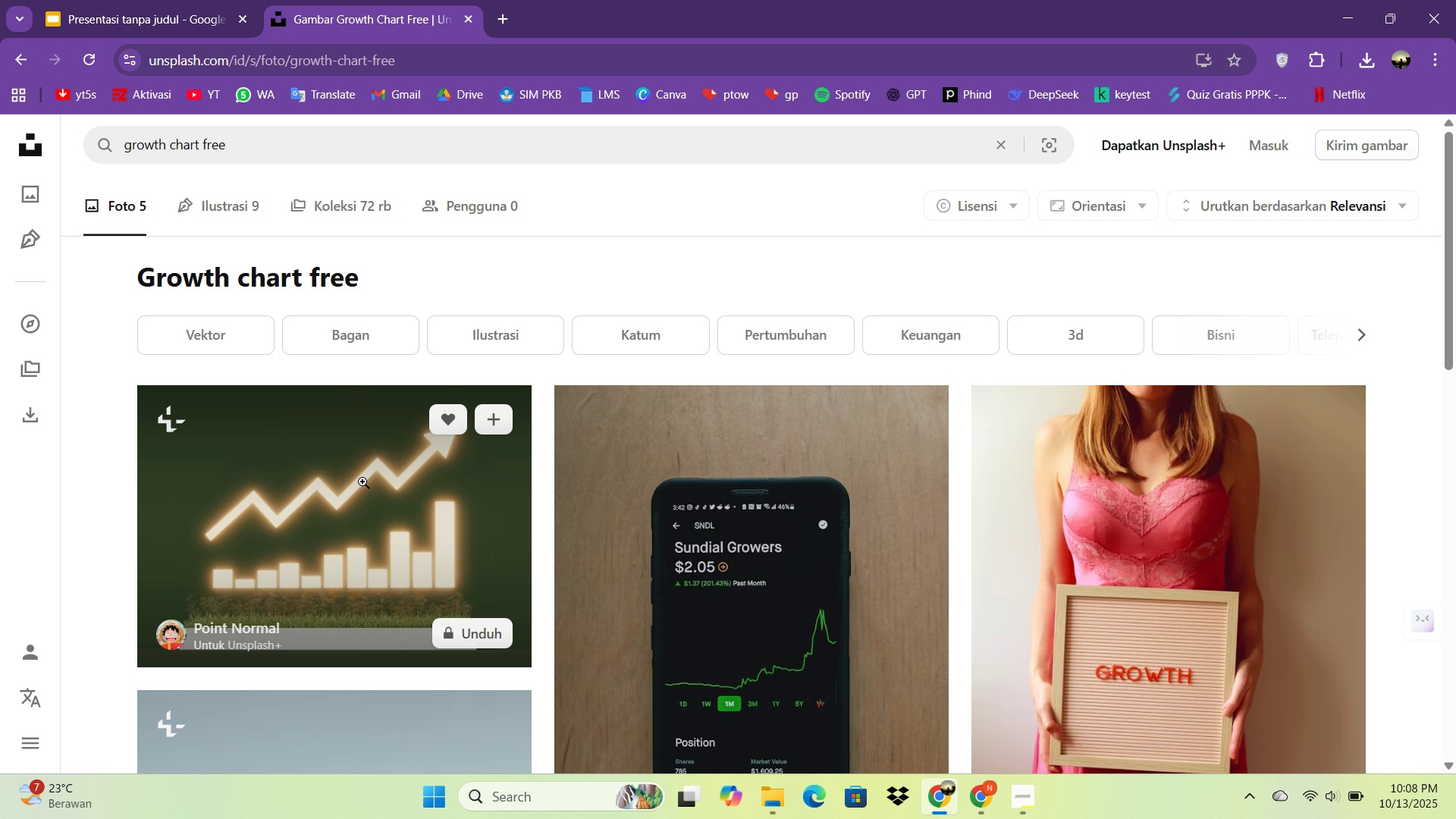 
scroll: coordinate [822, 601], scroll_direction: down, amount: 13.0
 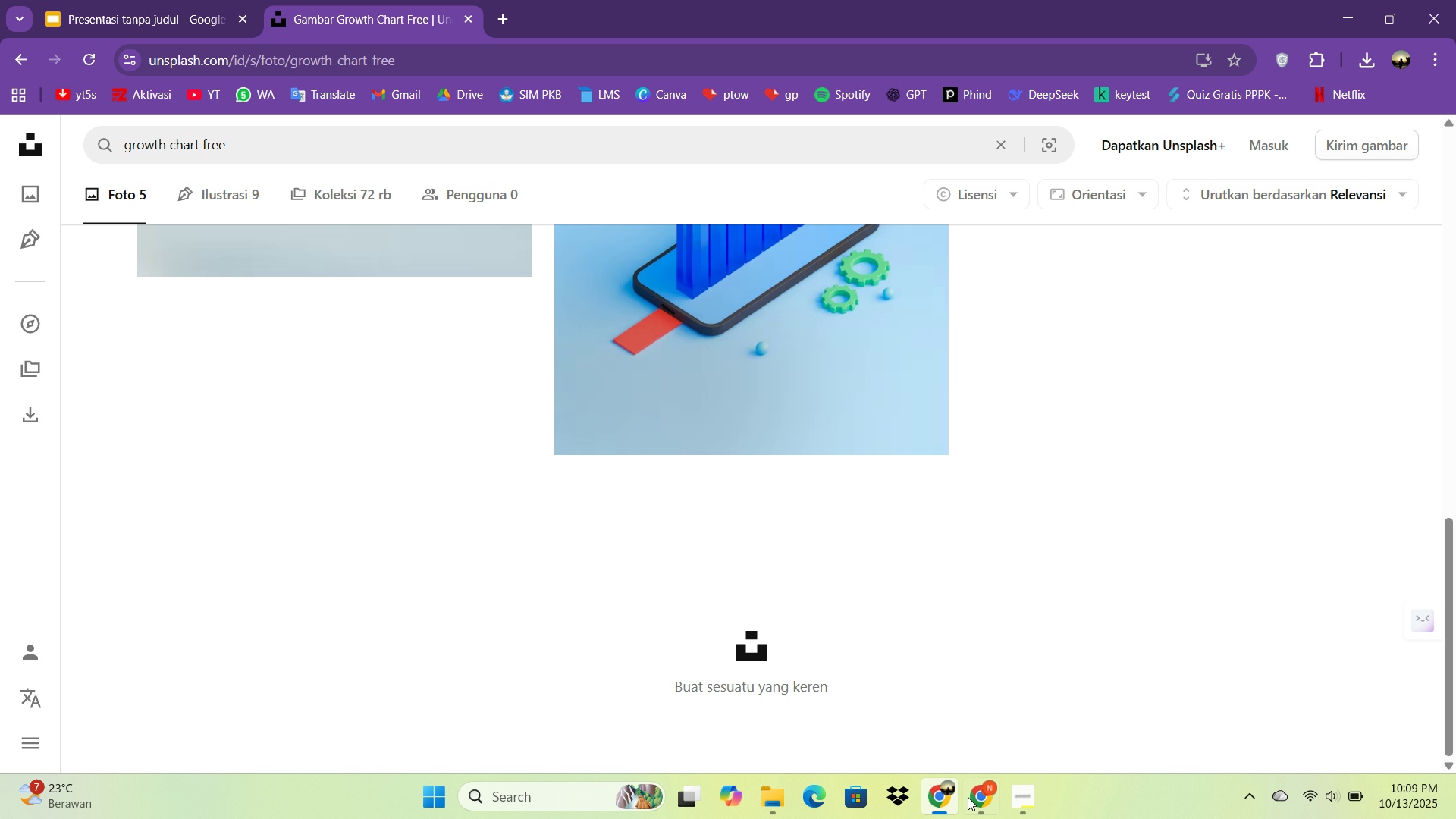 
left_click([972, 797])
 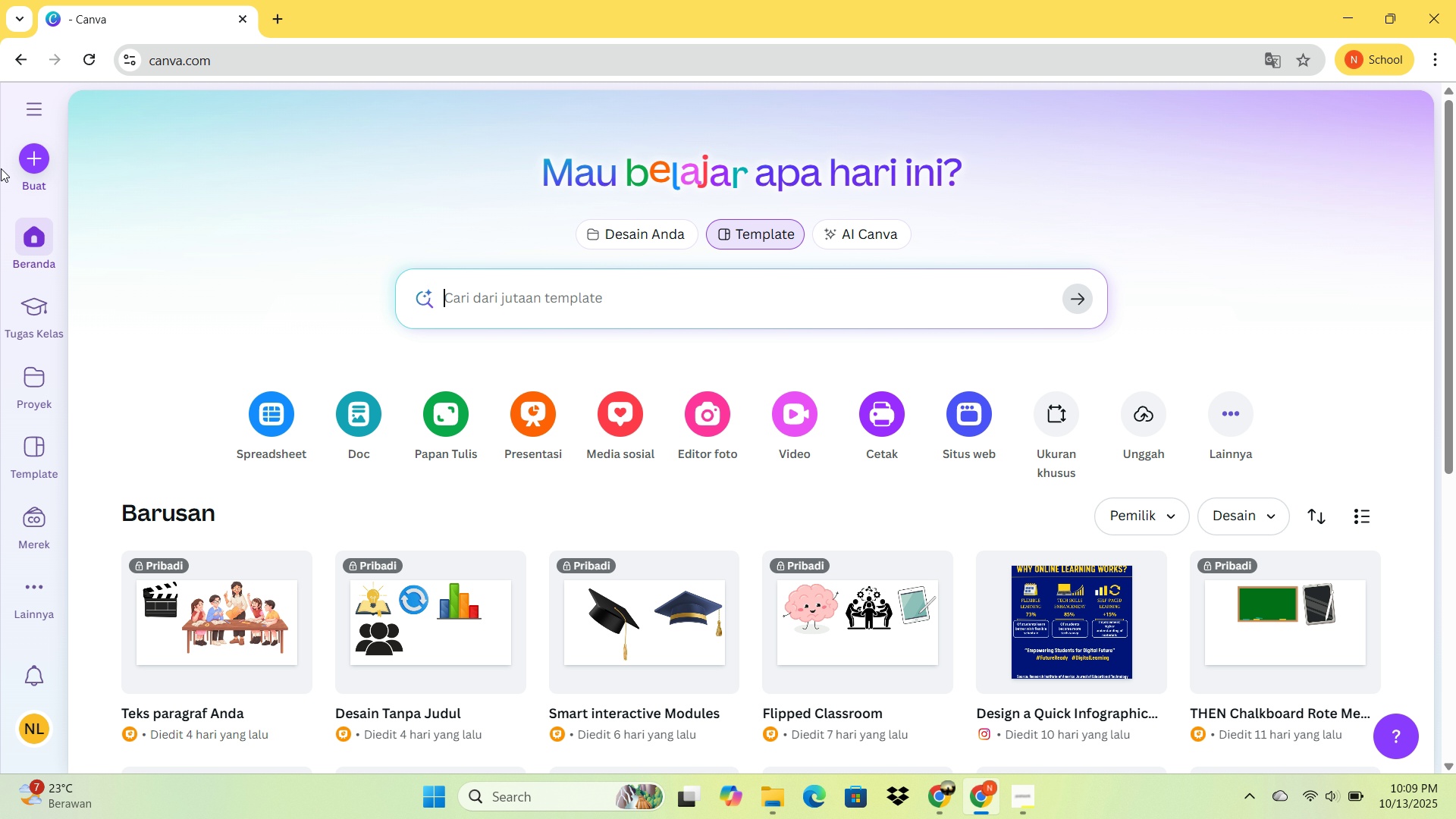 
left_click([9, 165])
 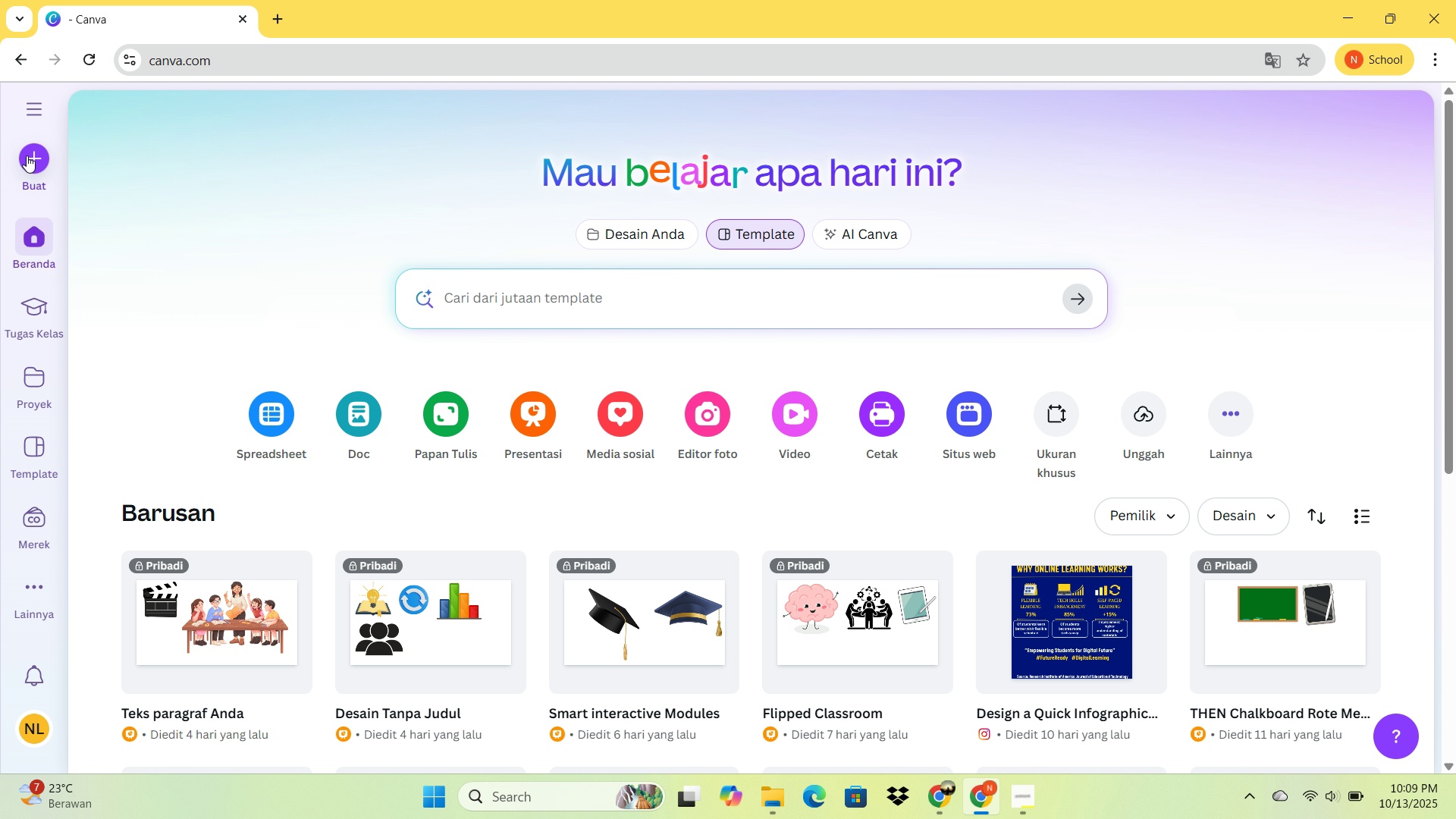 
left_click_drag(start_coordinate=[27, 155], to_coordinate=[30, 154])
 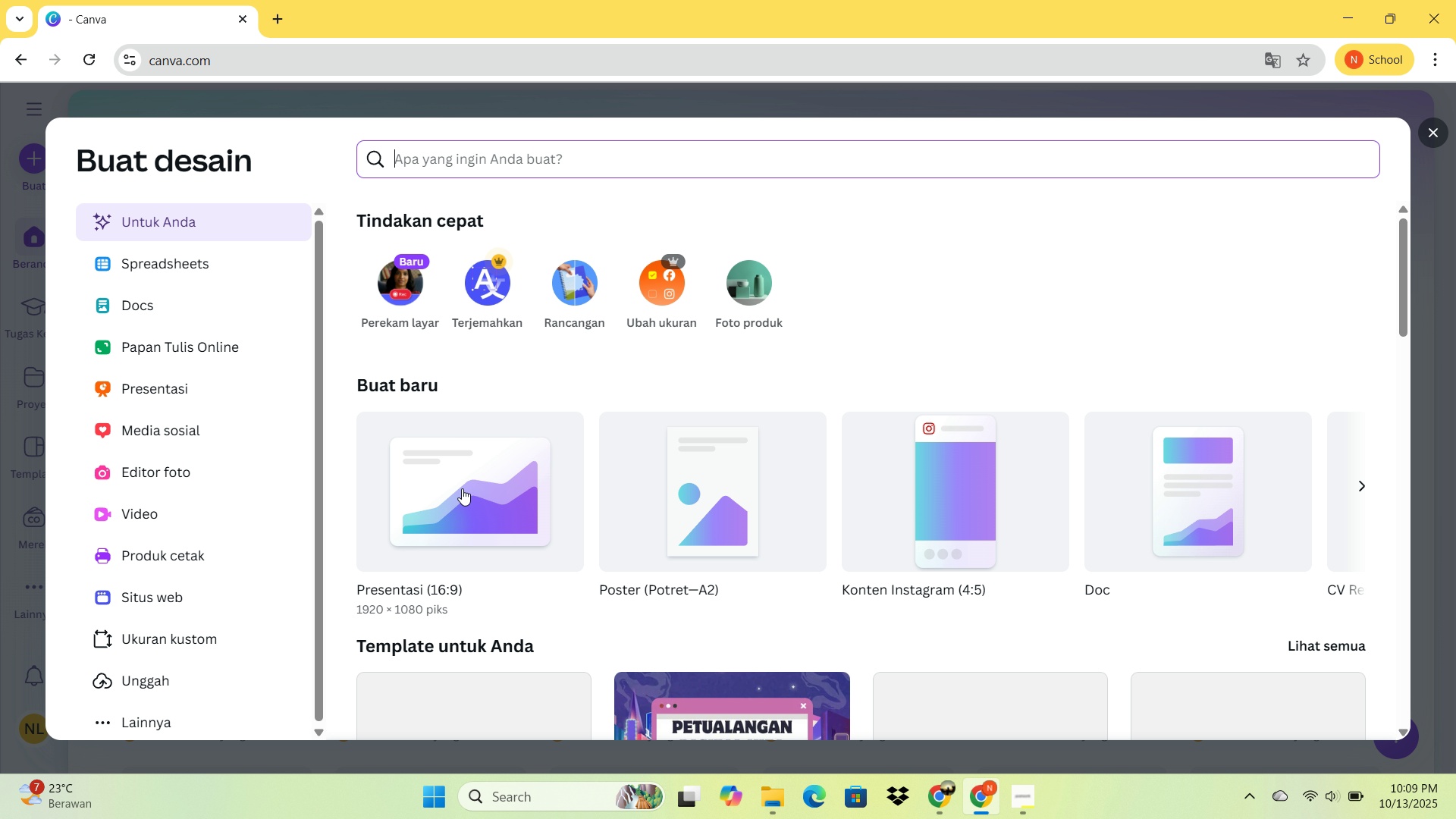 
left_click([462, 488])
 